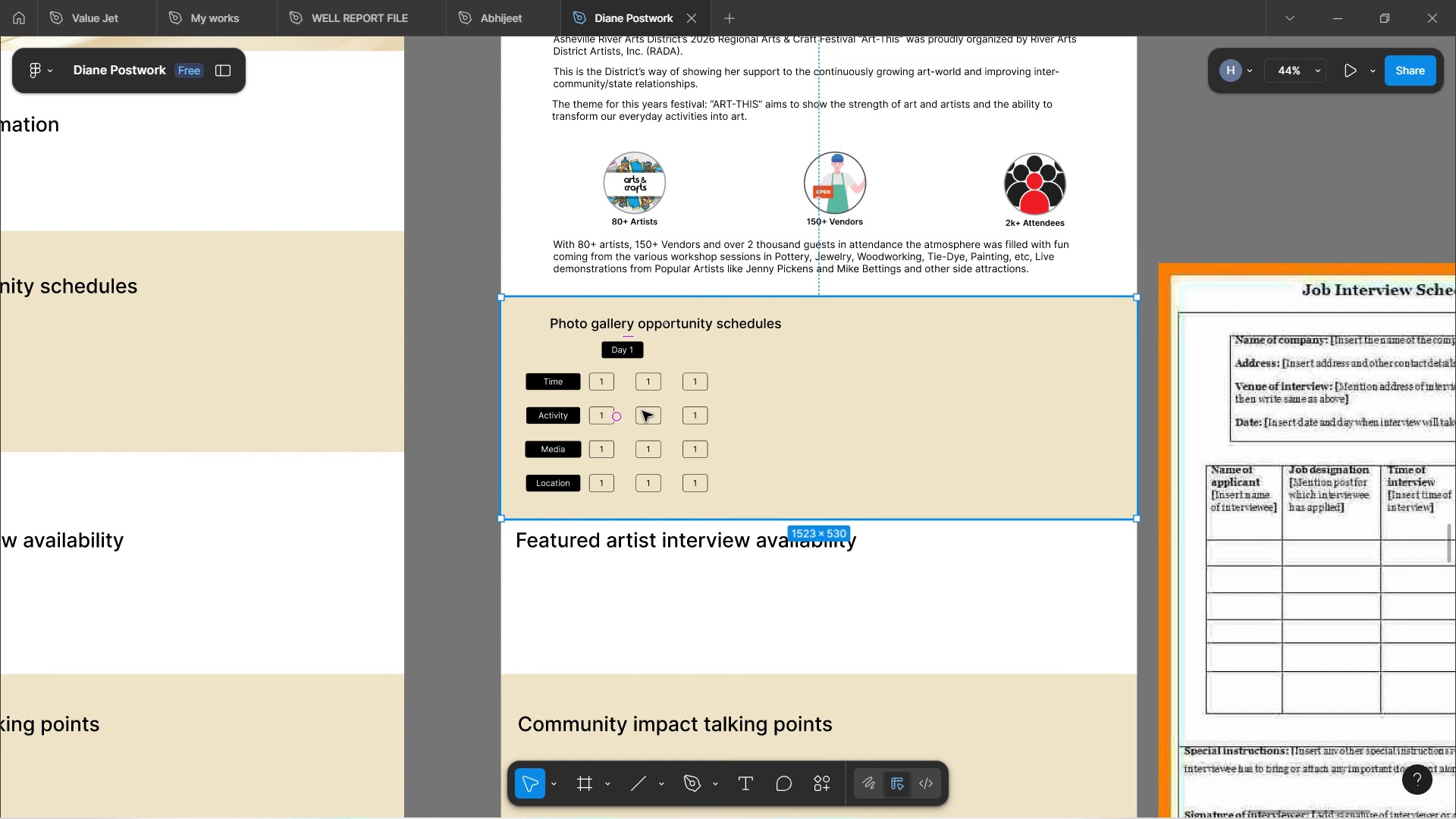 
double_click([642, 411])
 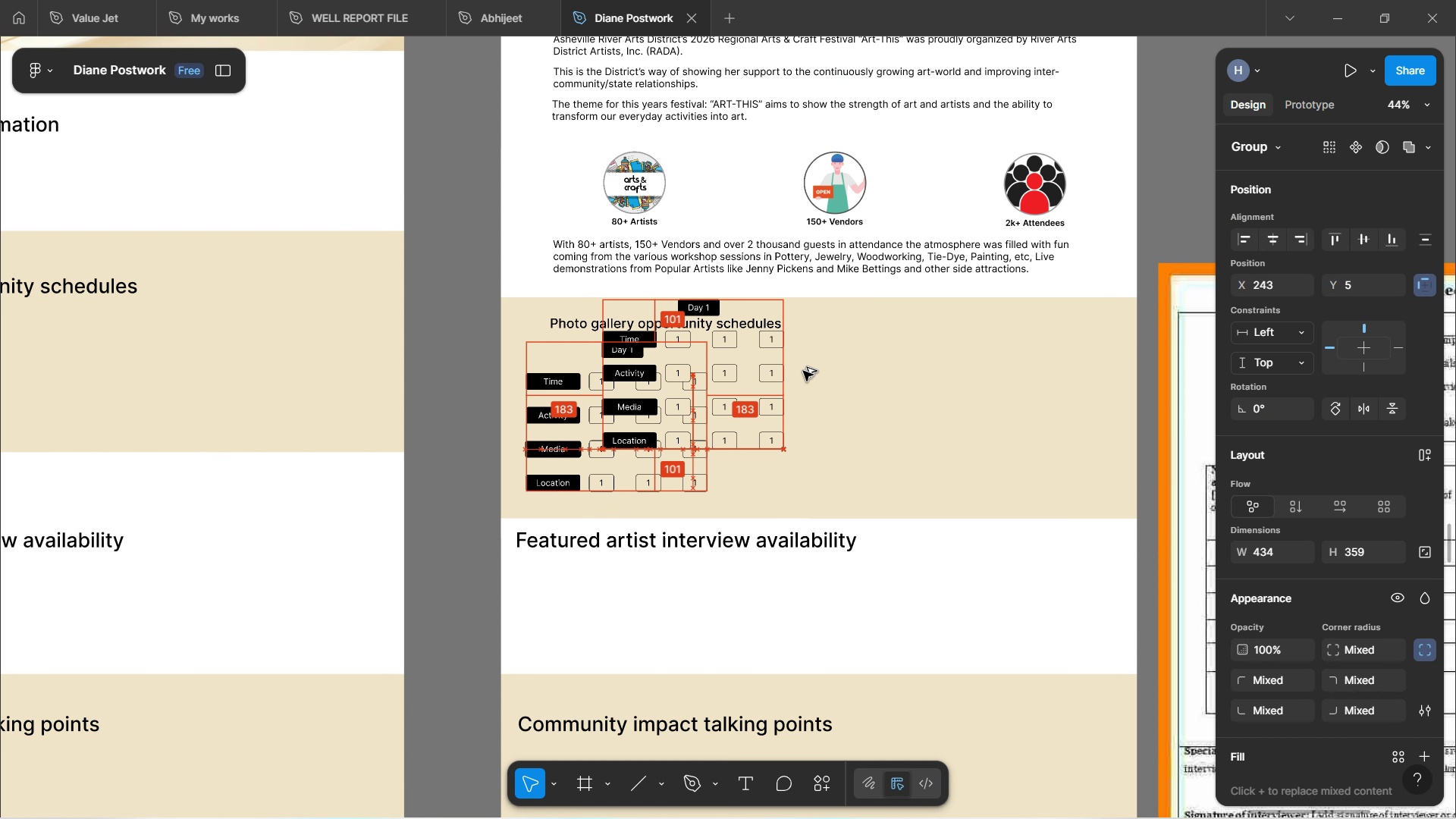 
hold_key(key=AltLeft, duration=1.72)
left_click_drag(start_coordinate=[642, 416], to_coordinate=[846, 416])
 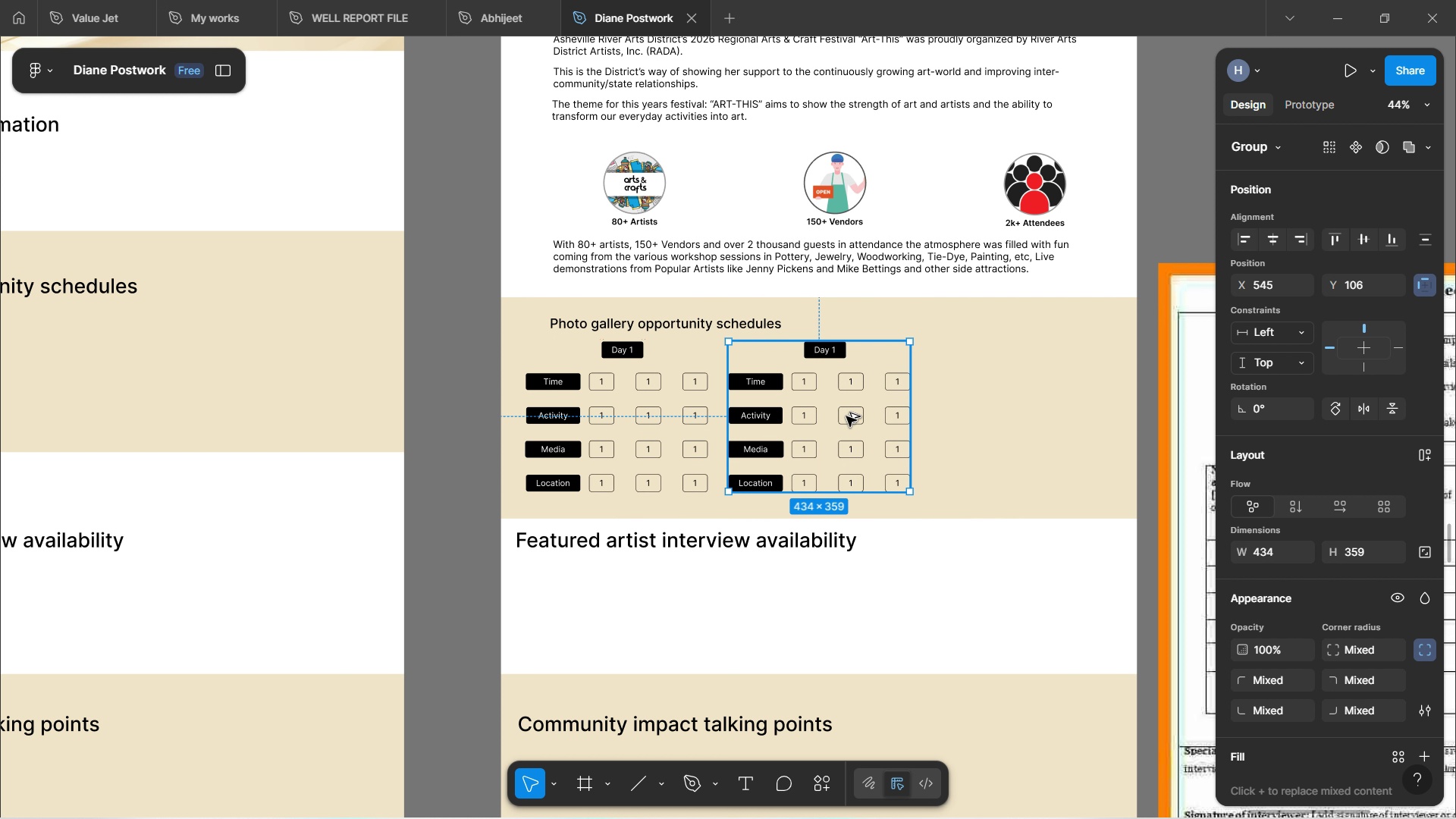 
hold_key(key=AltLeft, duration=1.49)
 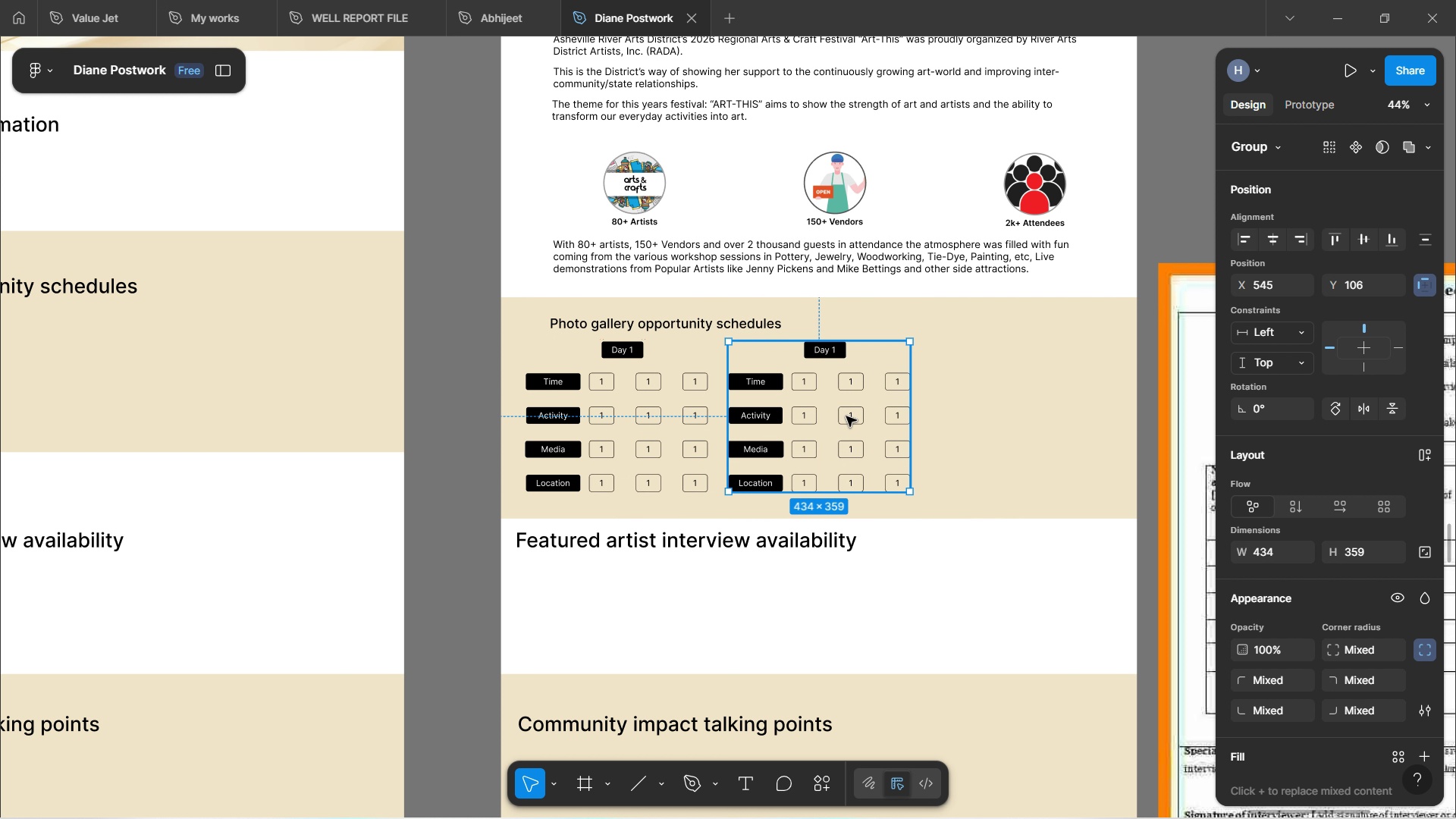 
hold_key(key=AltLeft, duration=1.52)
left_click_drag(start_coordinate=[846, 416], to_coordinate=[1047, 426])
 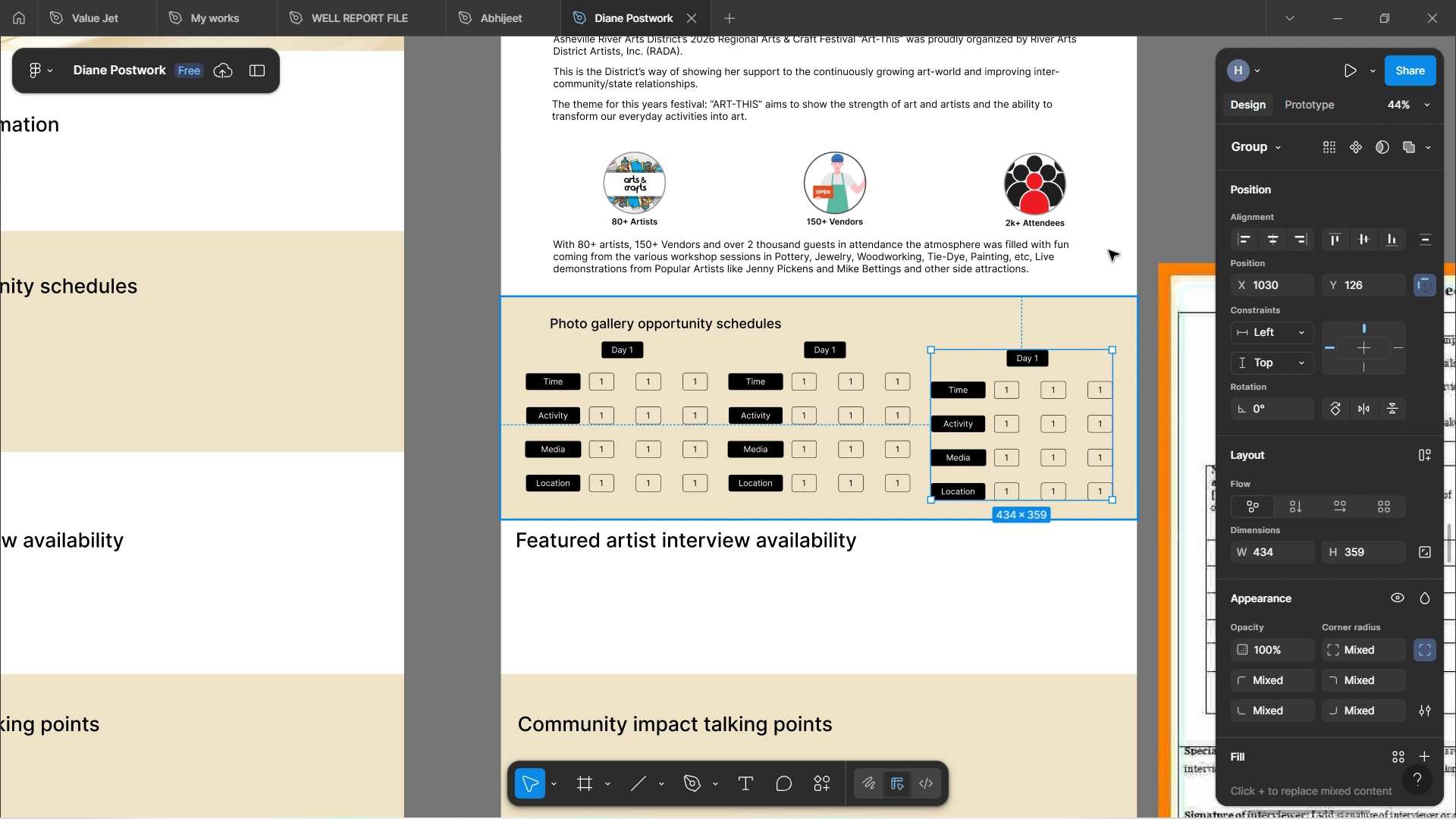 
hold_key(key=AltLeft, duration=1.53)
 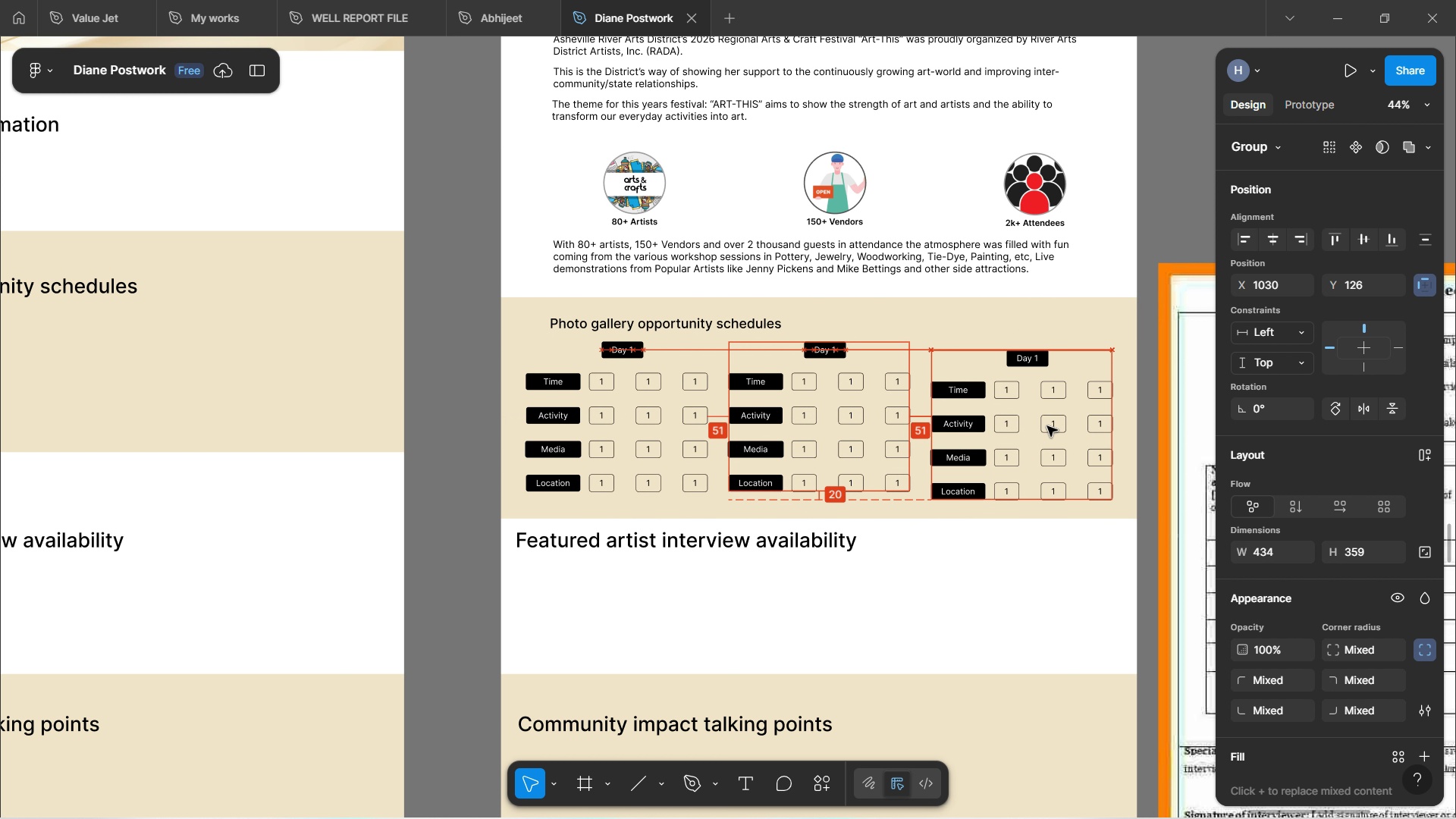 
hold_key(key=AltLeft, duration=0.55)
 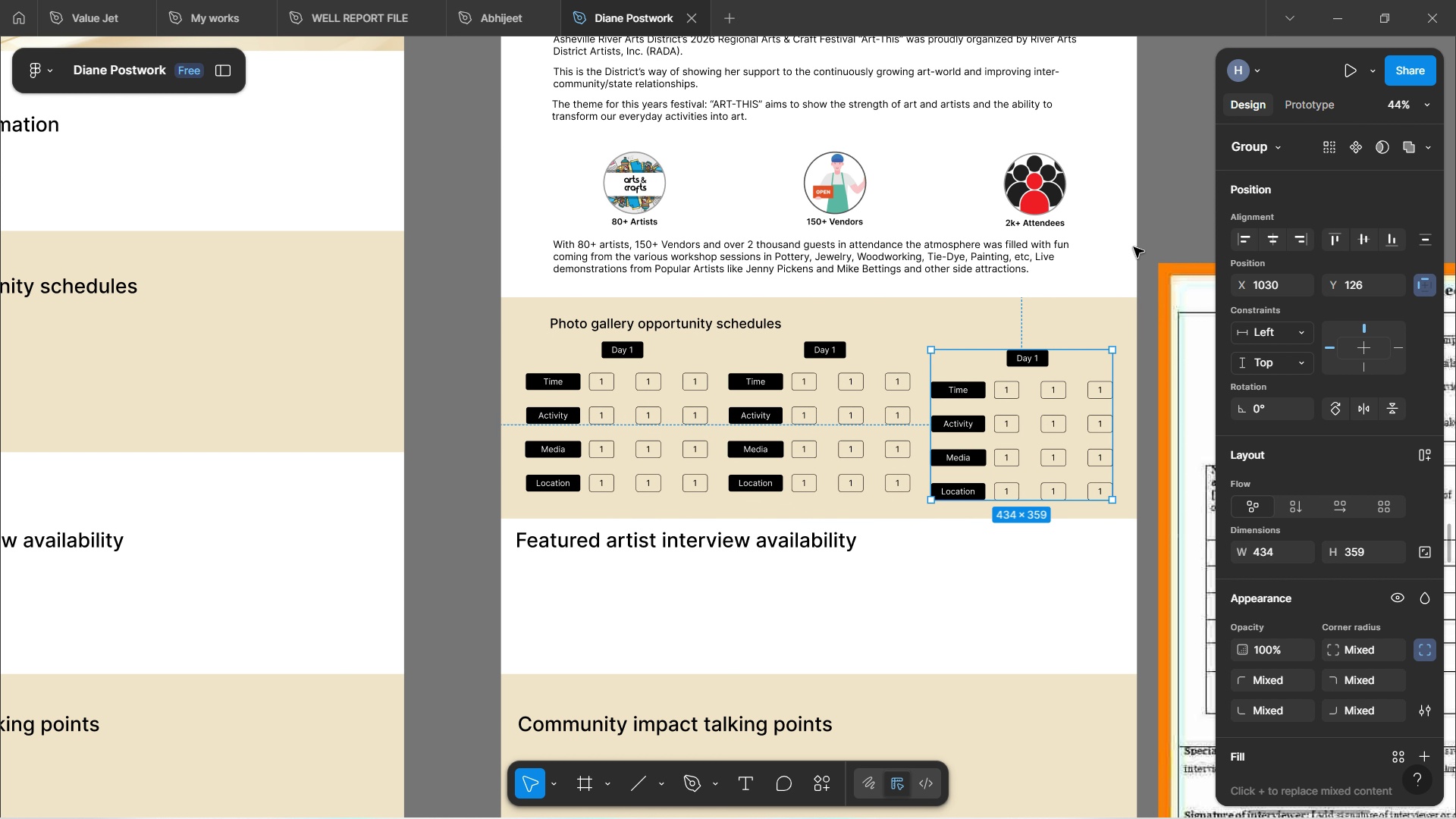 
left_click([1163, 231])
 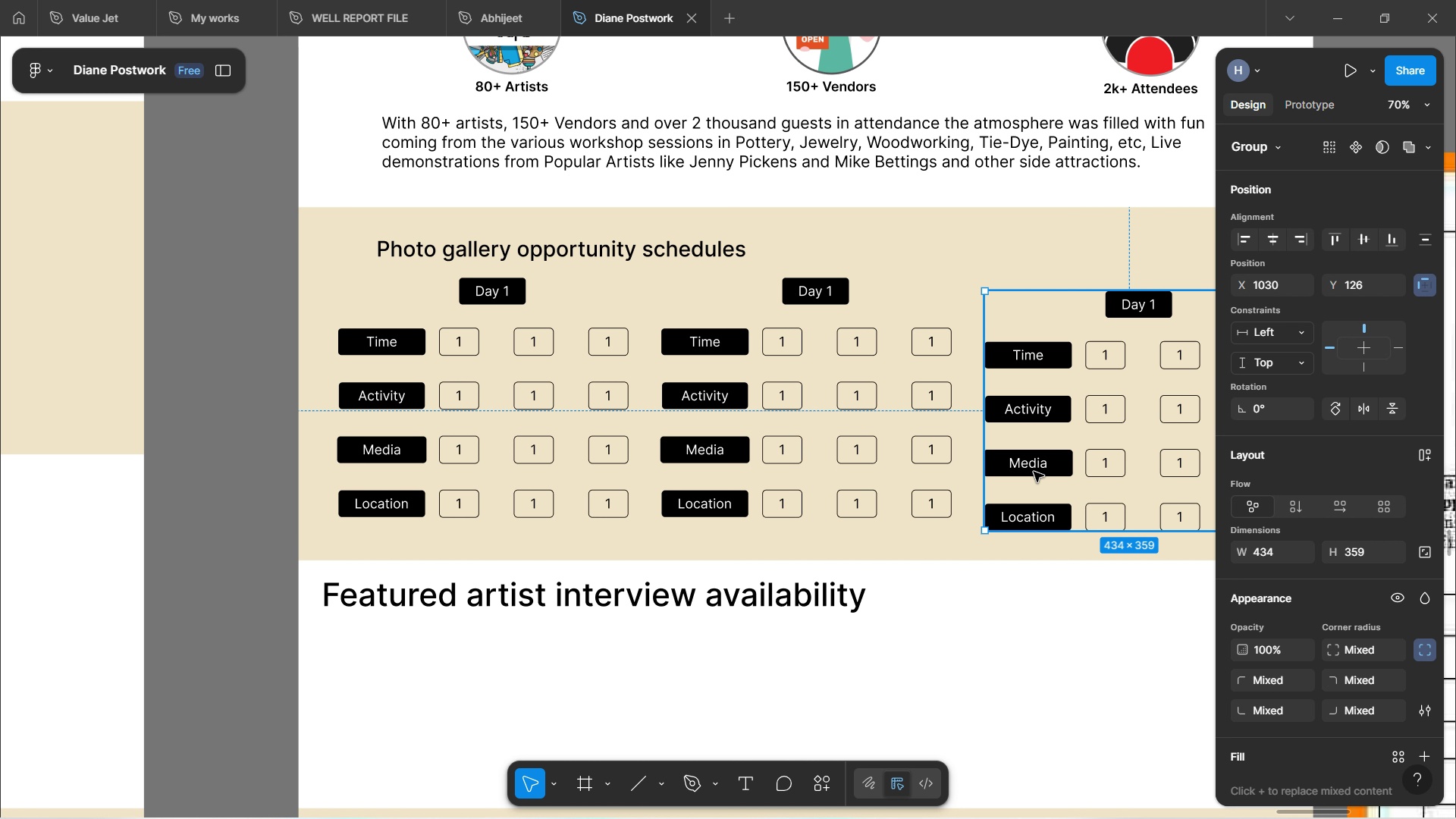 
wait(22.25)
 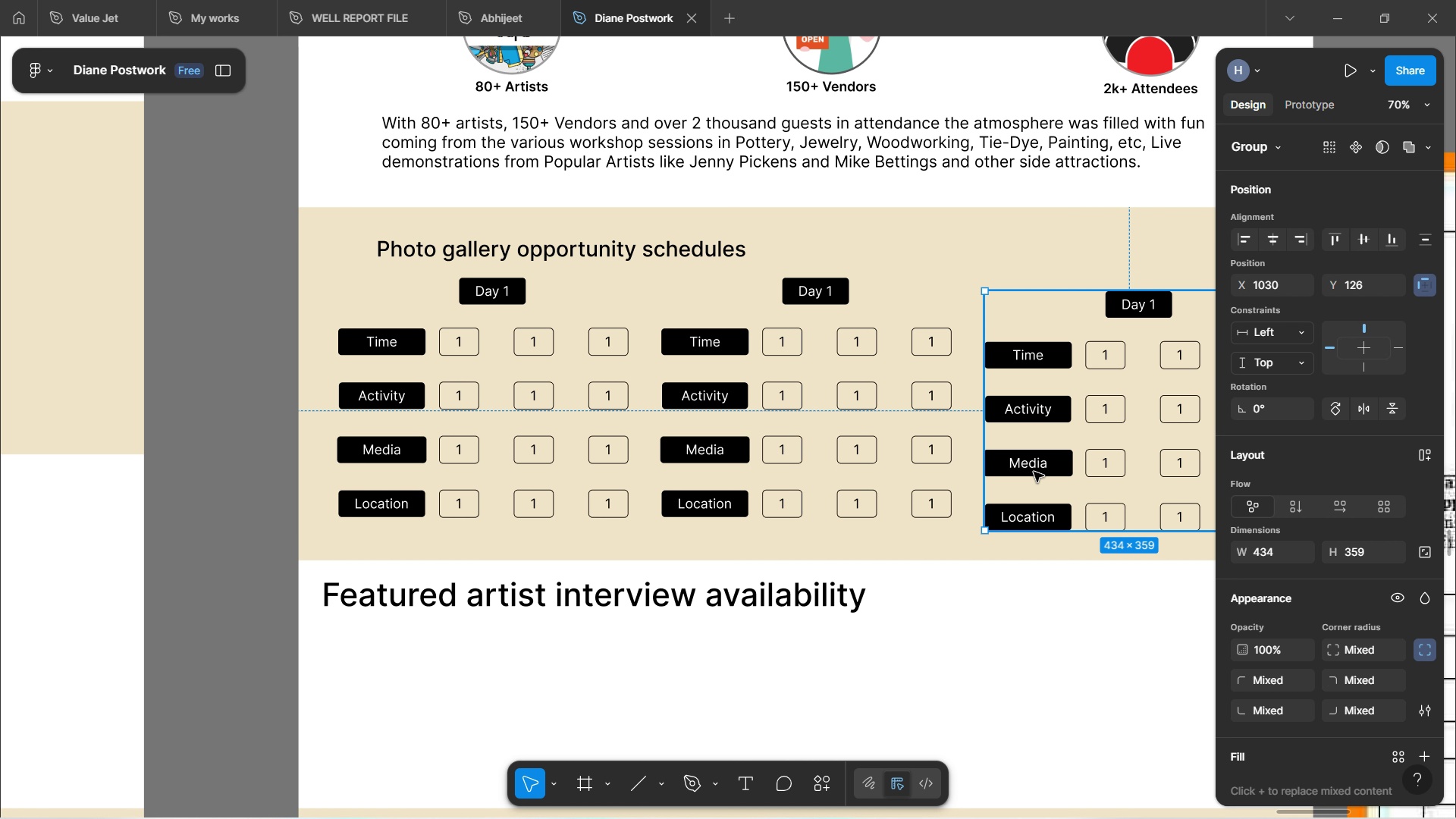 
hold_key(key=ControlLeft, duration=1.31)
scroll: coordinate [694, 447], scroll_direction: up, amount: 3.0
 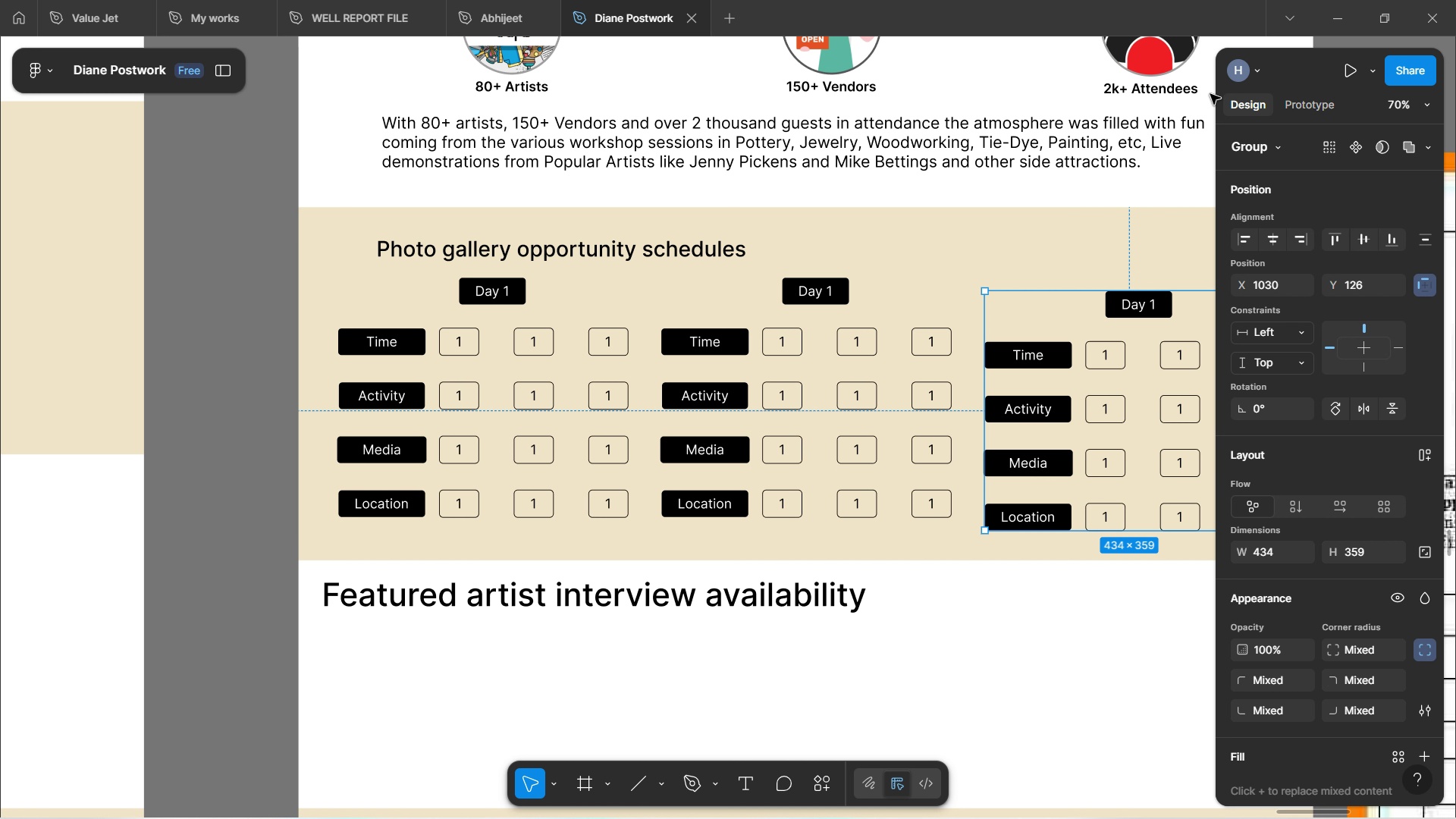 
scroll: coordinate [694, 447], scroll_direction: down, amount: 3.0
 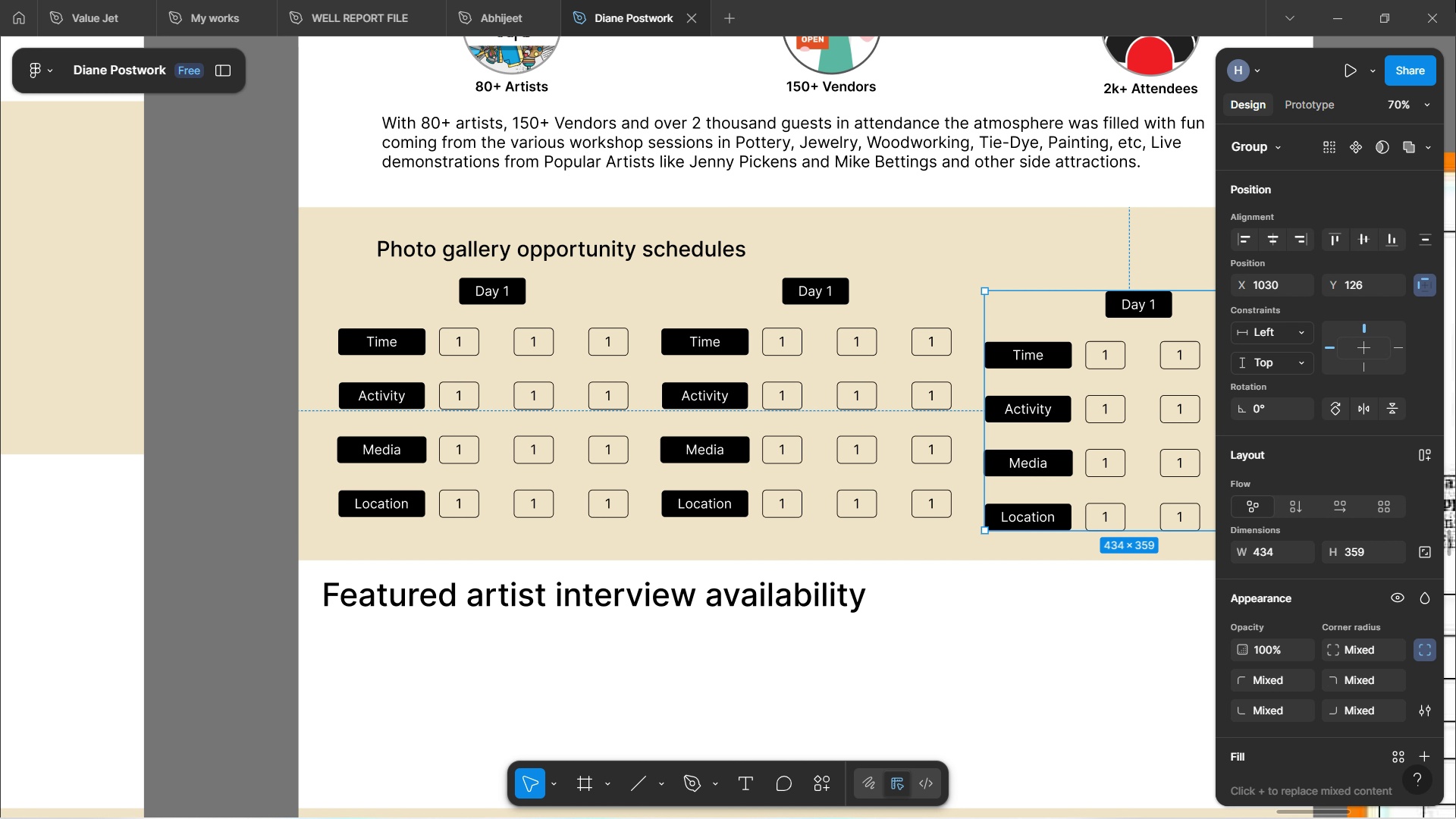 
hold_key(key=ShiftLeft, duration=0.94)
scroll: coordinate [694, 447], scroll_direction: up, amount: 3.0
 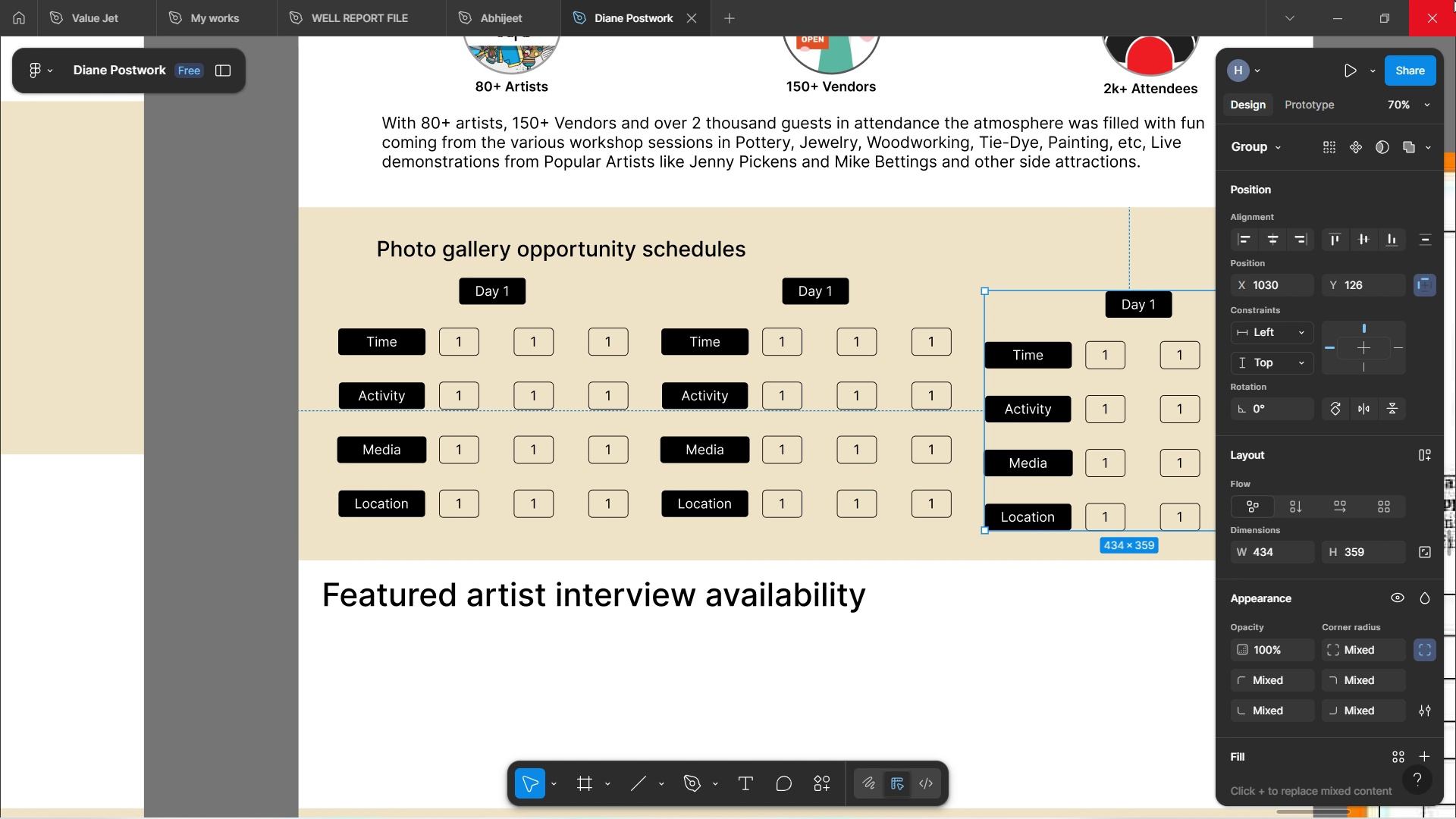 
hold_key(key=ControlLeft, duration=0.68)
 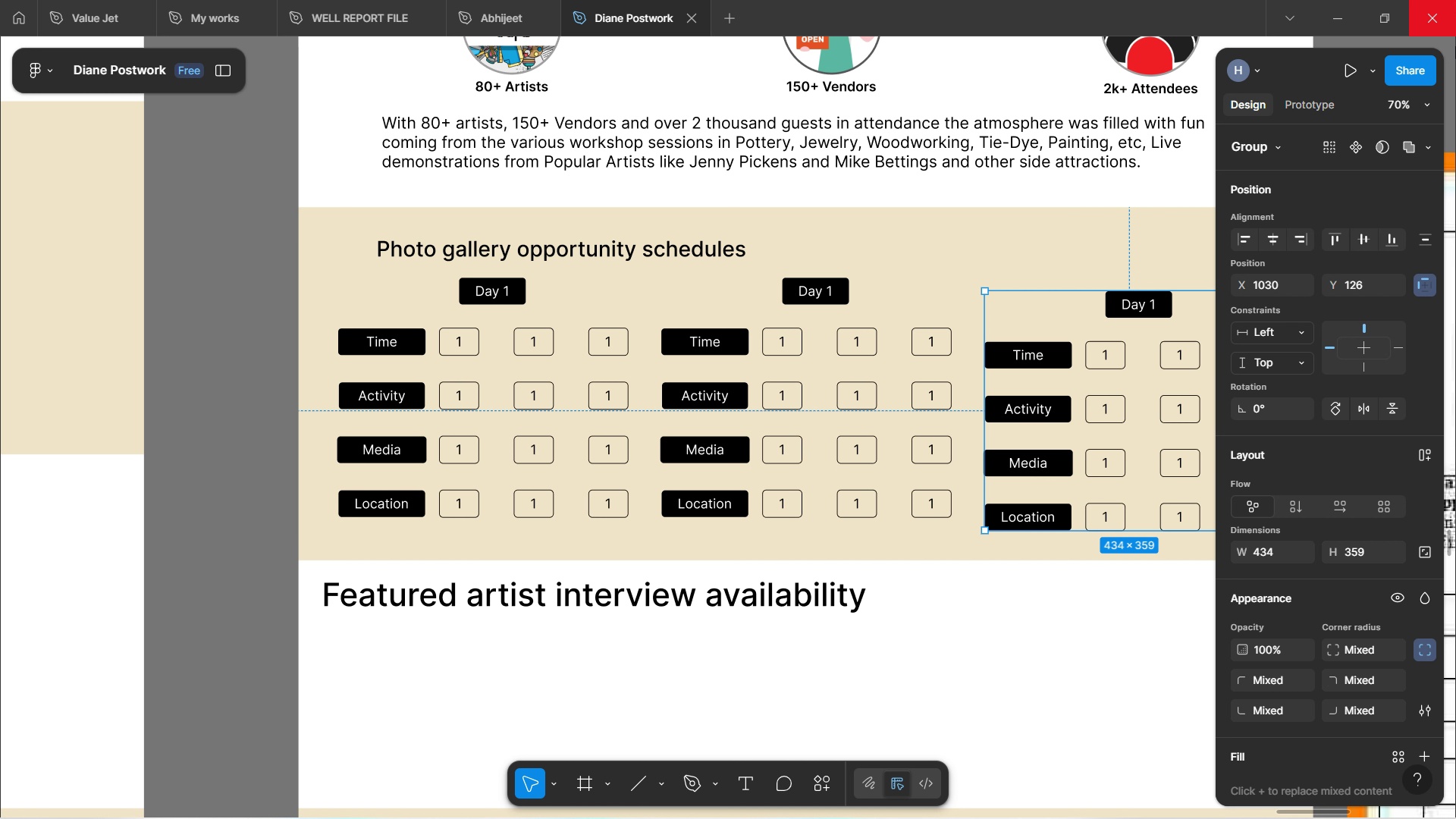 
left_click([741, 695])
 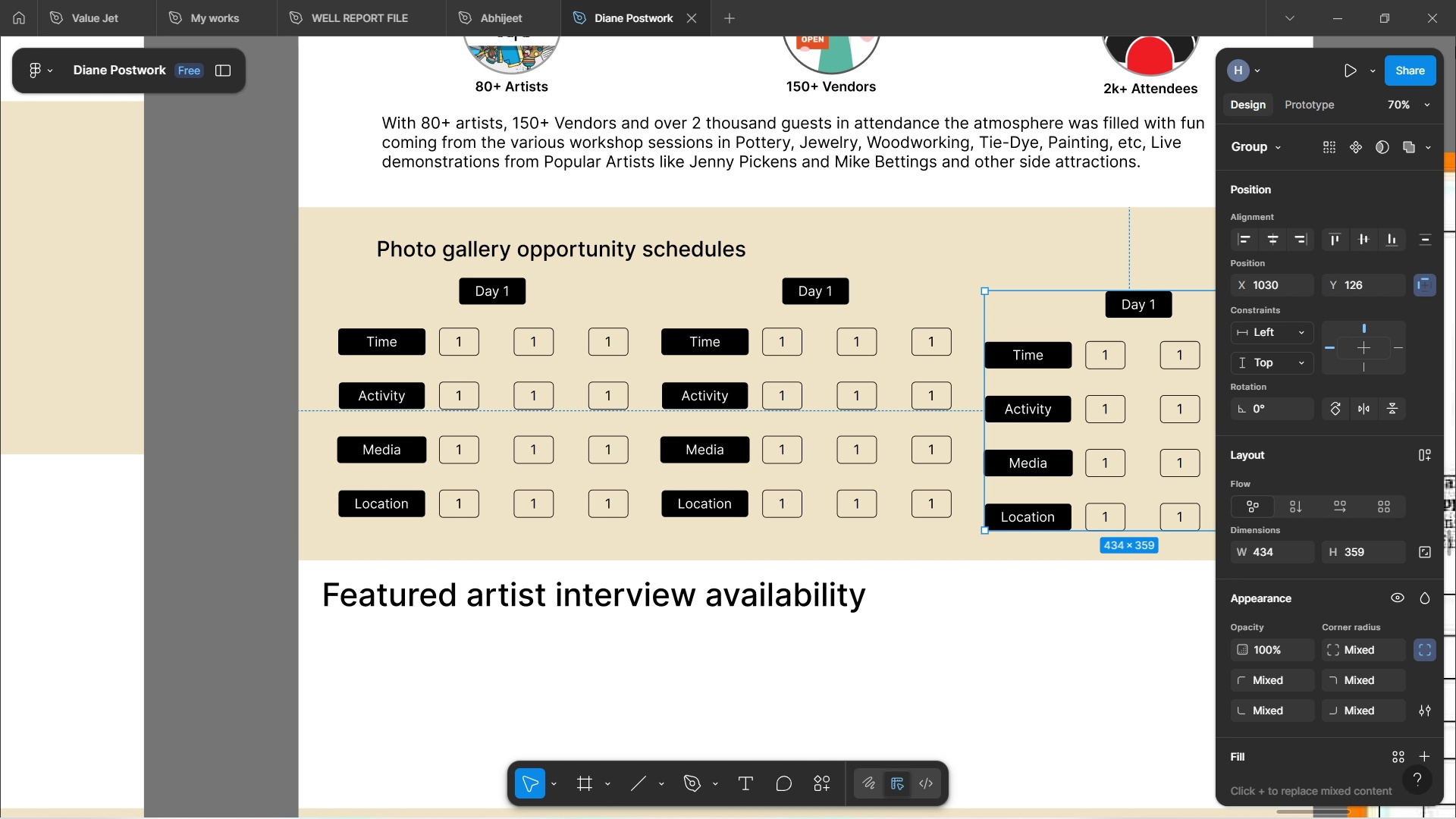 
hold_key(key=ShiftLeft, duration=1.43)
scroll: coordinate [739, 645], scroll_direction: down, amount: 7.0
 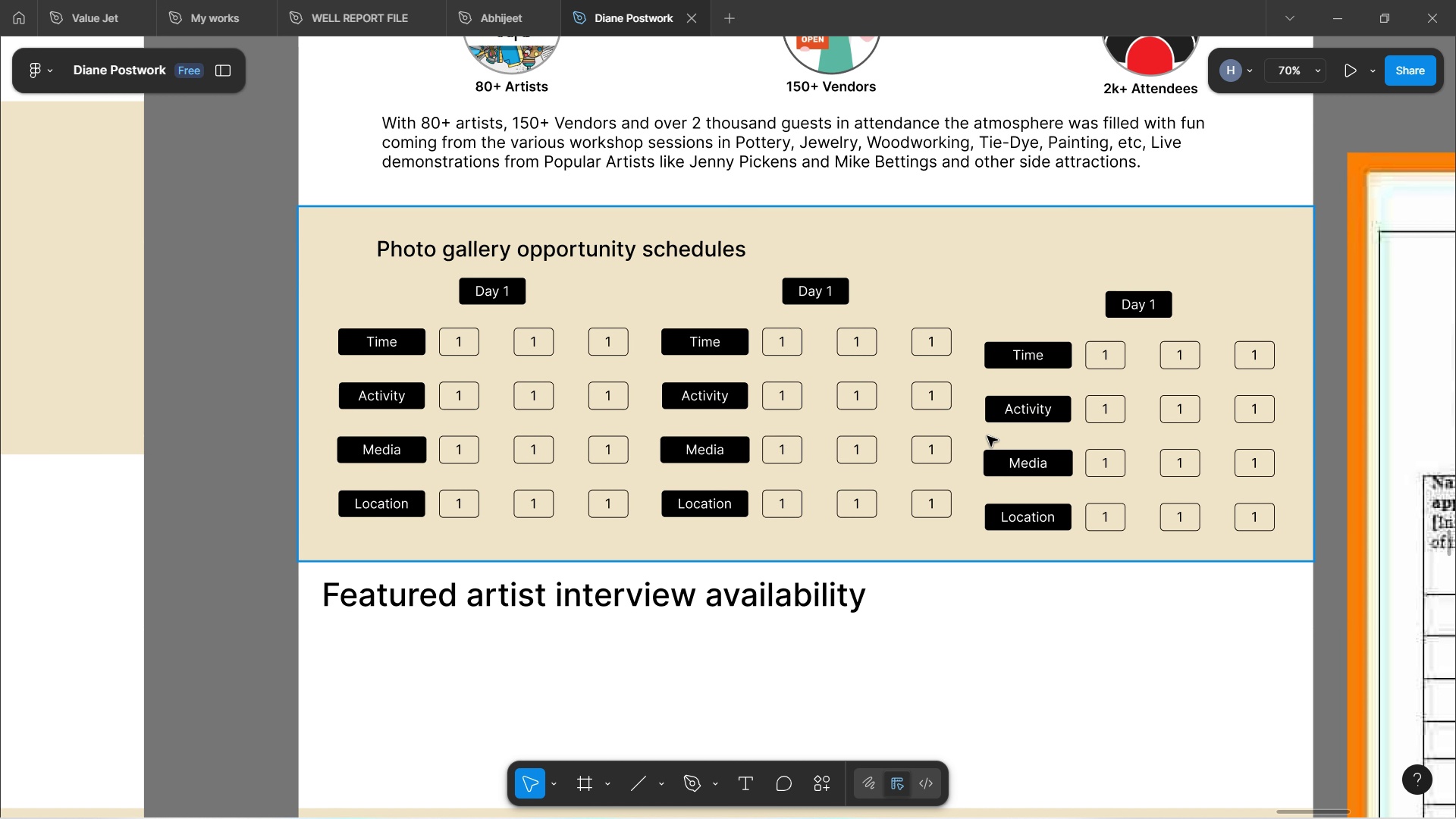 
double_click([1033, 472])
 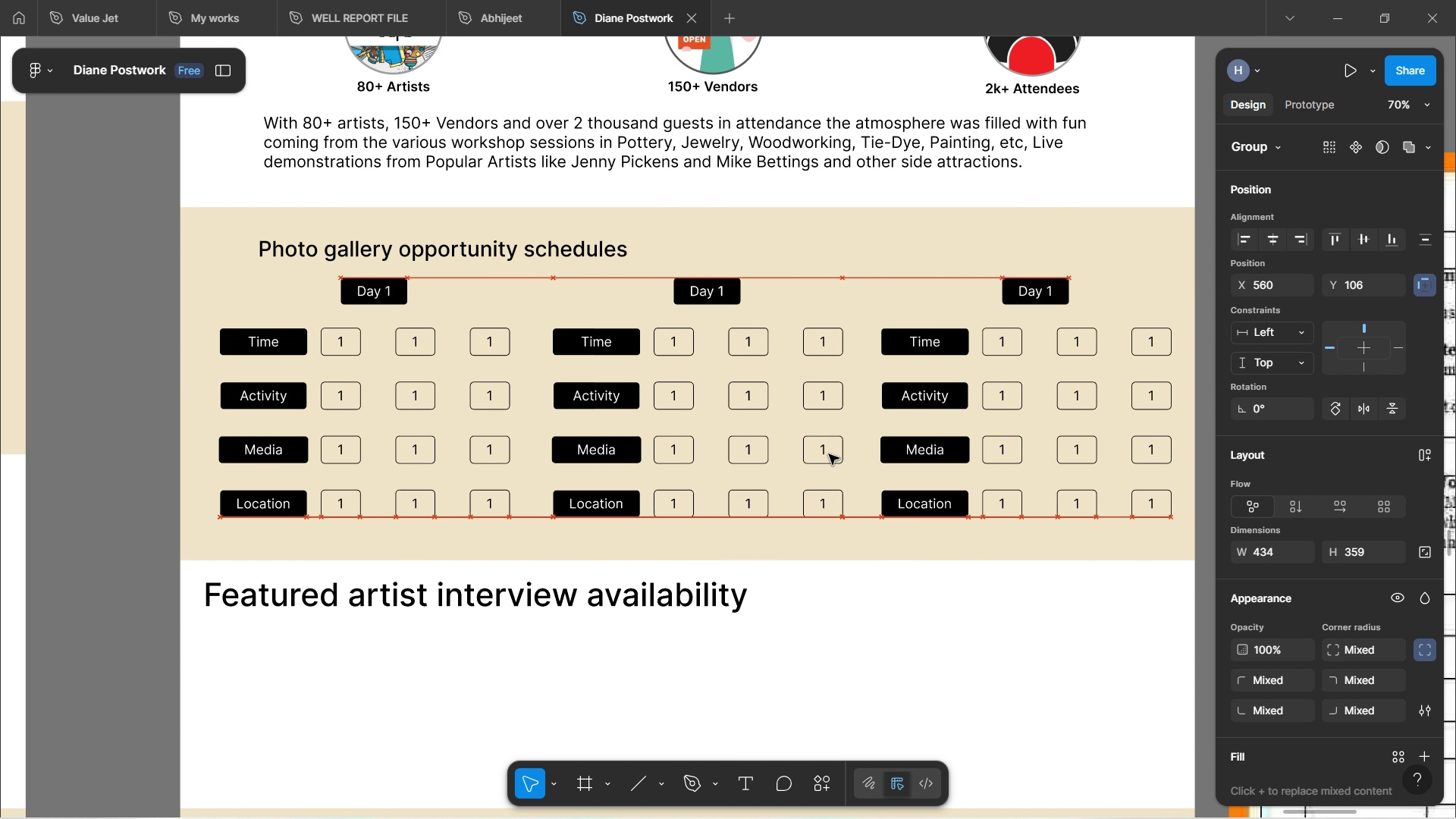 
wait(44.31)
 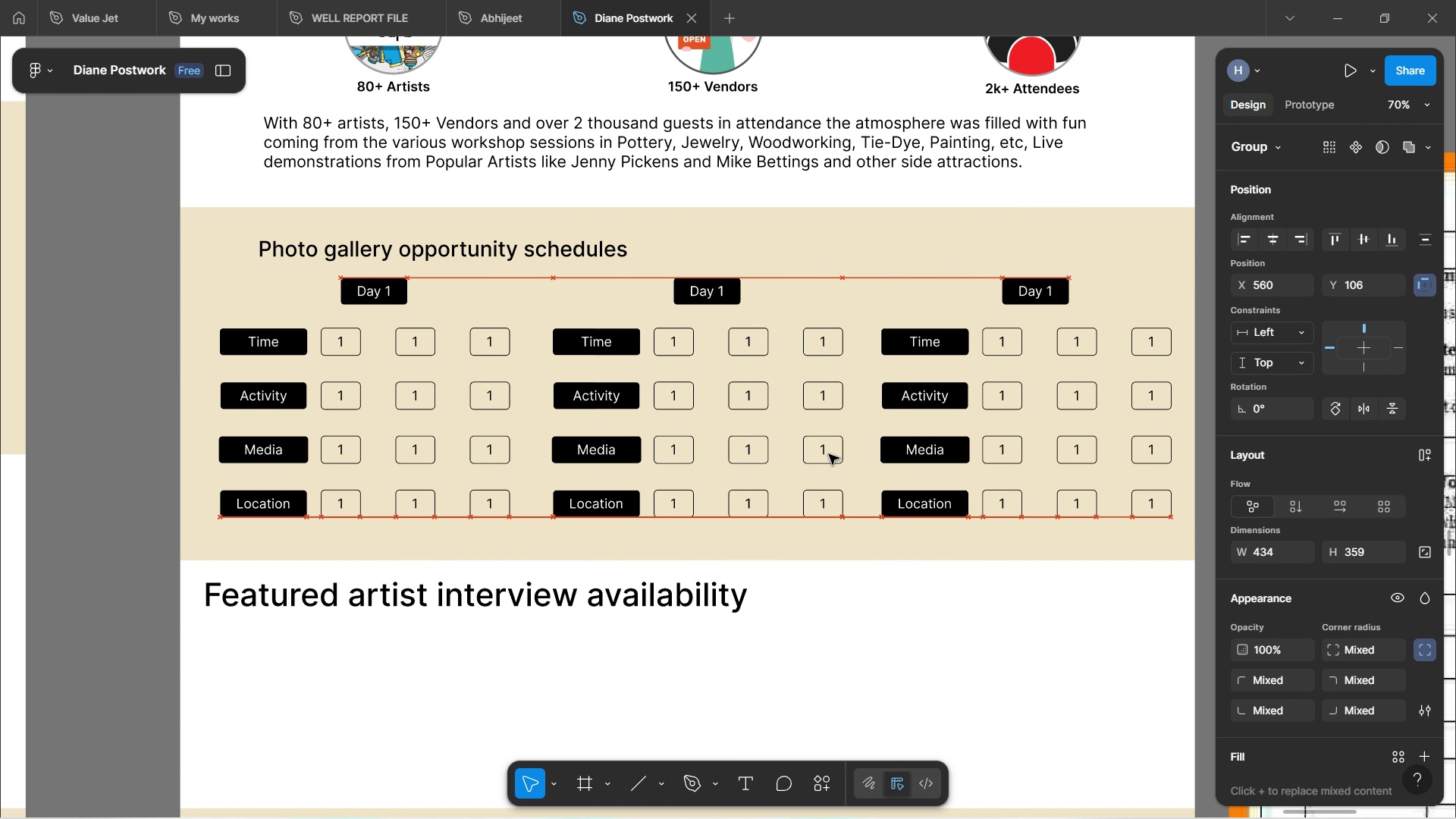 
hold_key(key=ShiftLeft, duration=1.0)
scroll: coordinate [1004, 549], scroll_direction: down, amount: 3.0
 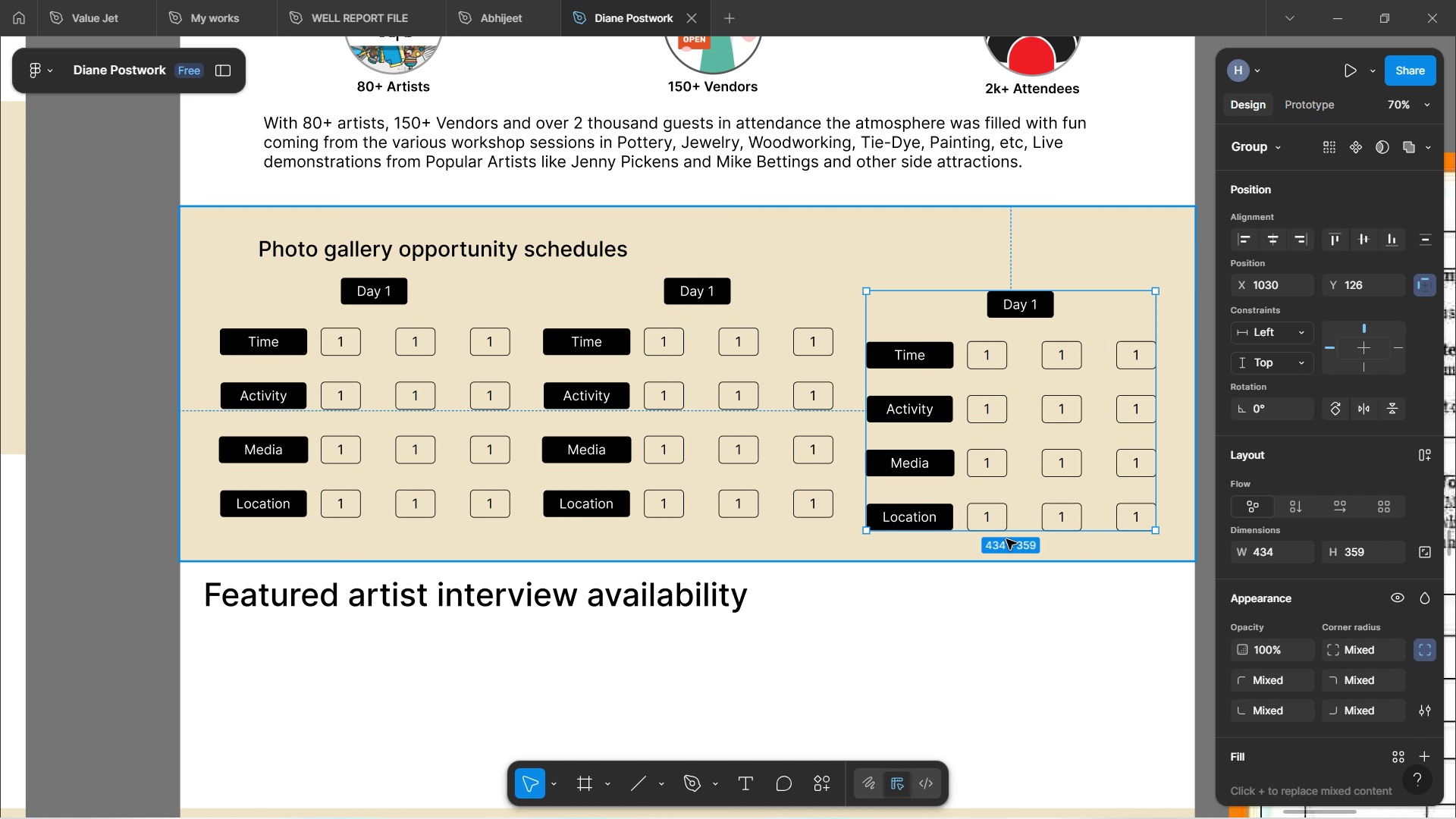 
hold_key(key=ArrowRight, duration=1.02)
 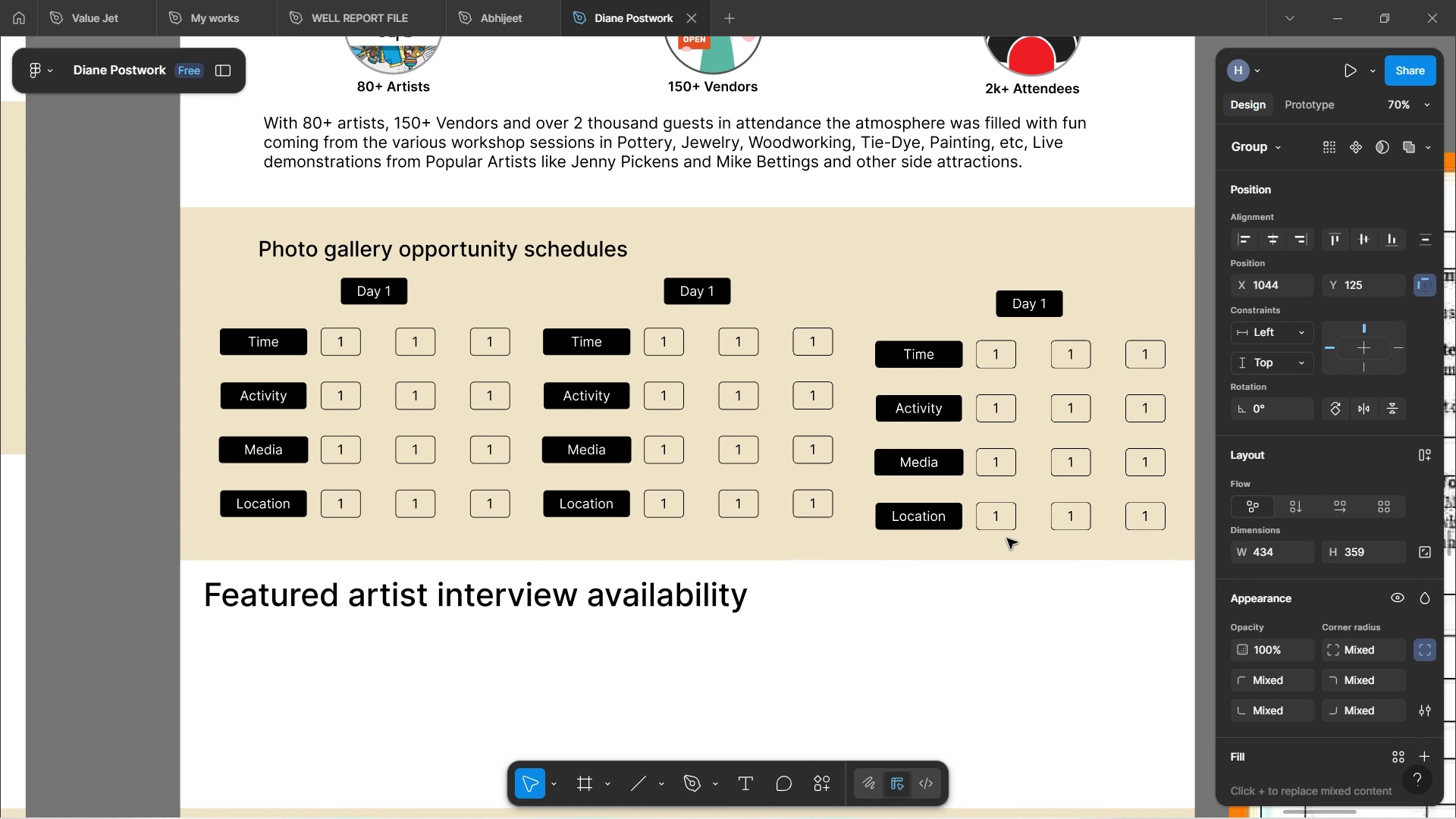 
hold_key(key=ArrowUp, duration=1.27)
 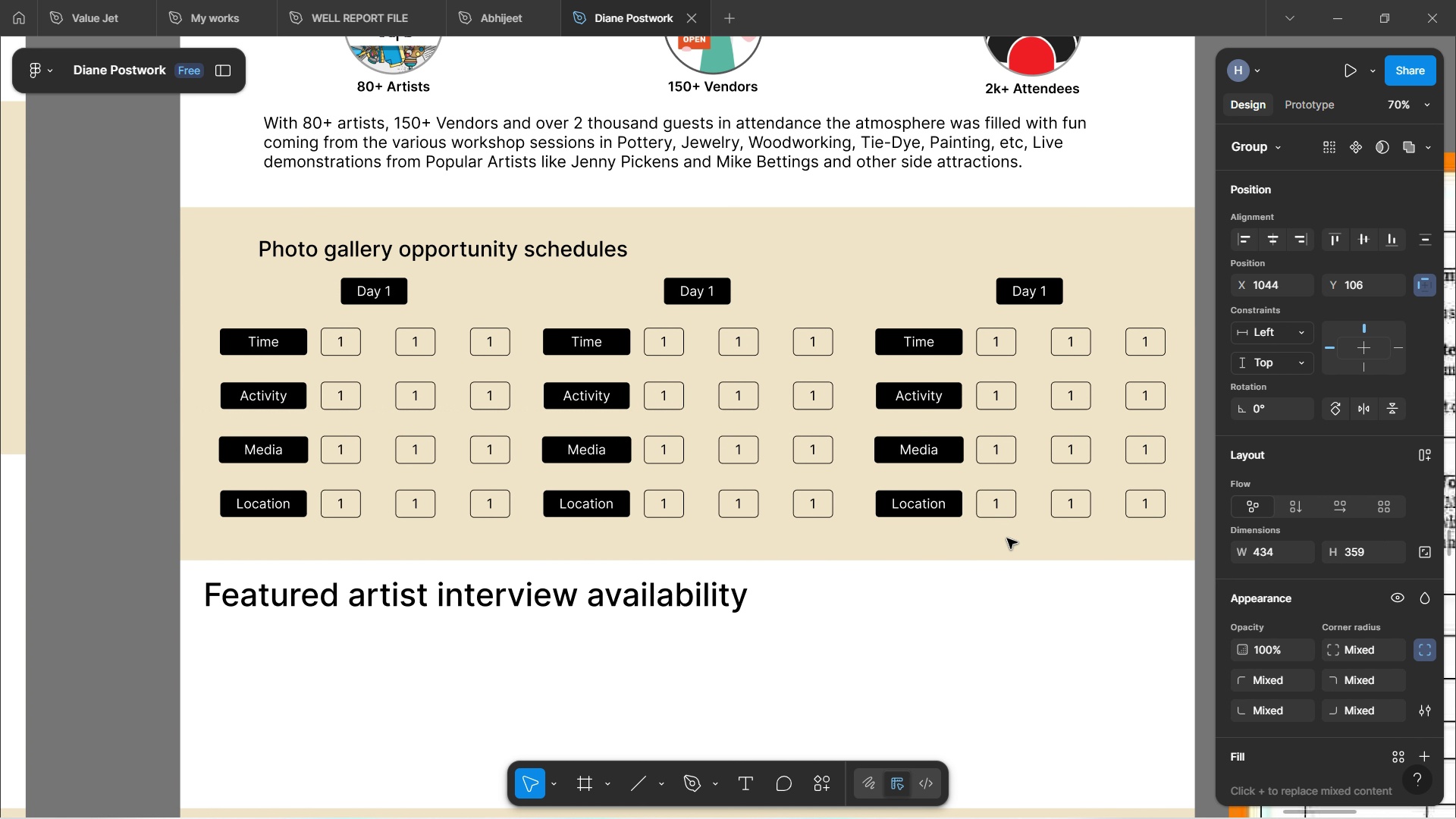 
hold_key(key=ArrowRight, duration=0.38)
 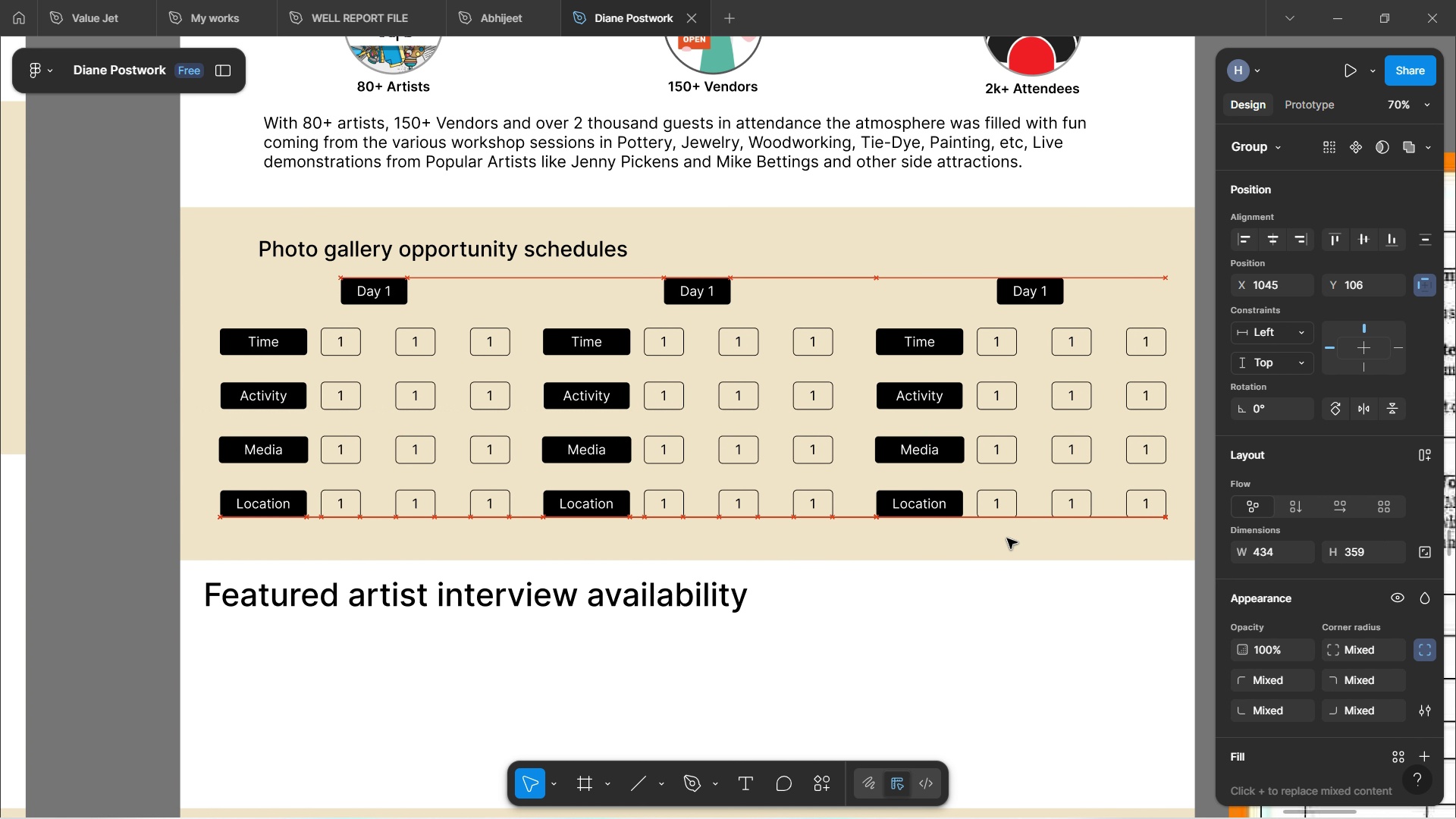 
key(ArrowRight)
 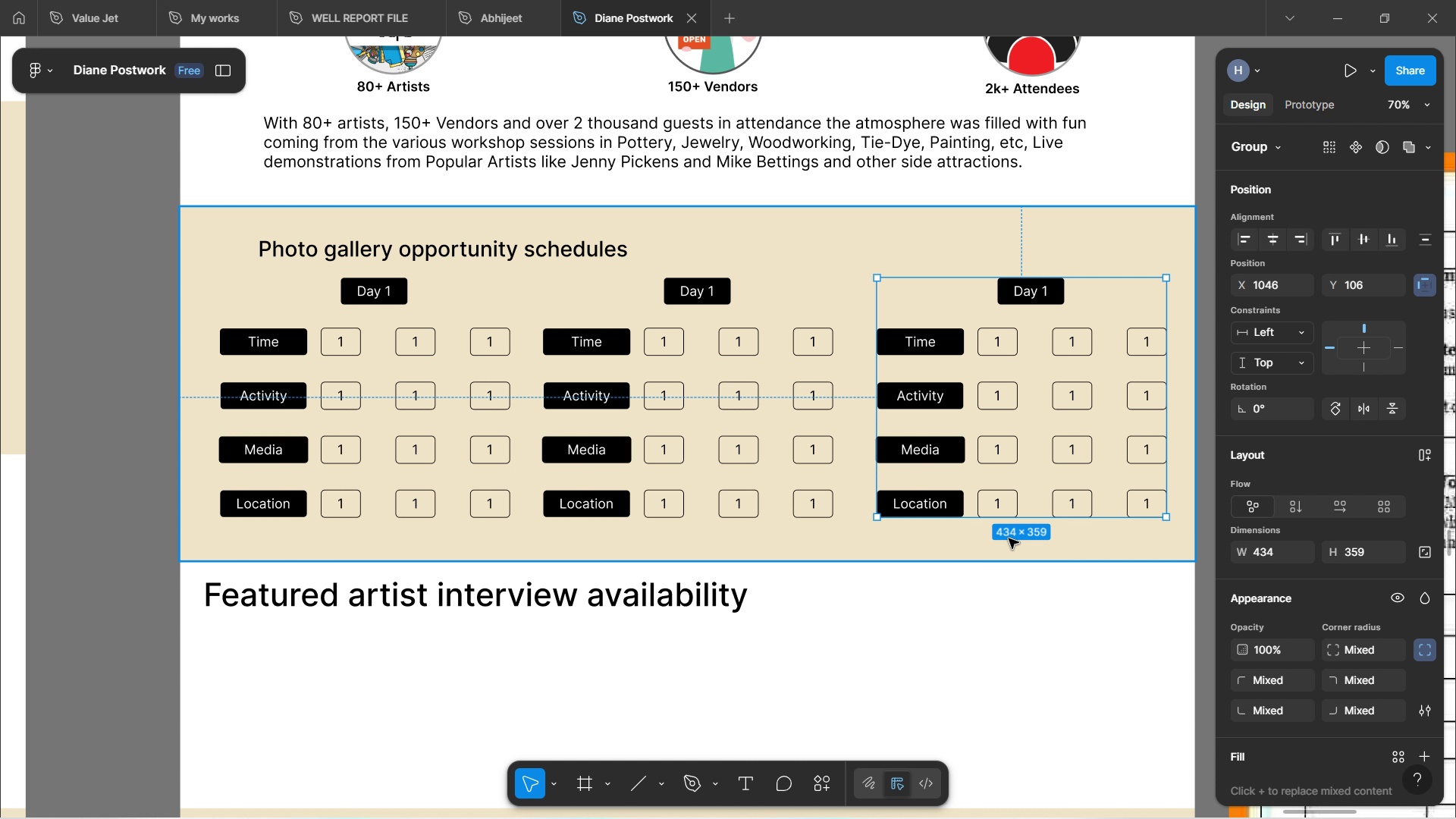 
key(ArrowRight)
 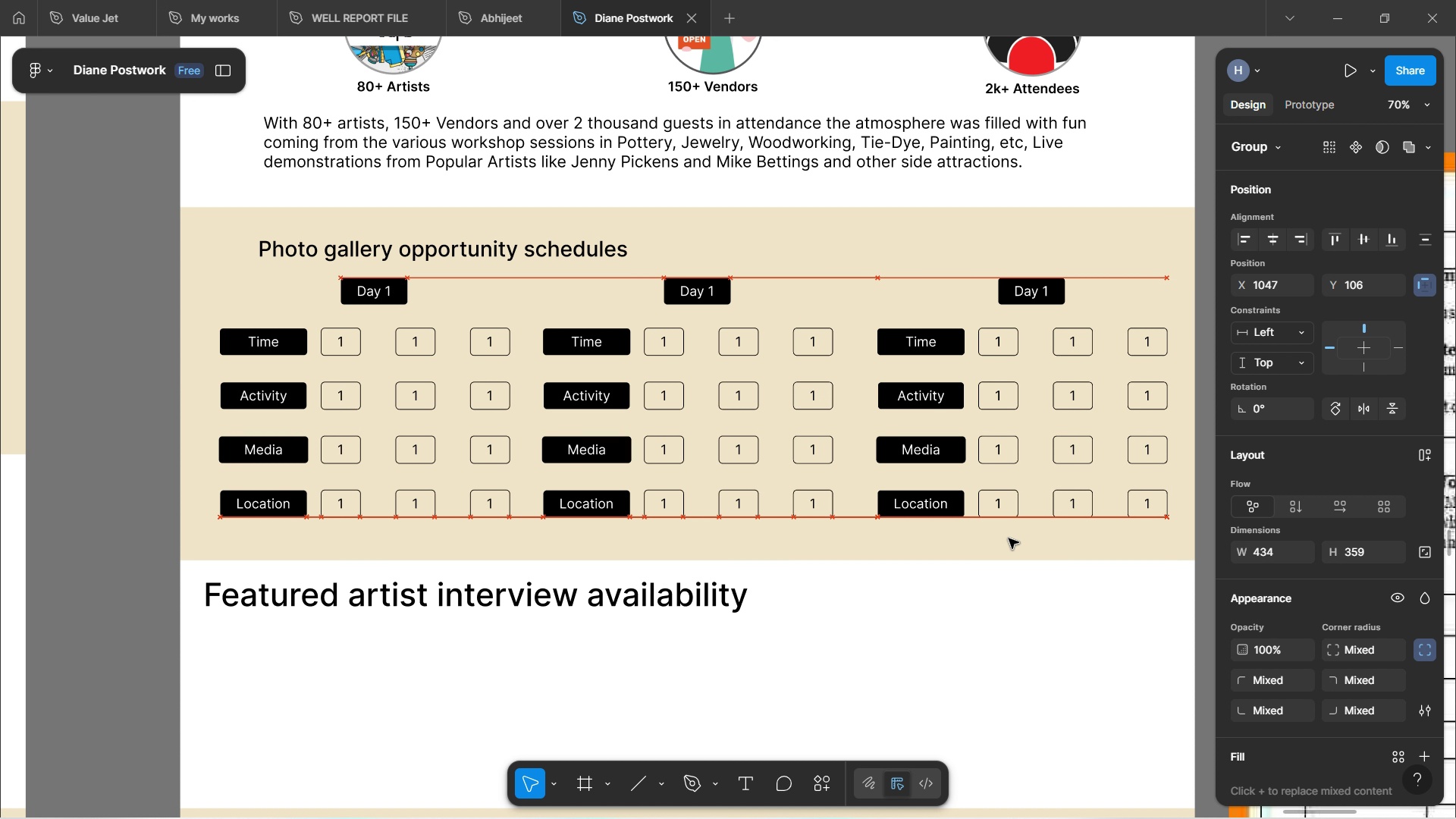 
key(ArrowRight)
 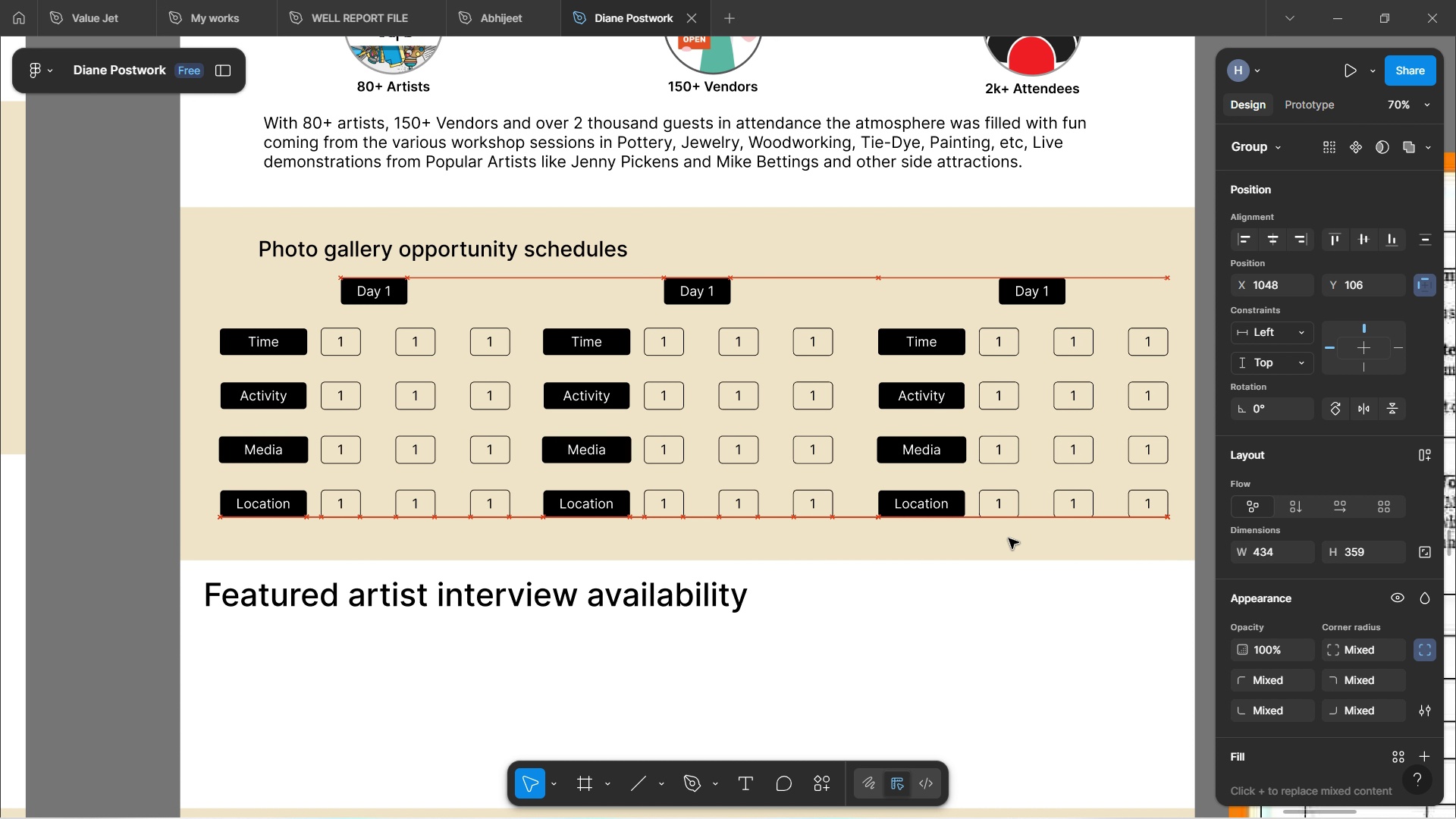 
key(ArrowRight)
 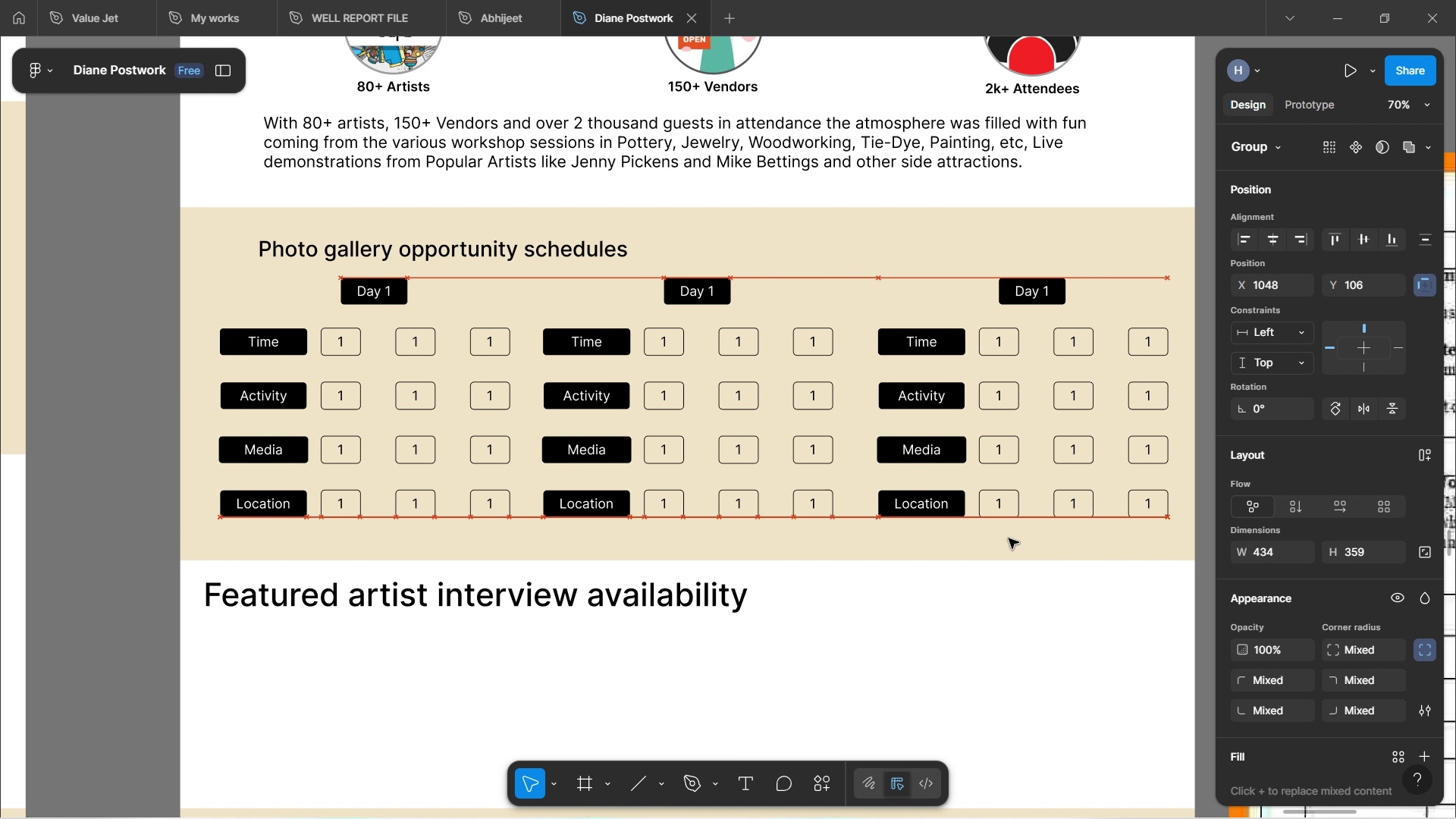 
key(ArrowRight)
 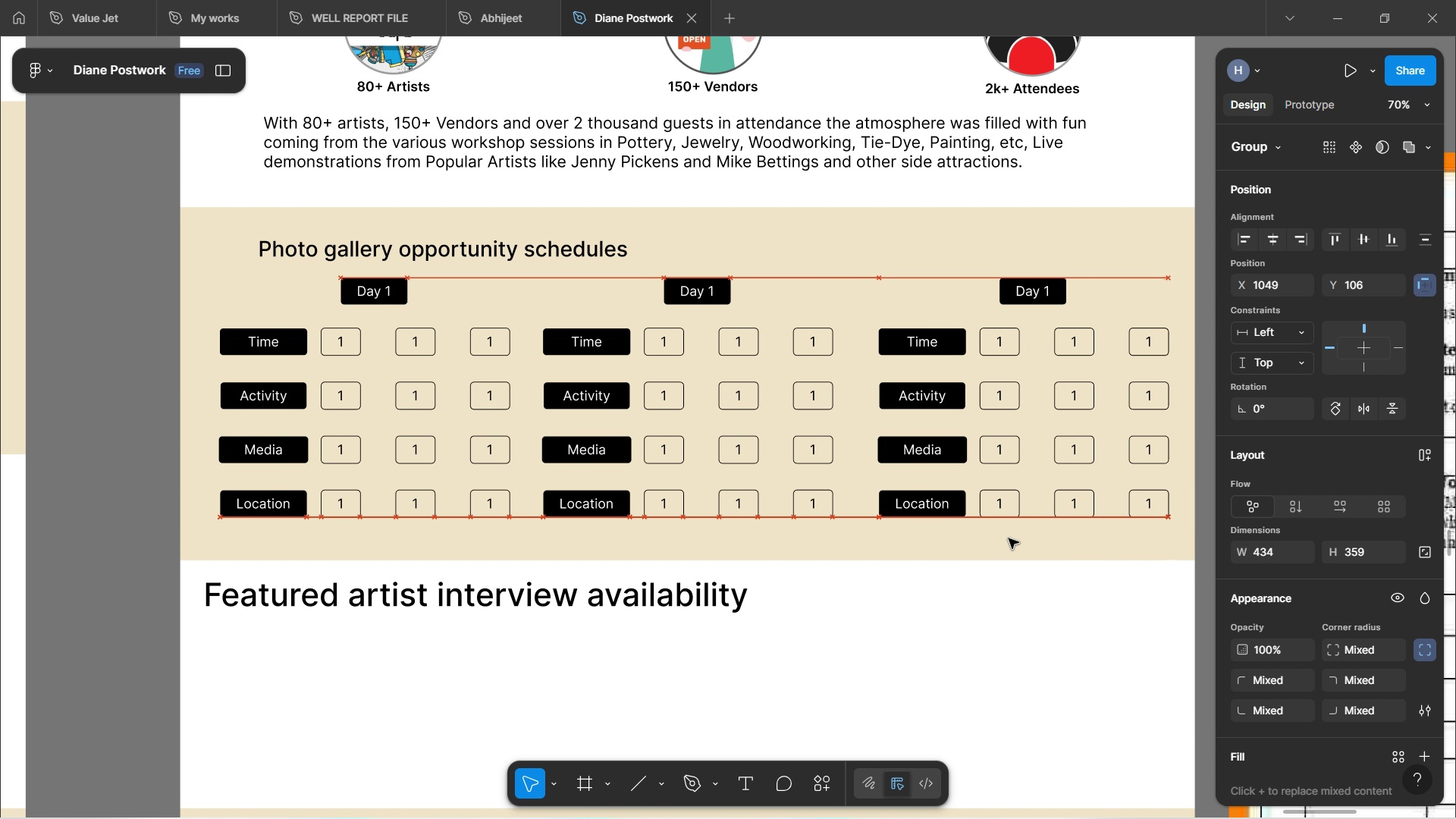 
key(ArrowRight)
 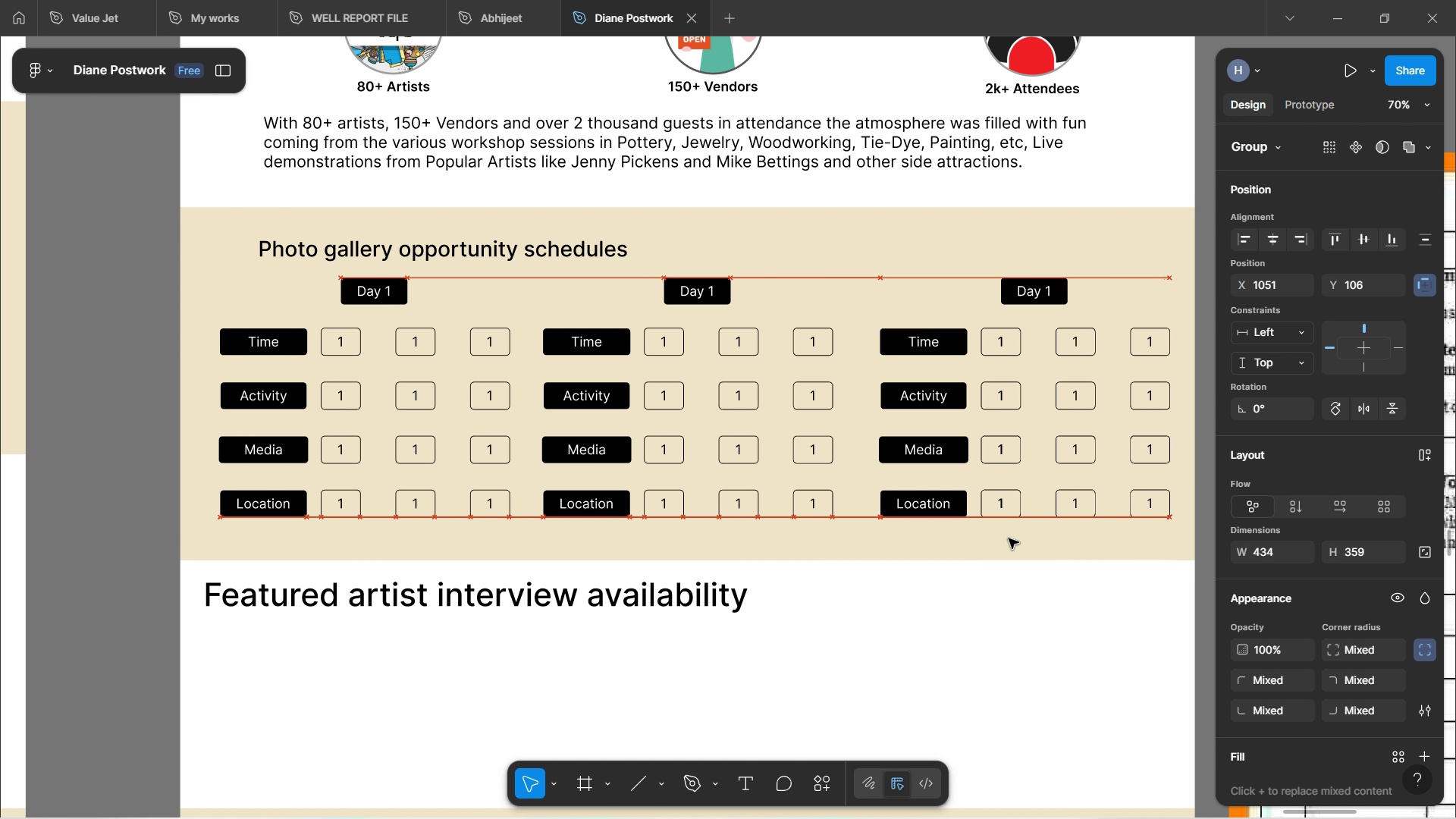 
key(ArrowRight)
 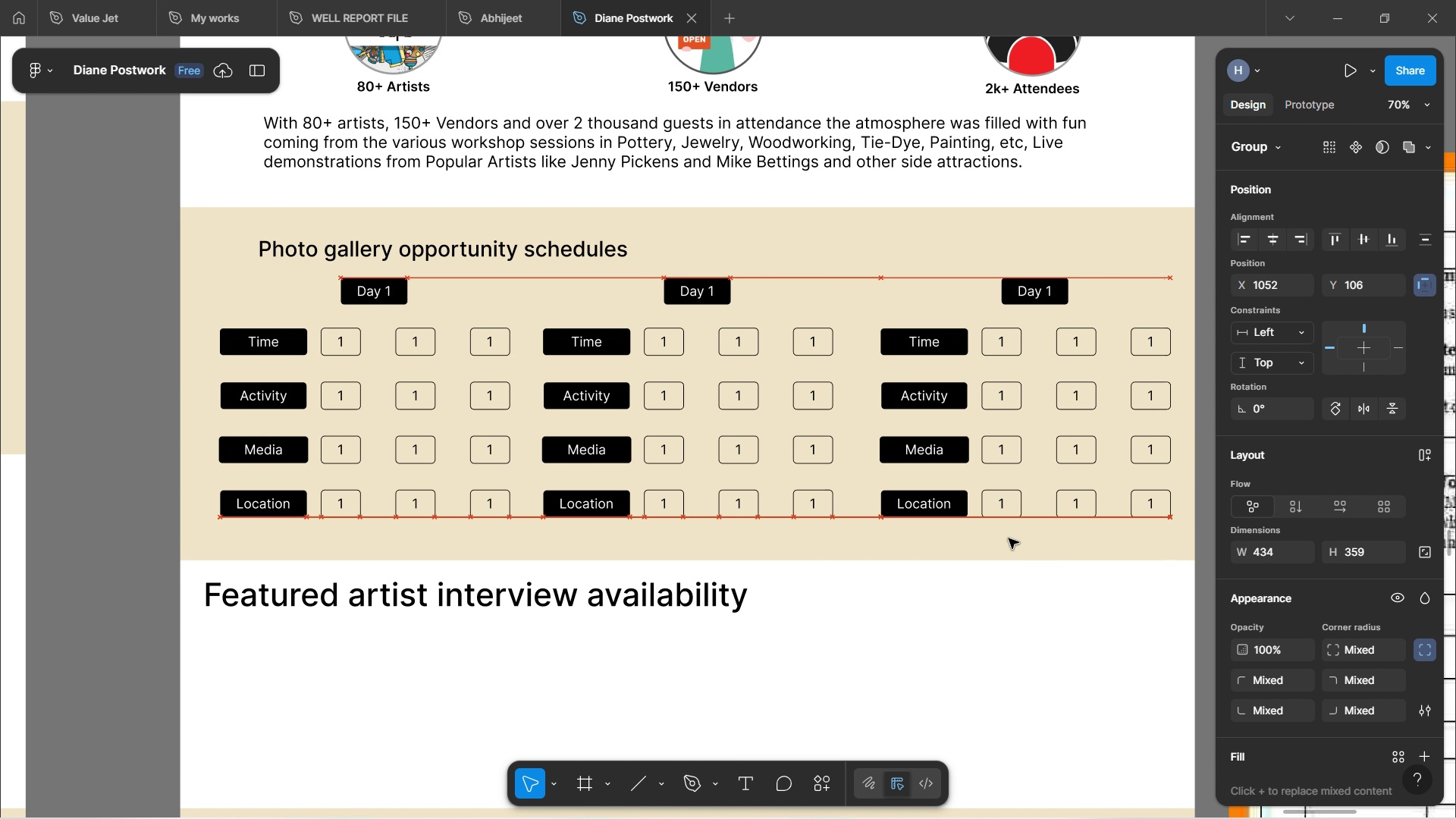 
key(ArrowRight)
 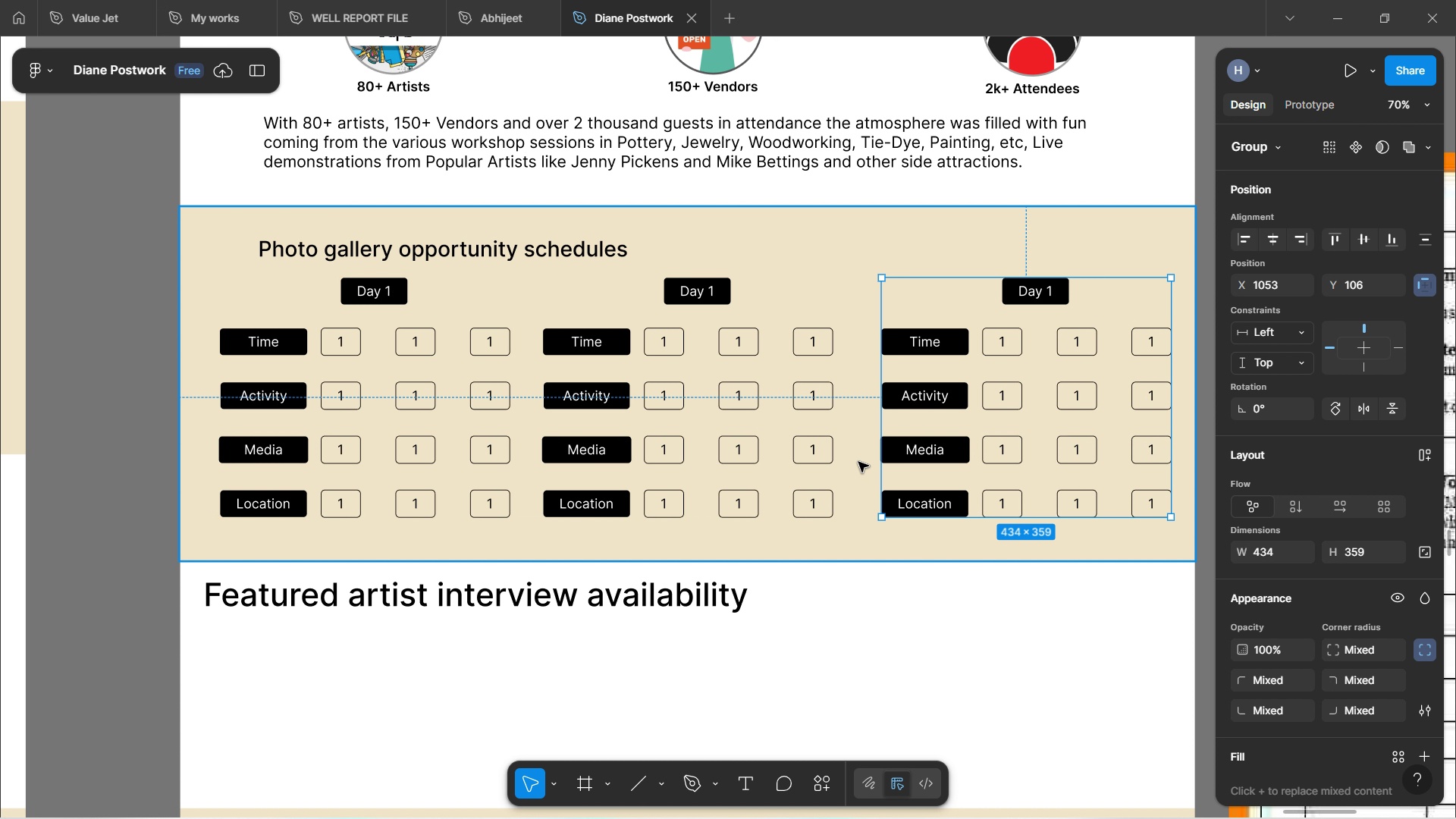 
left_click([829, 454])
 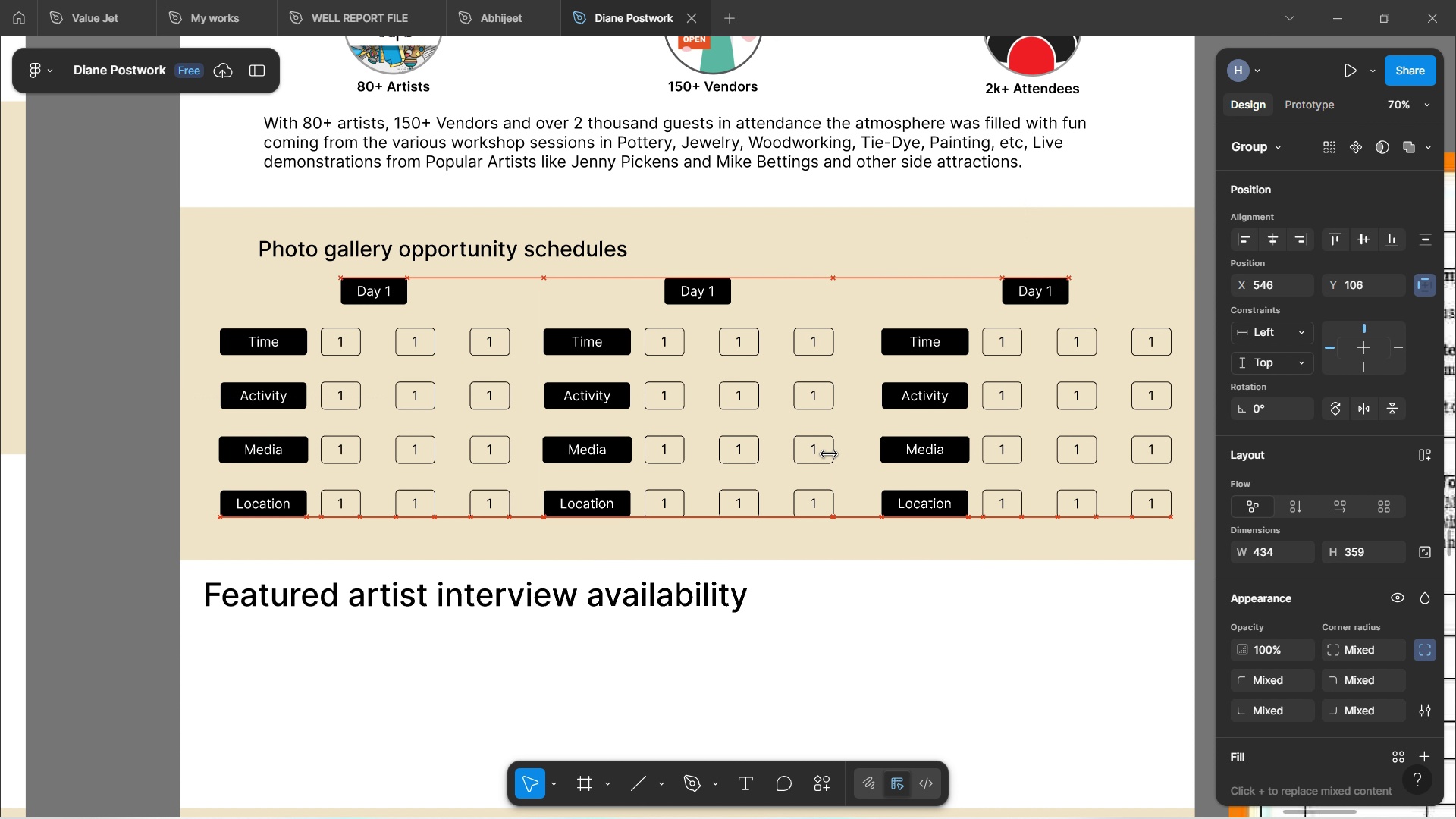 
hold_key(key=ArrowRight, duration=1.05)
 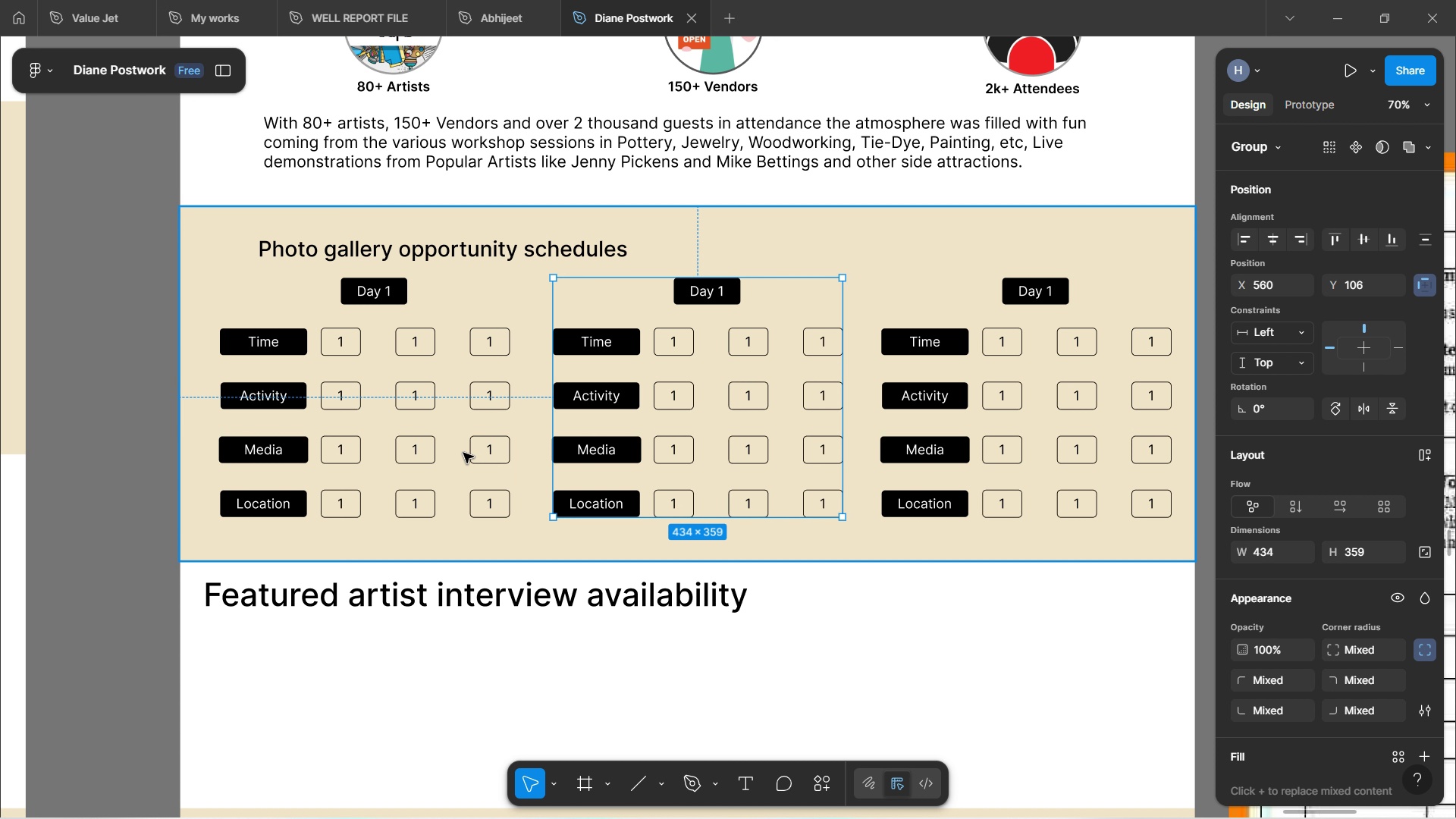 
left_click([488, 453])
 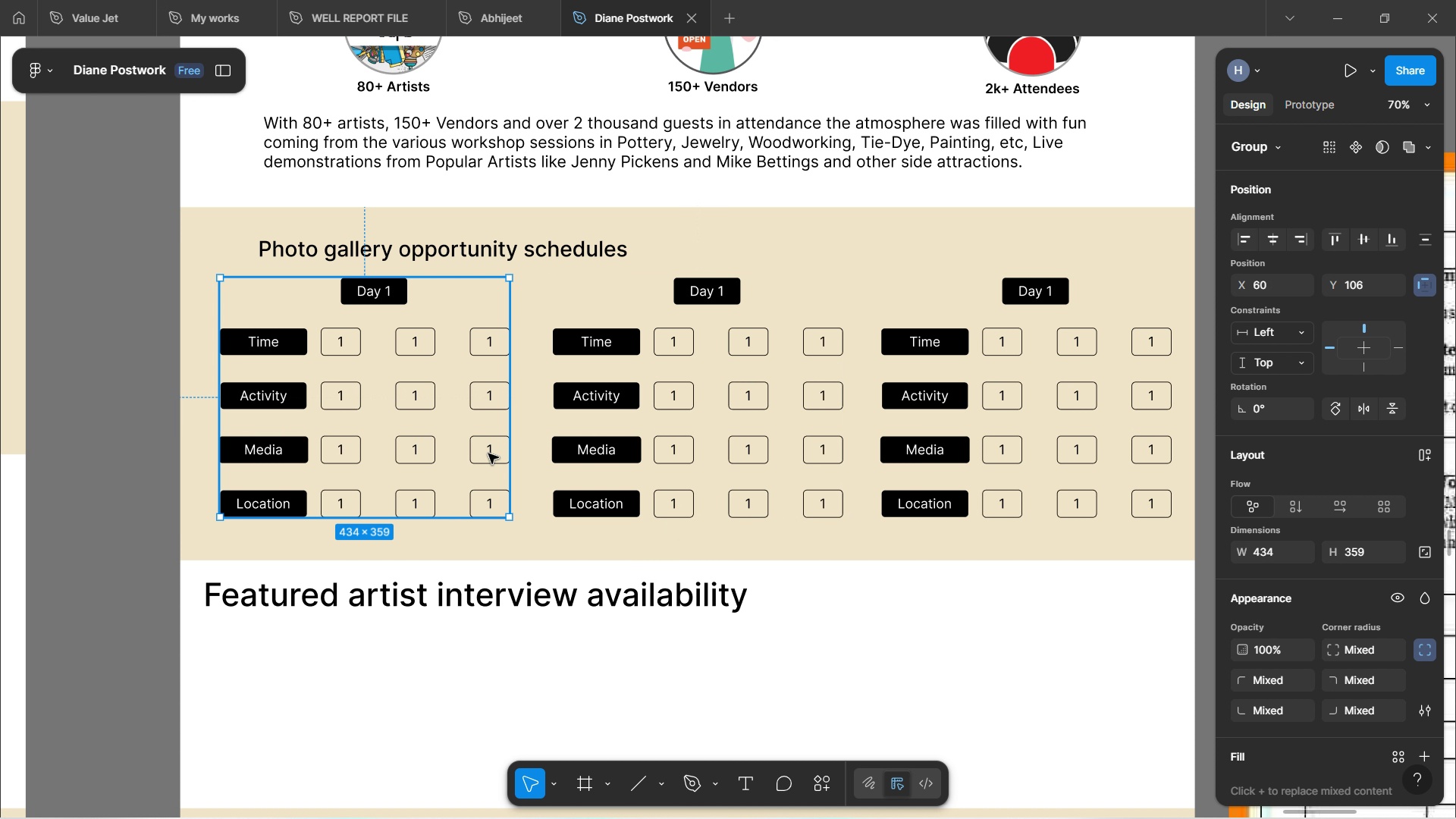 
hold_key(key=ArrowLeft, duration=0.92)
 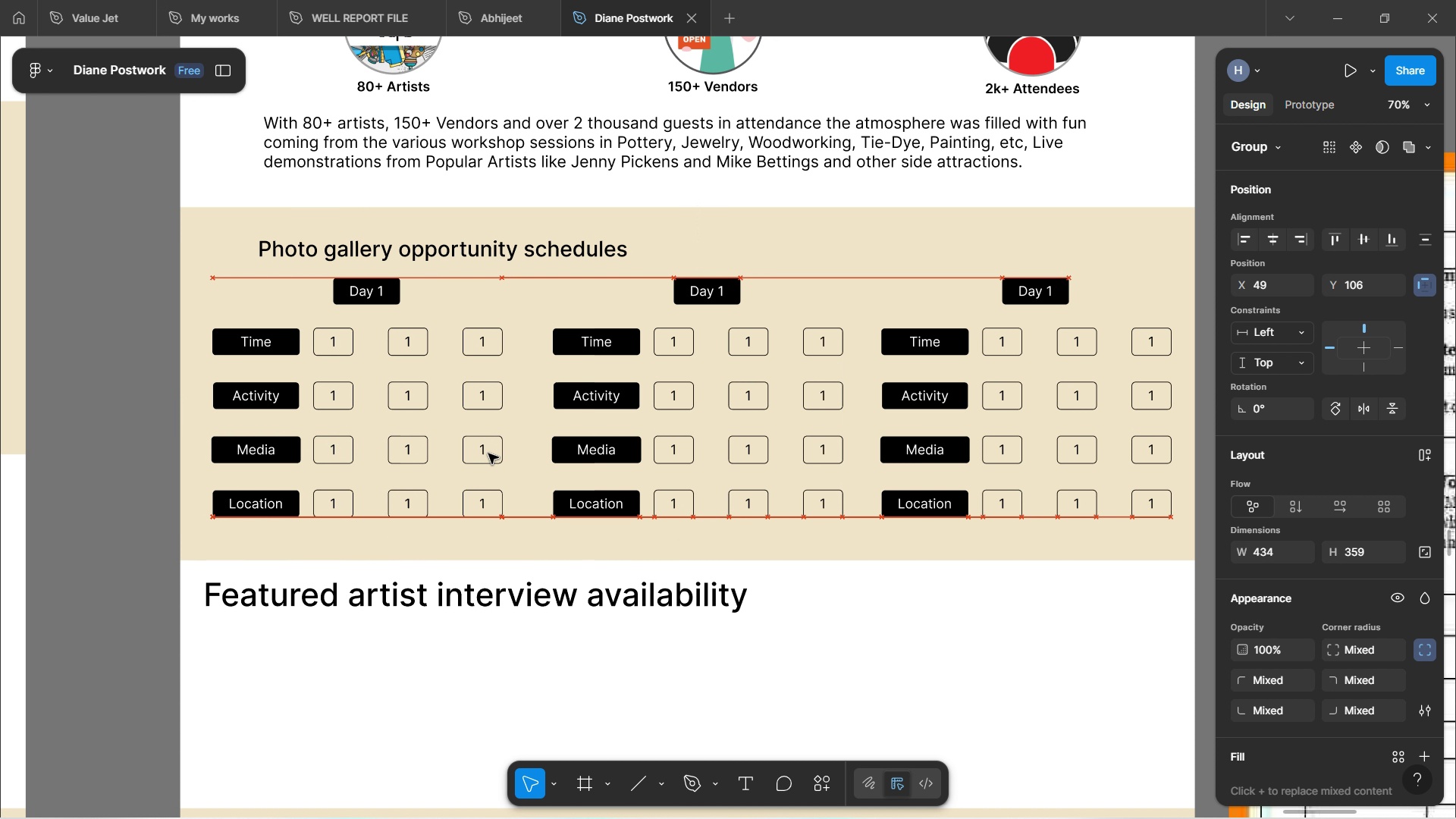 
key(ArrowLeft)
 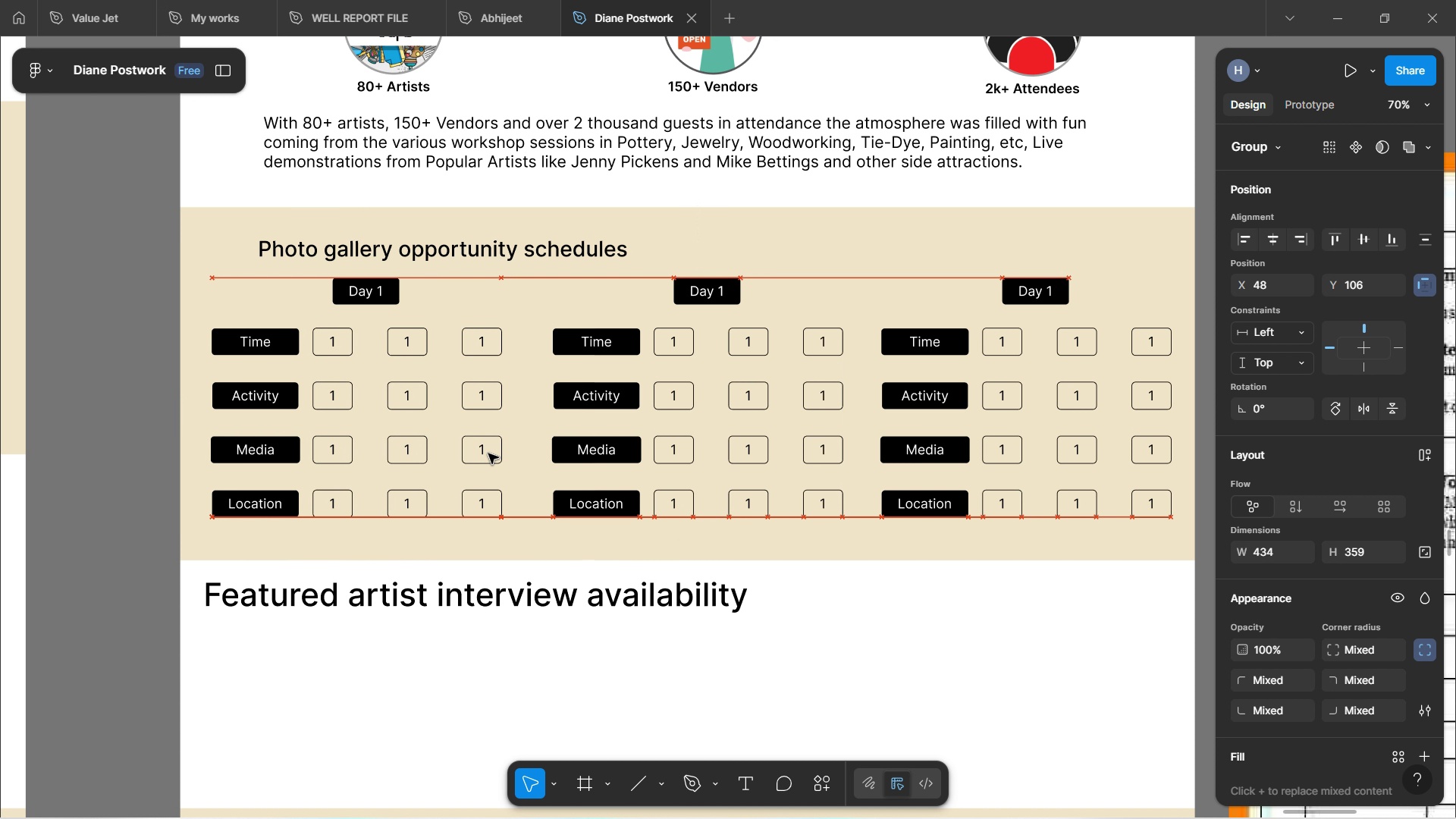 
key(ArrowLeft)
 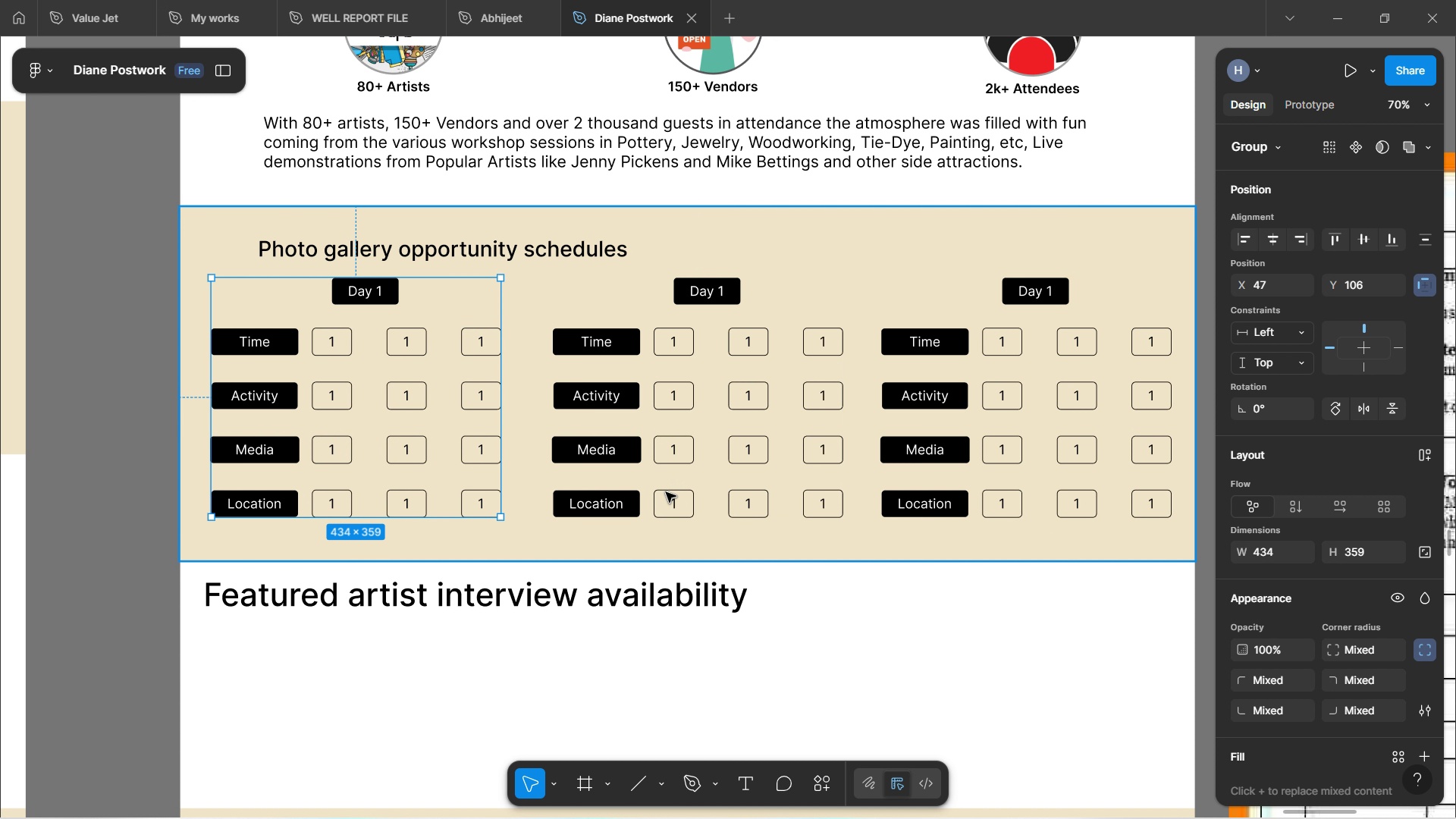 
wait(5.87)
 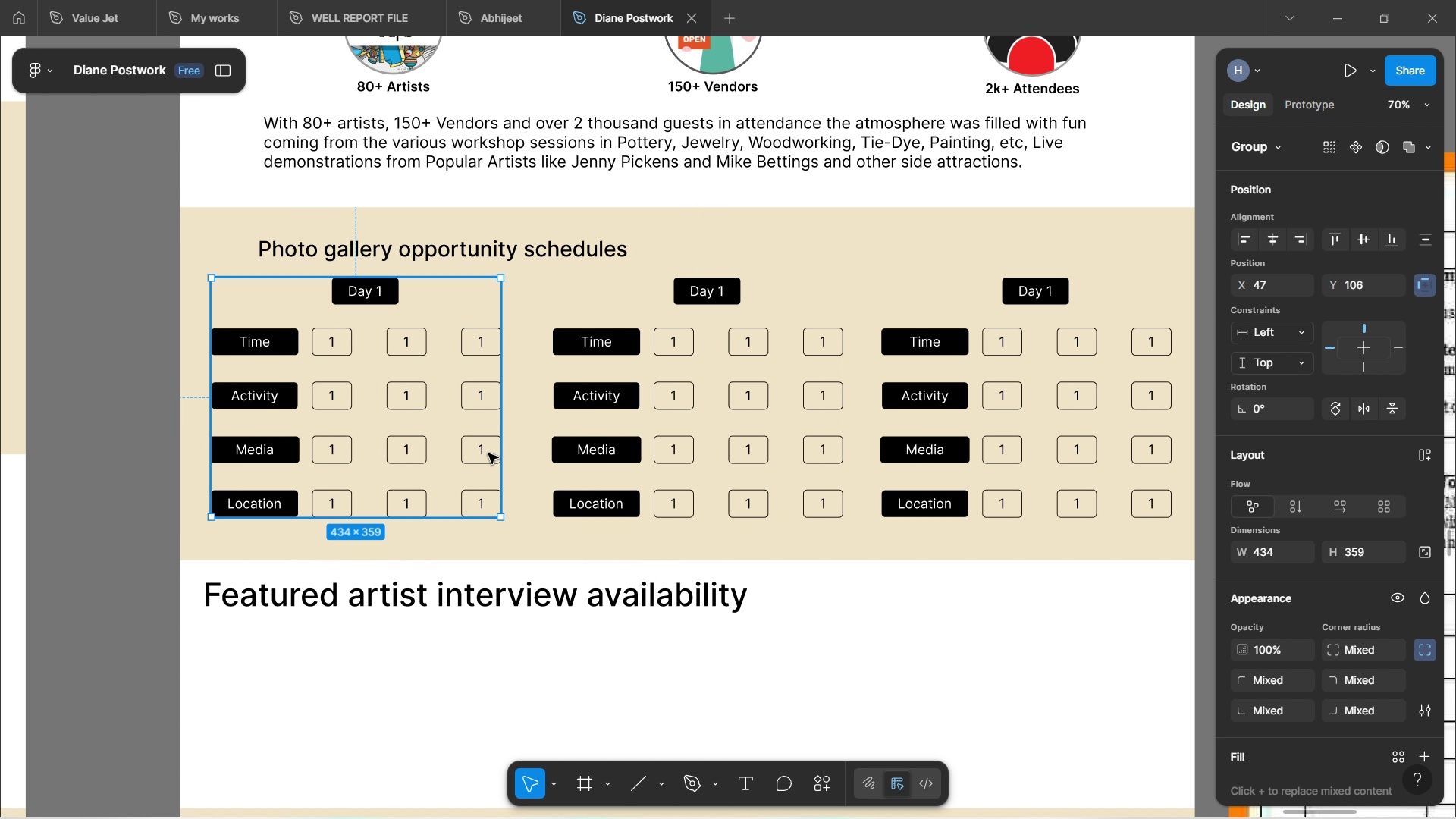 
key(ArrowDown)
 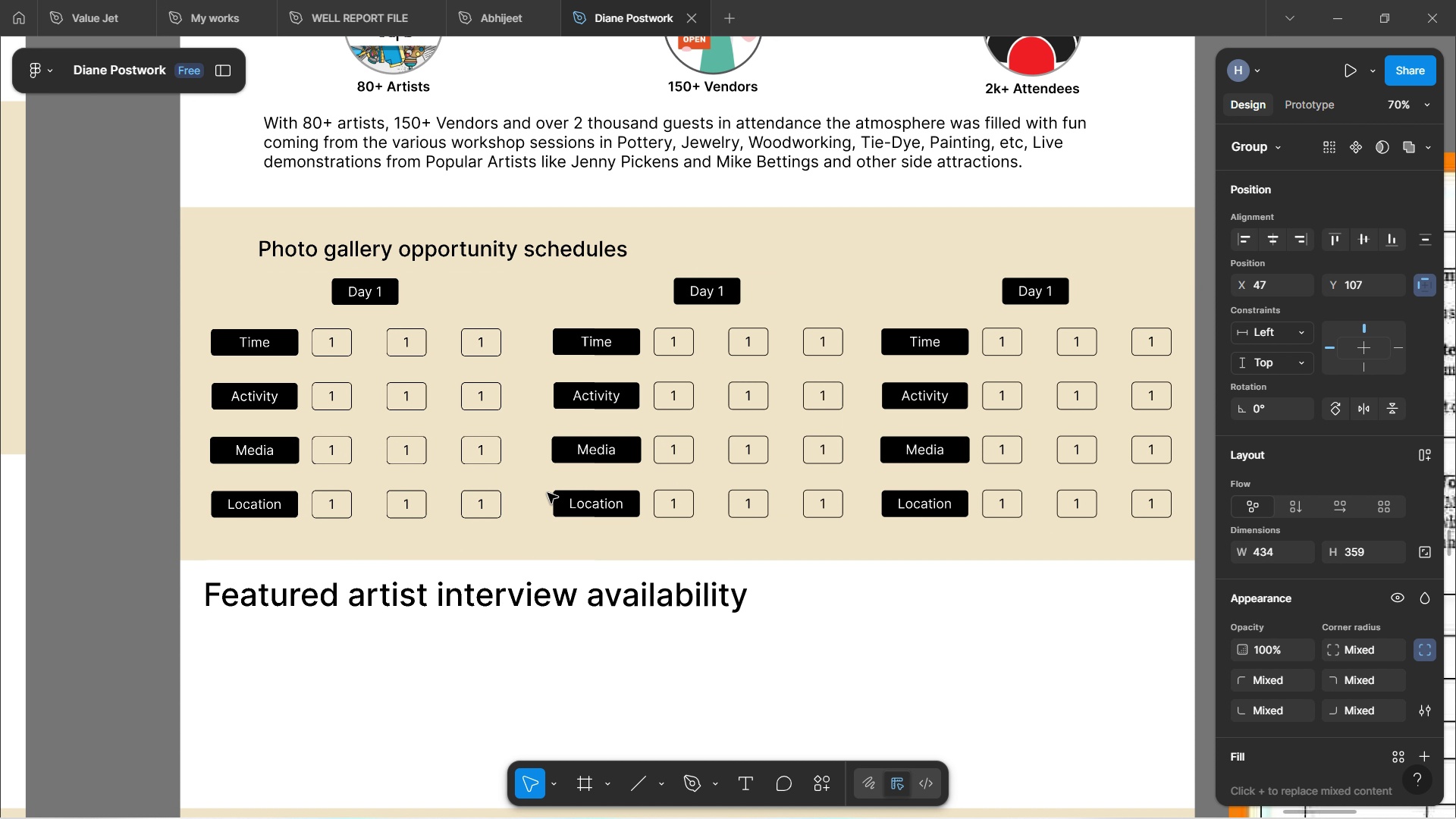 
key(ArrowDown)
 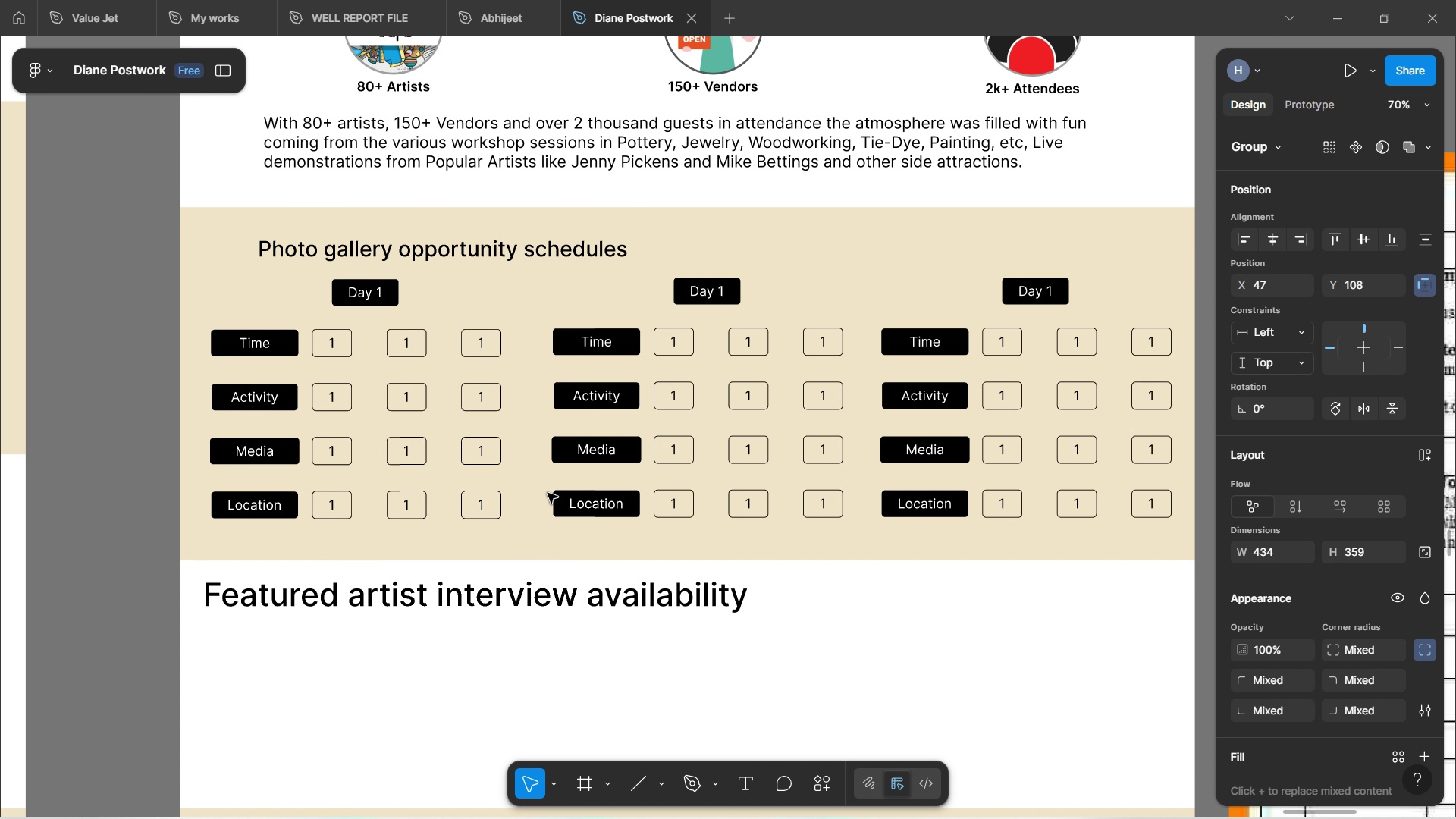 
key(ArrowUp)
 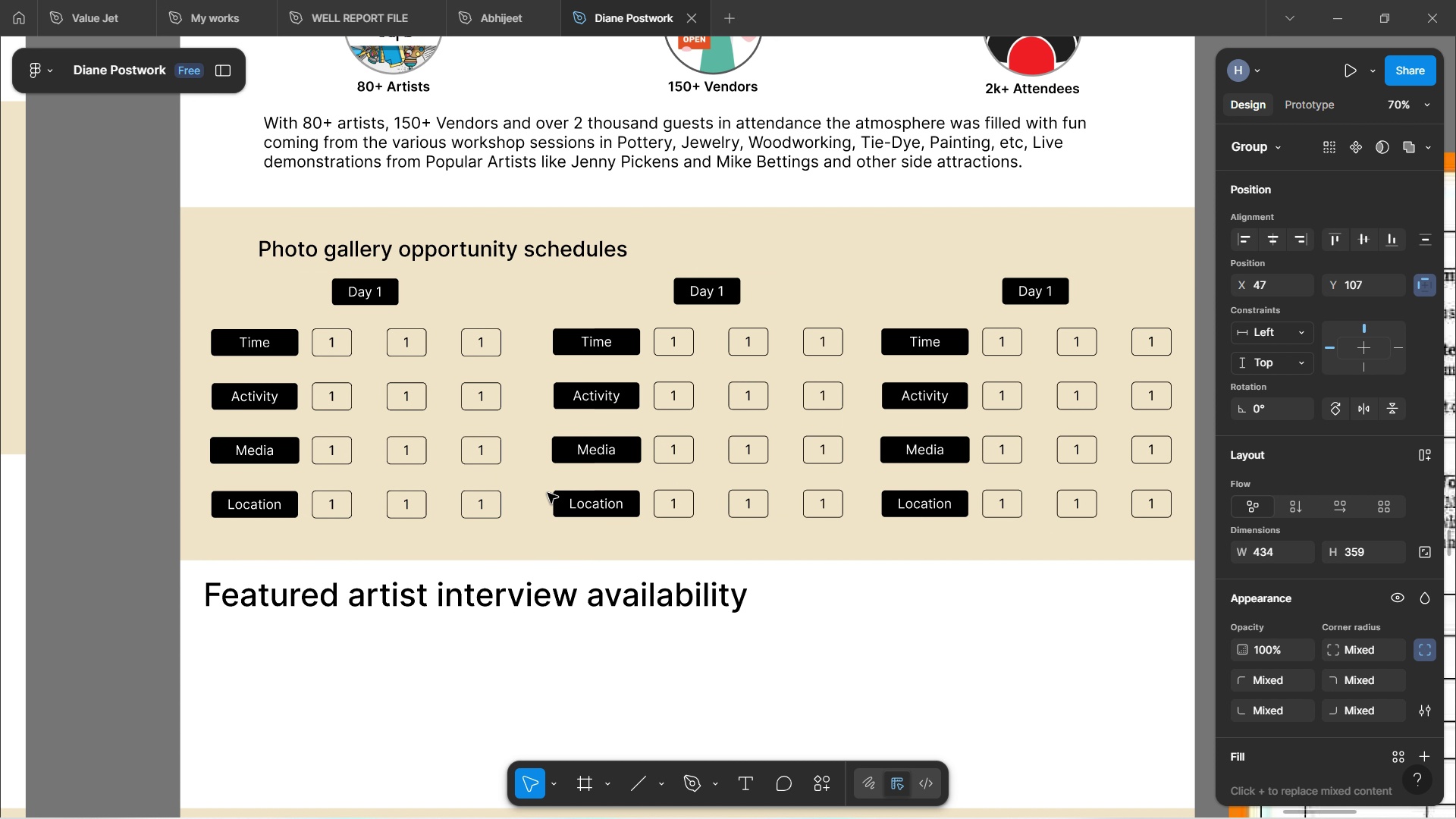 
key(ArrowUp)
 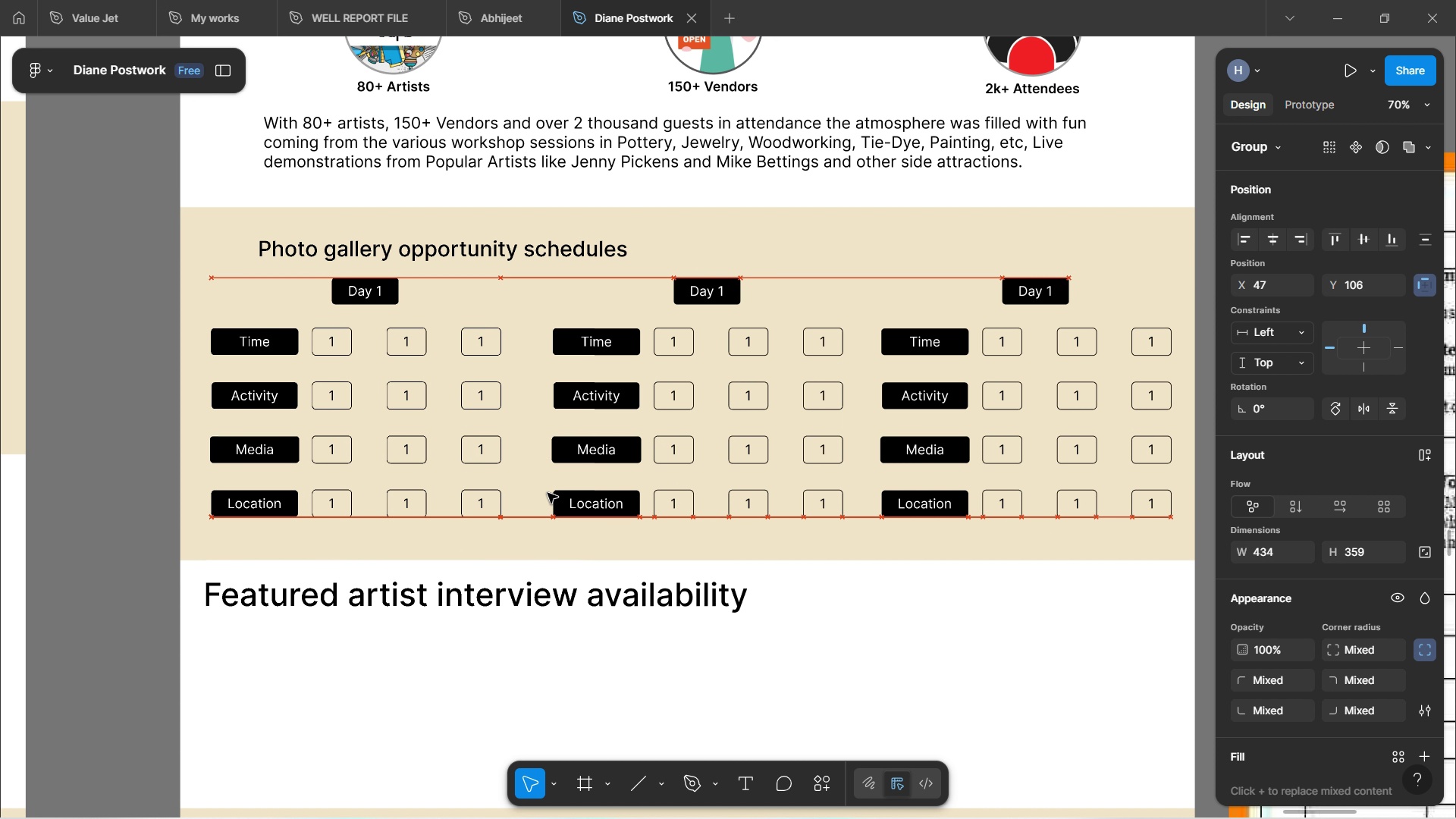 
key(ArrowUp)
 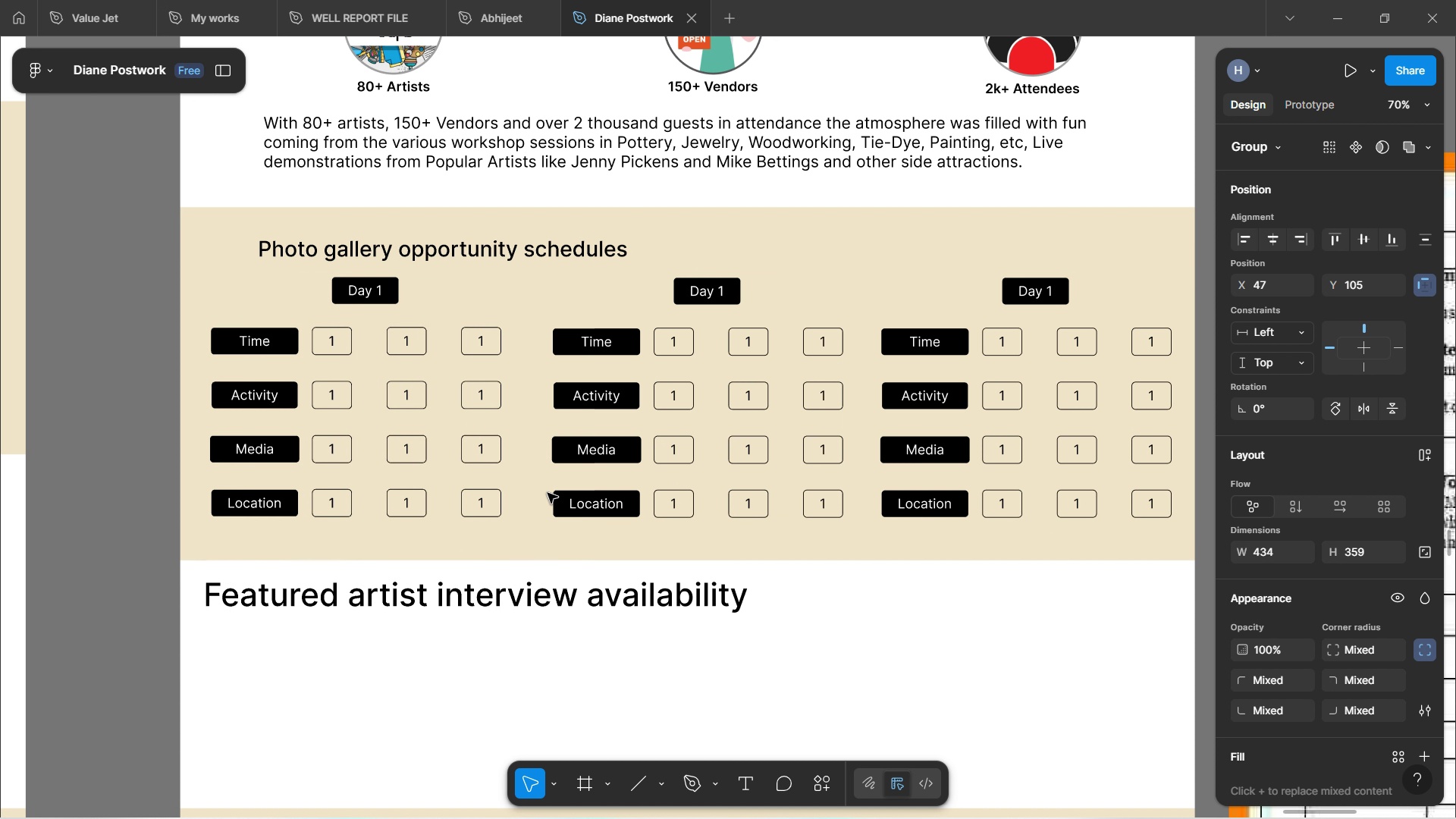 
key(ArrowUp)
 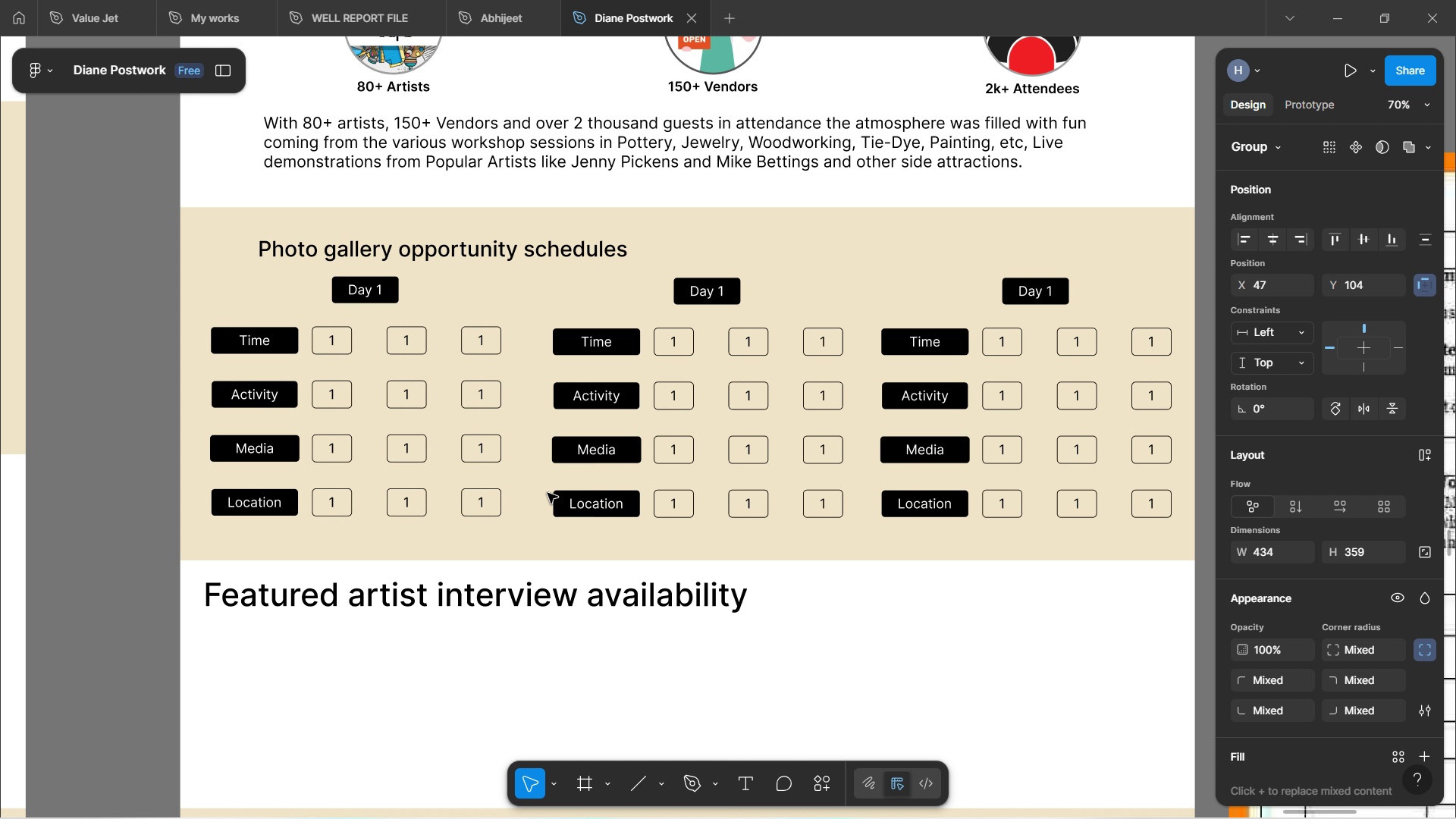 
key(ArrowDown)
 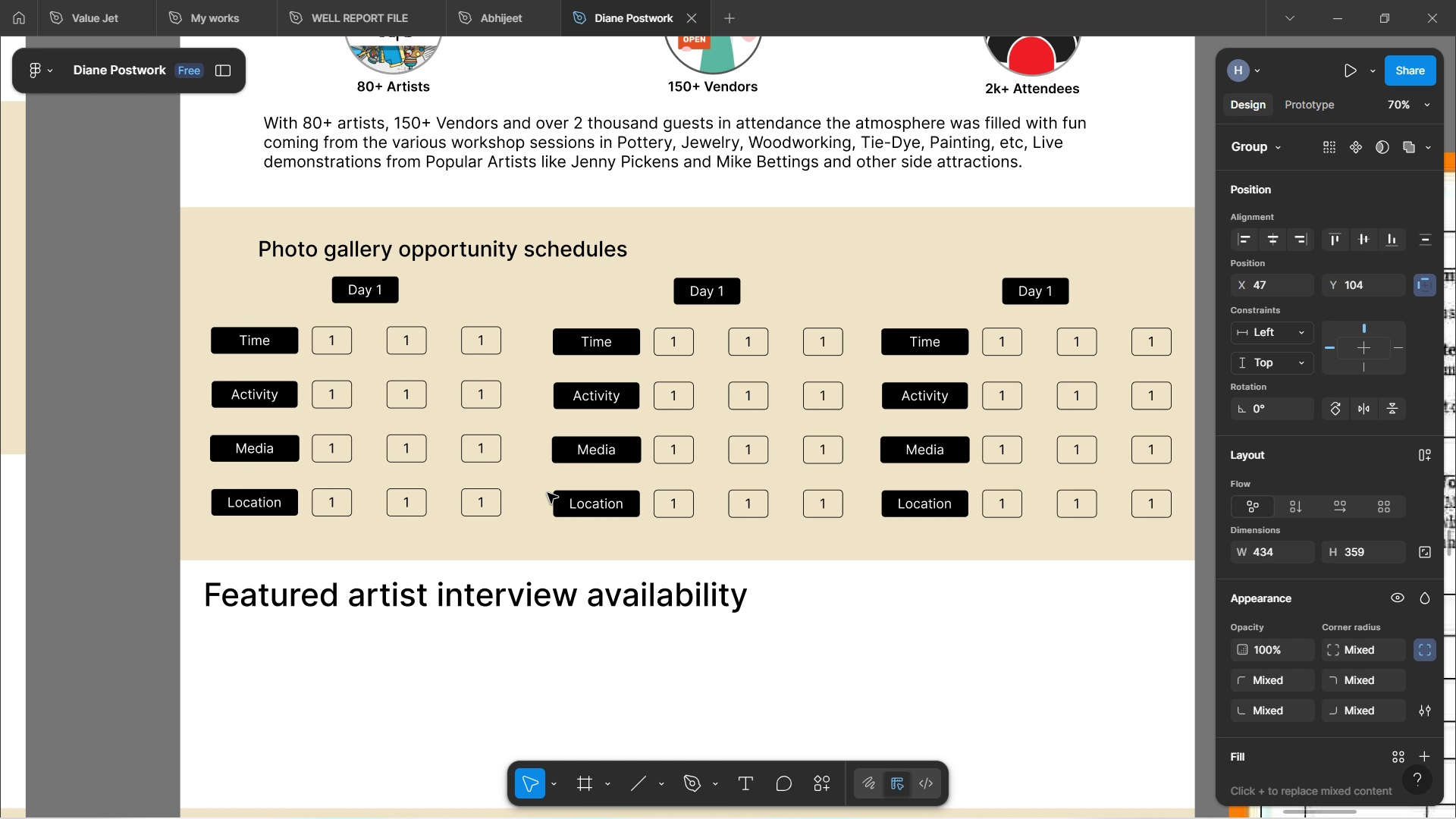 
key(ArrowUp)
 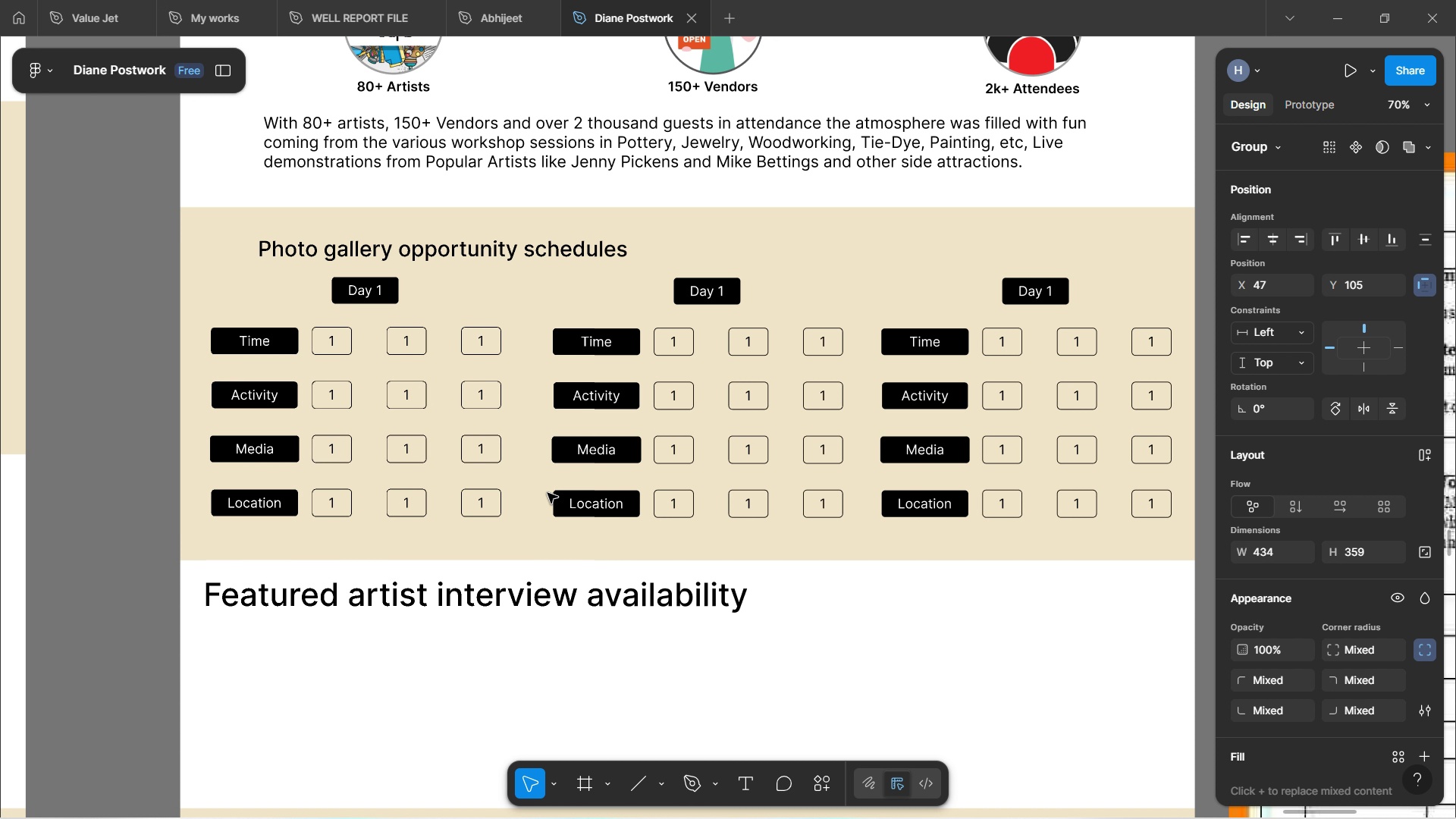 
key(ArrowDown)
 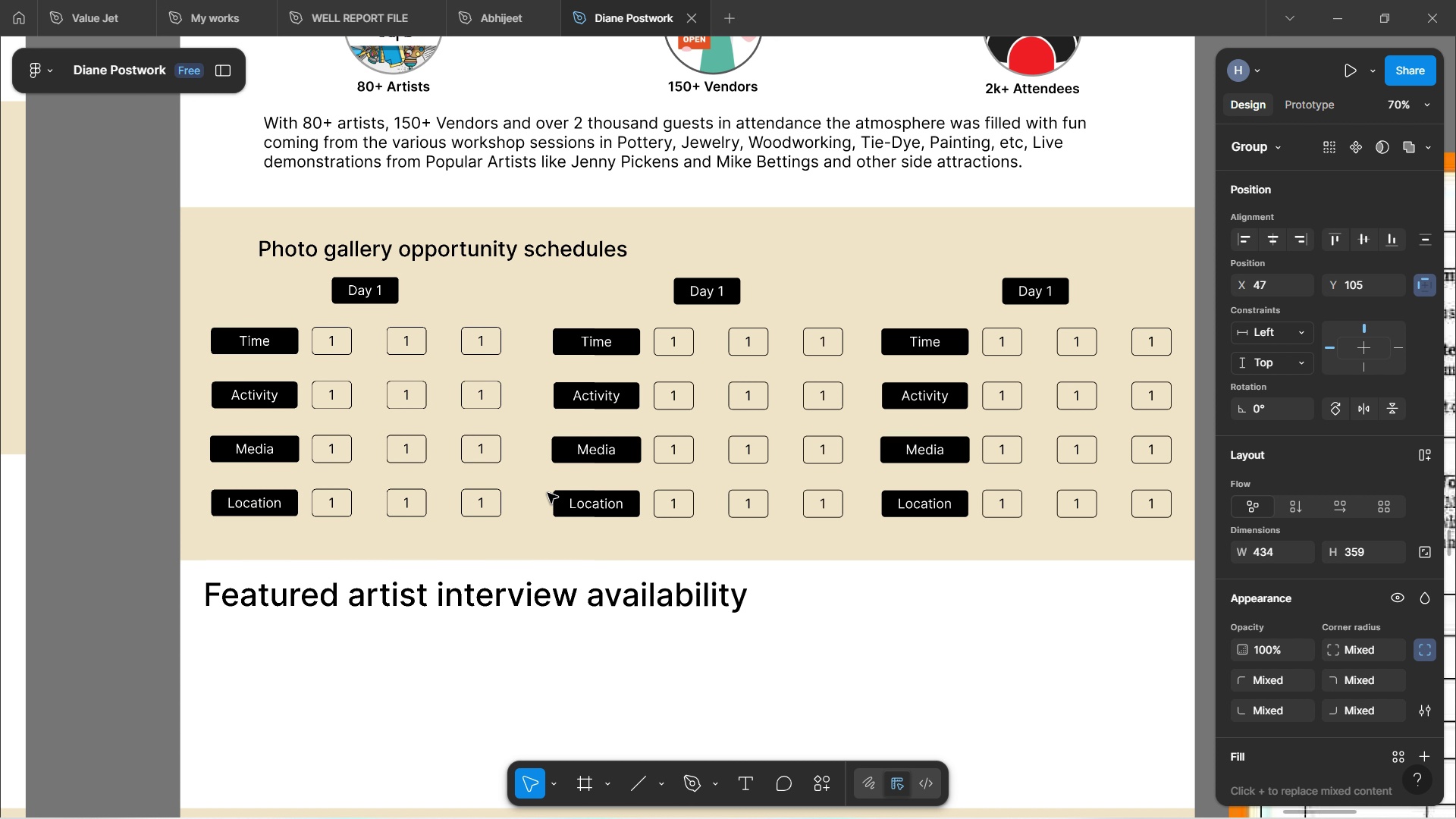 
key(ArrowDown)
 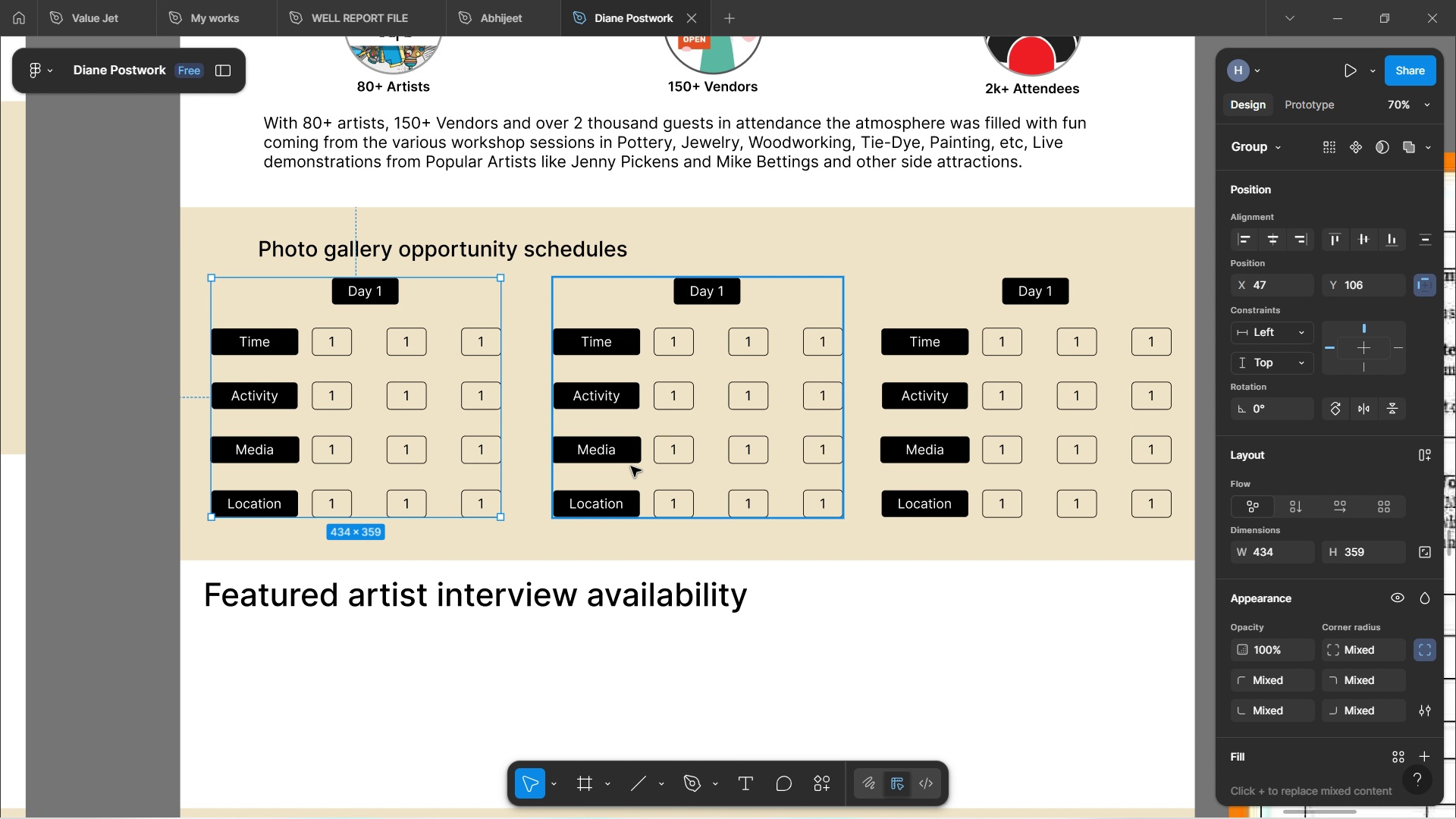 
left_click([607, 463])
 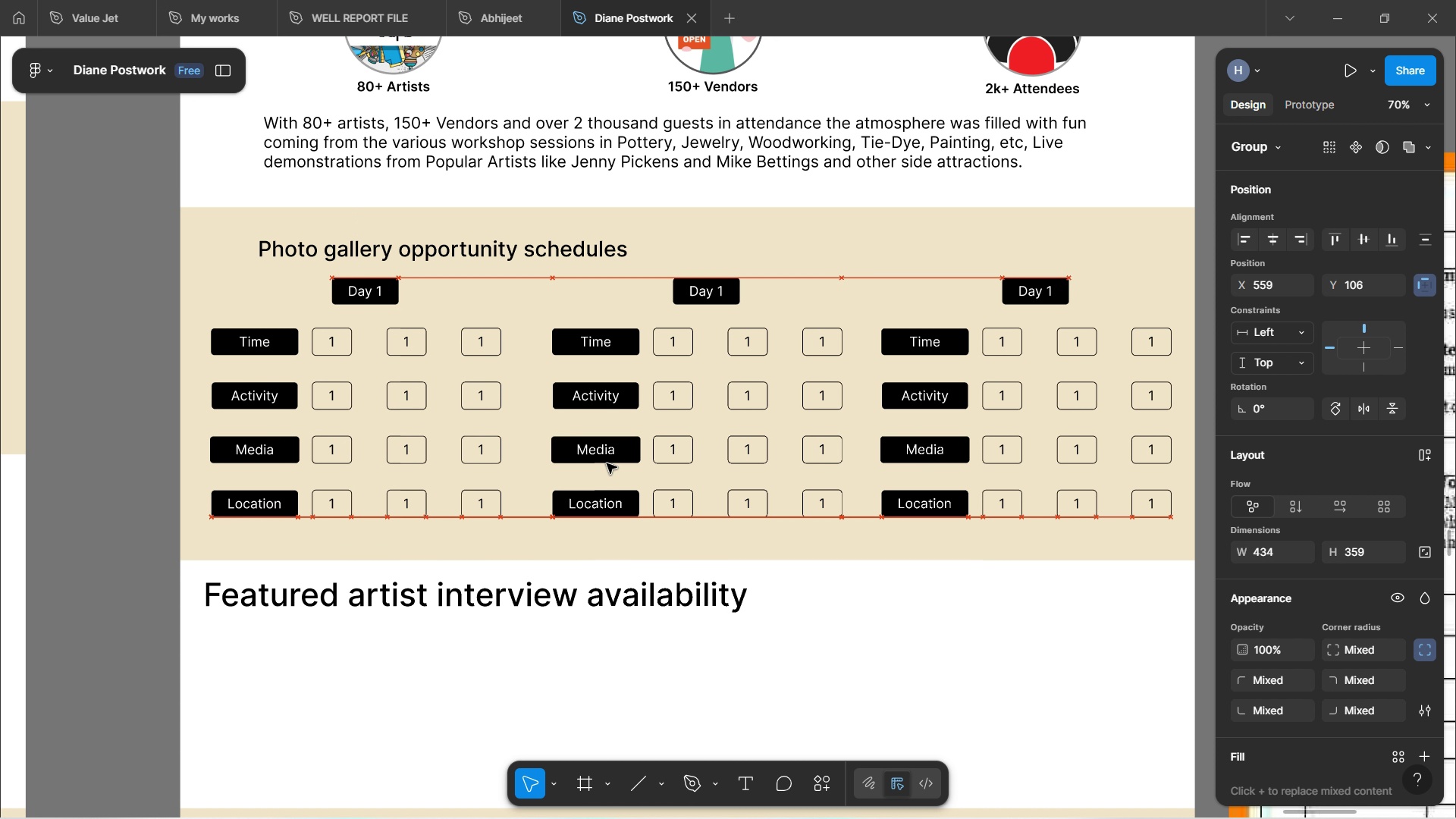 
key(ArrowLeft)
 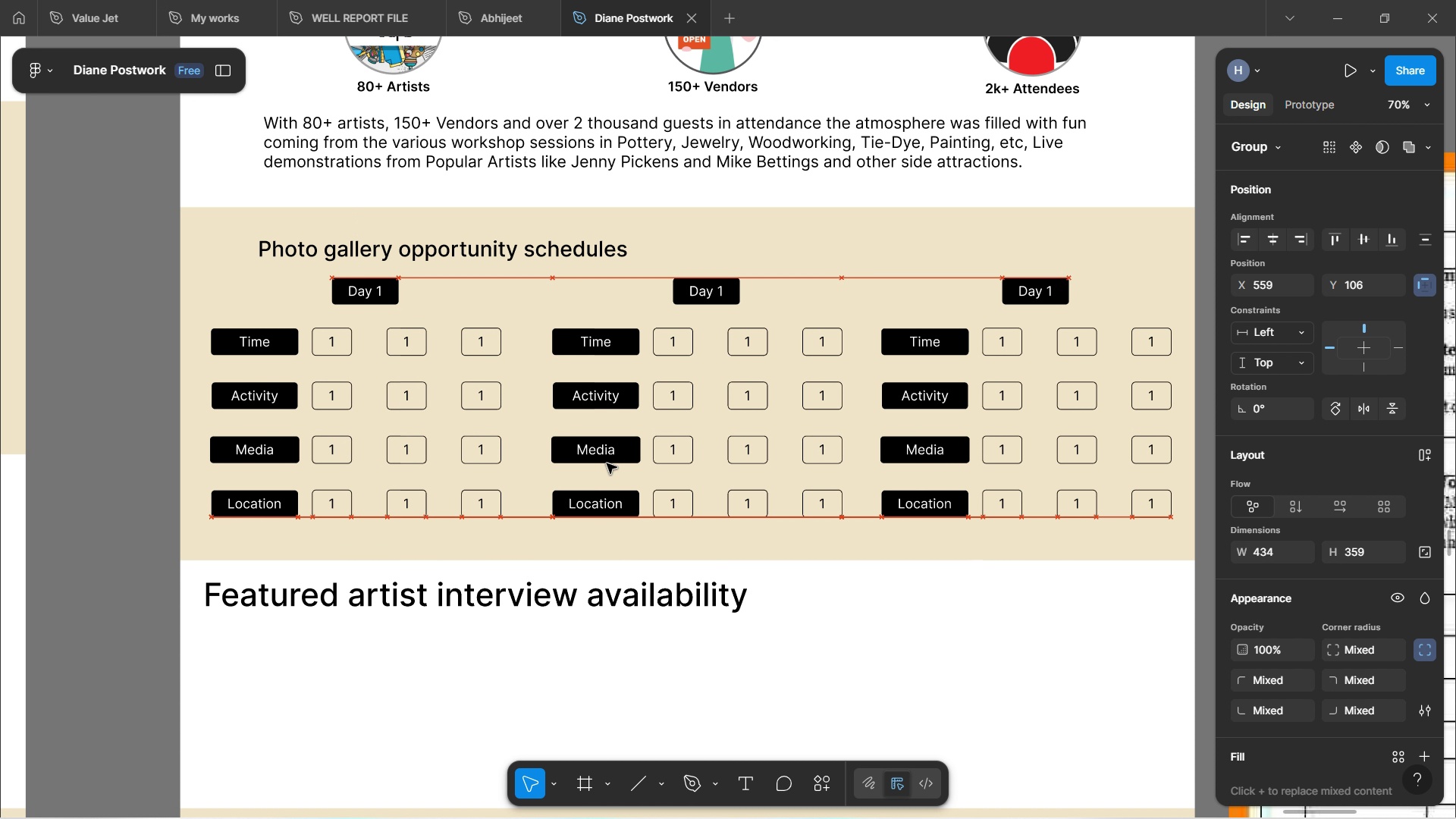 
key(ArrowLeft)
 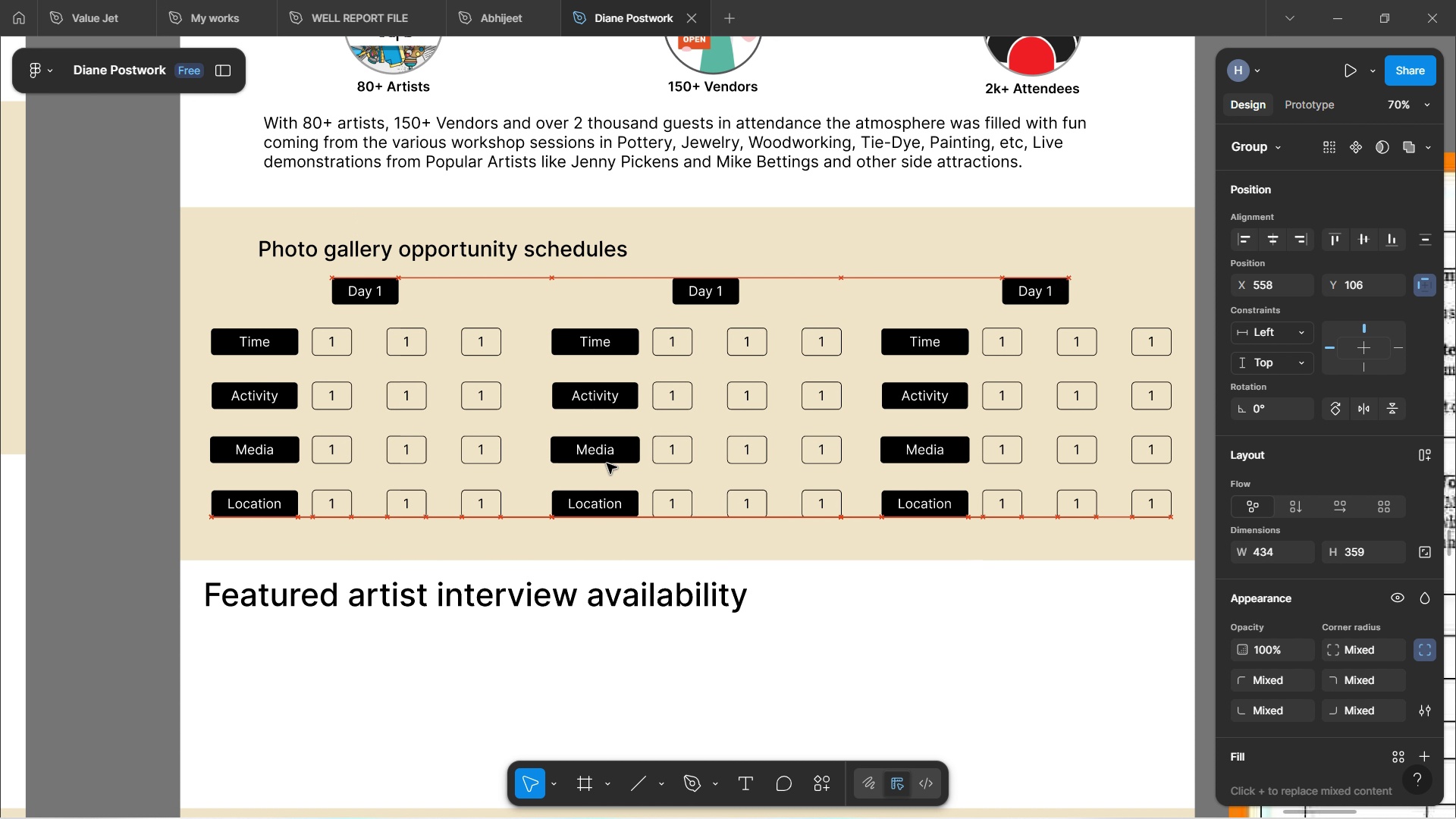 
key(ArrowLeft)
 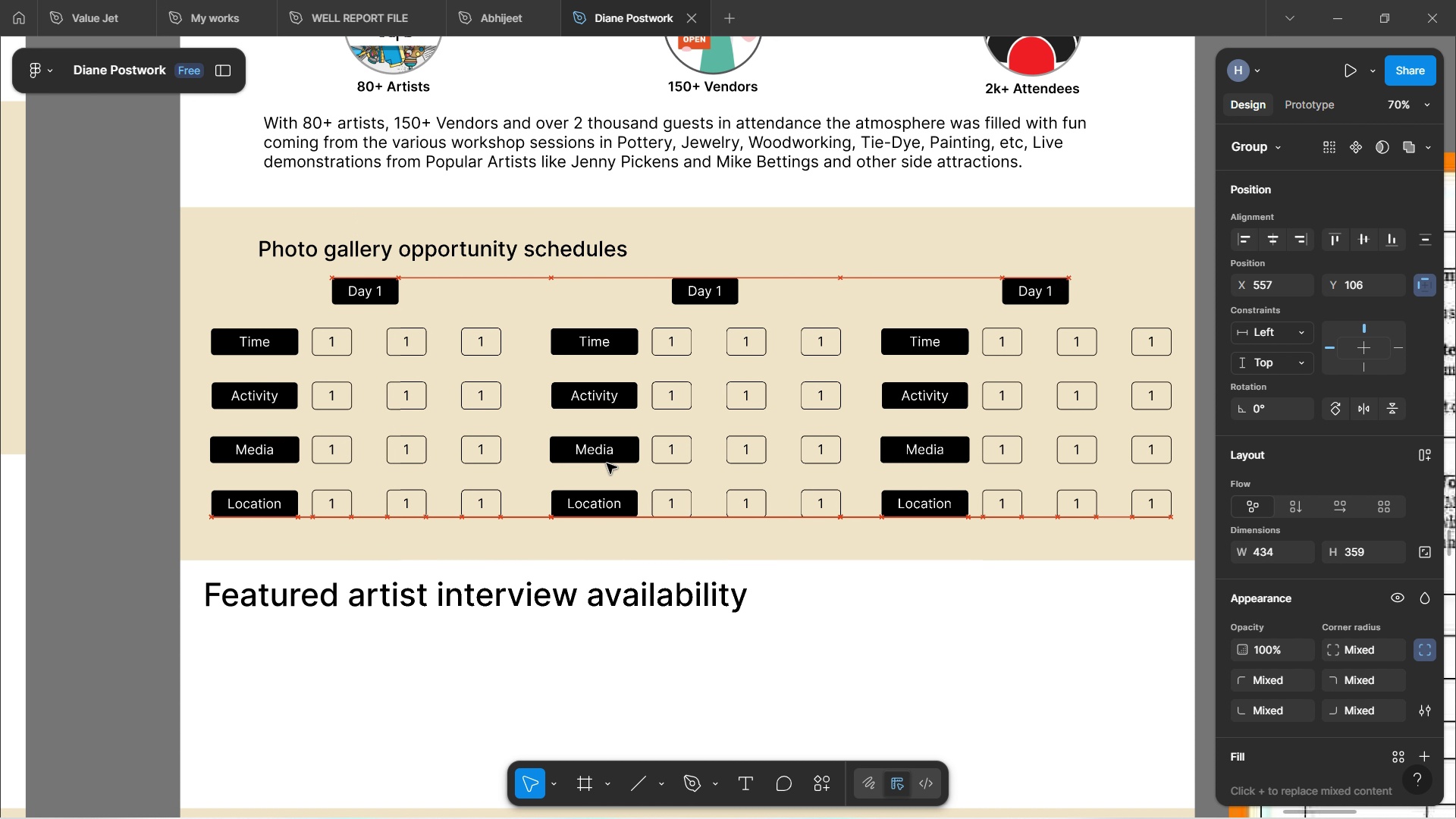 
key(ArrowLeft)
 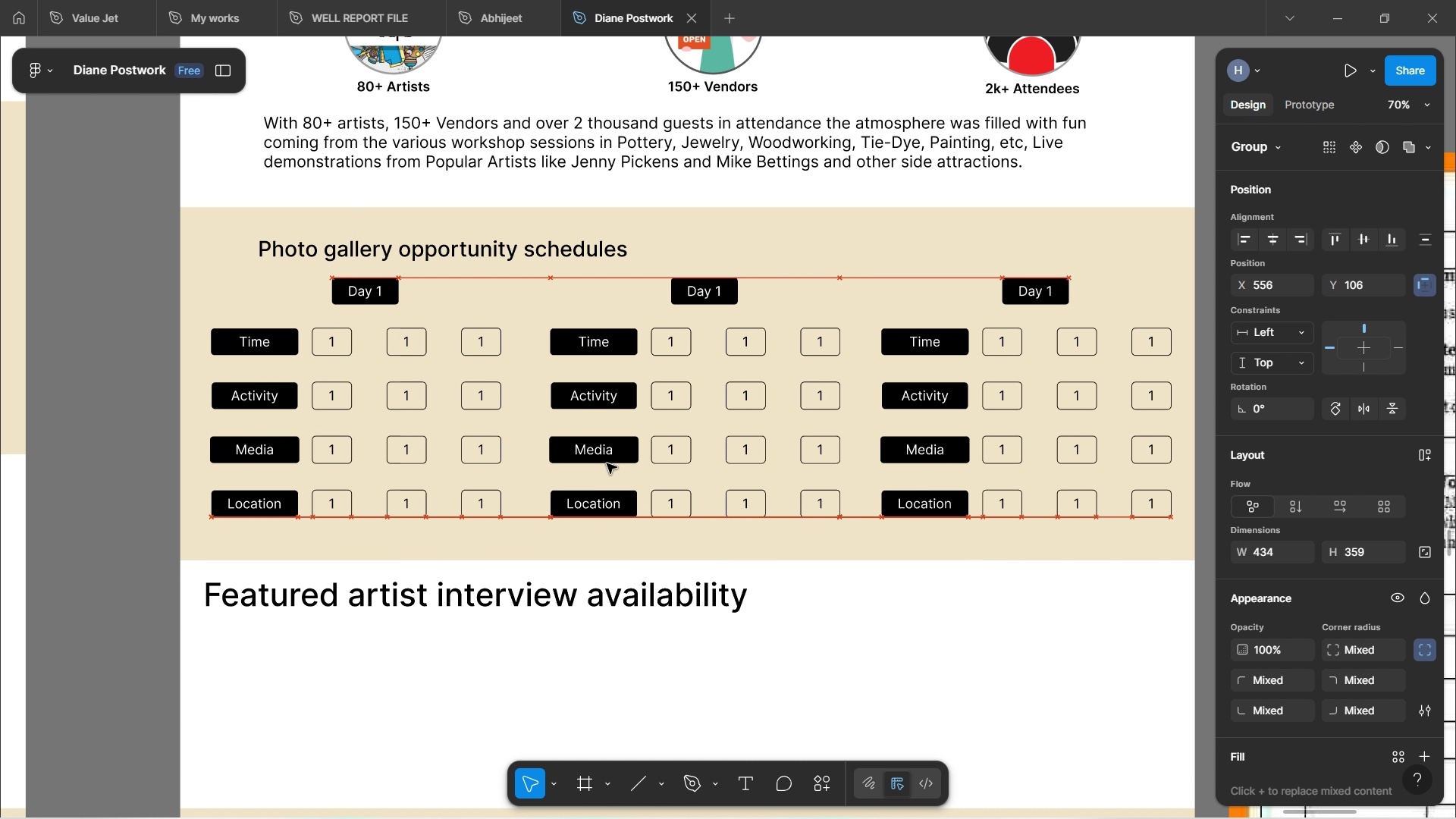 
key(ArrowLeft)
 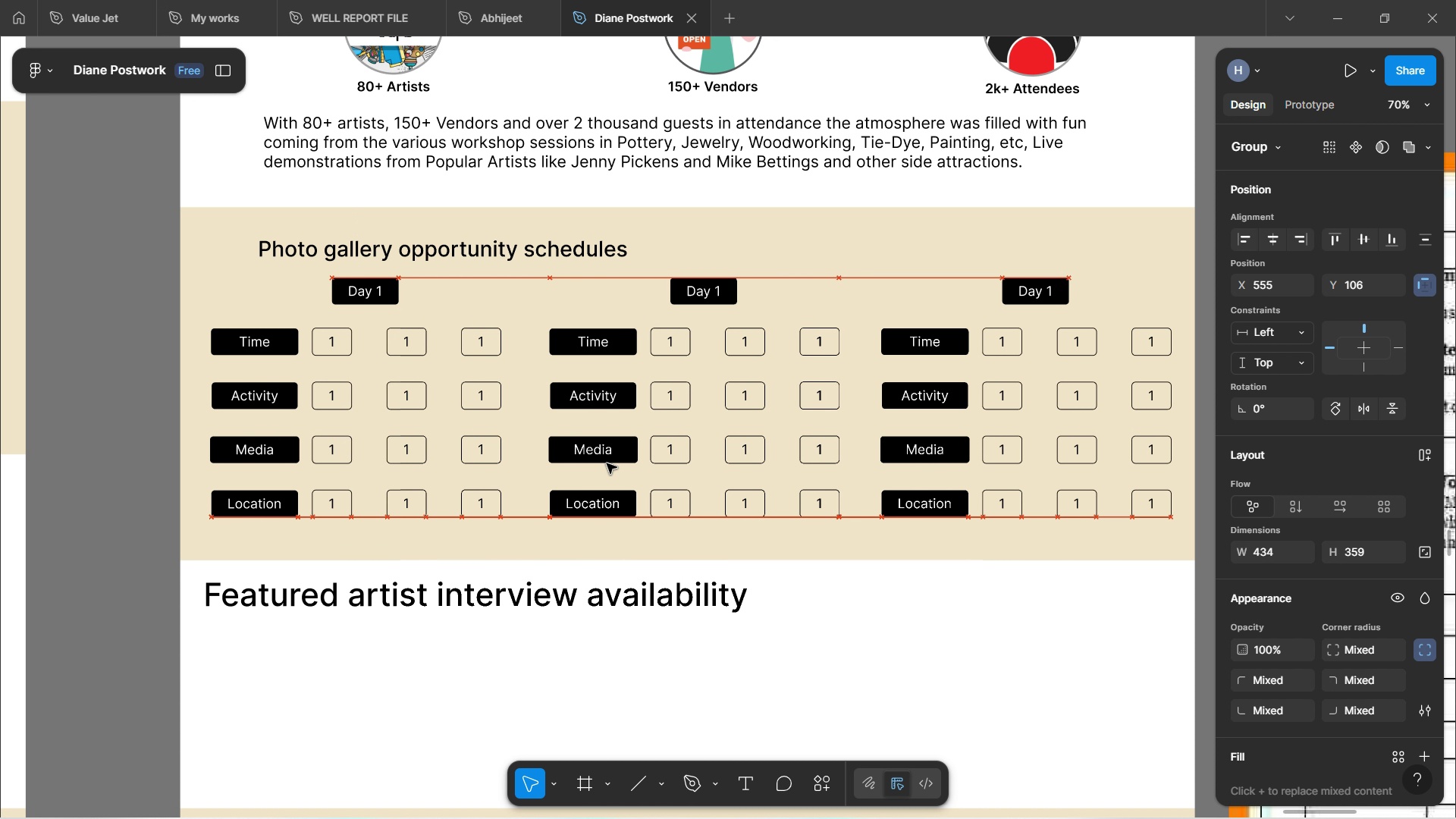 
key(ArrowLeft)
 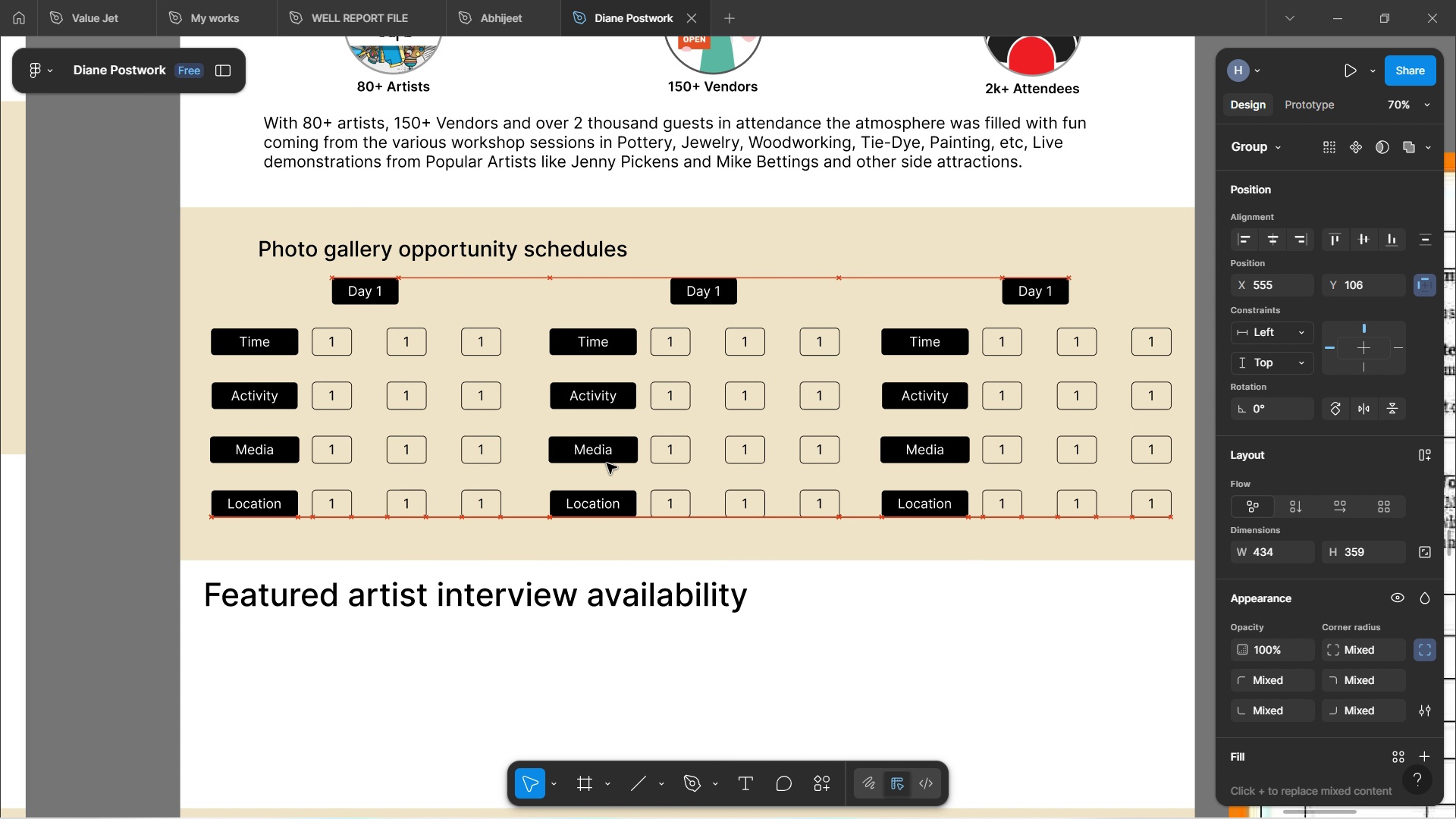 
key(ArrowLeft)
 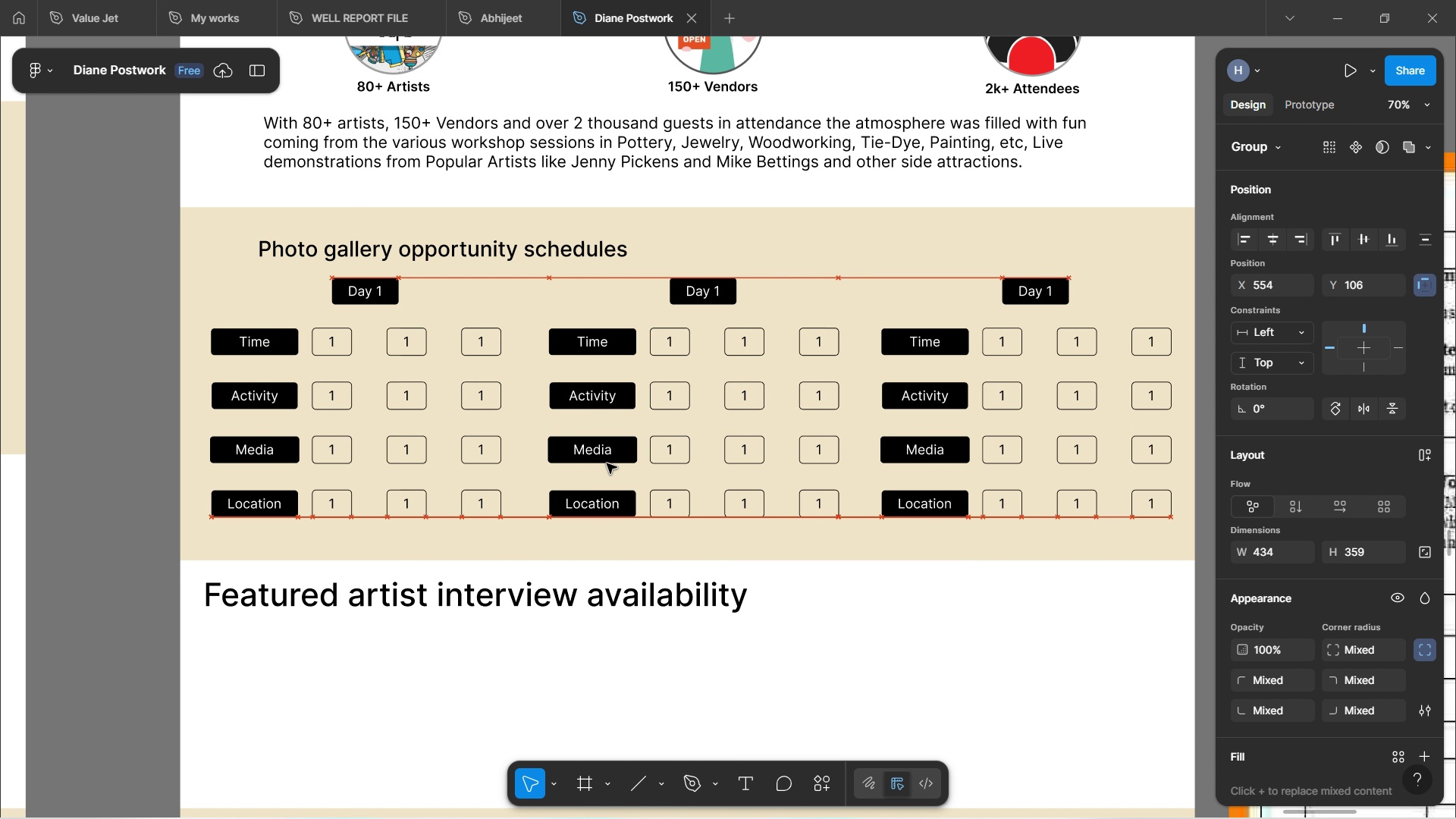 
key(ArrowLeft)
 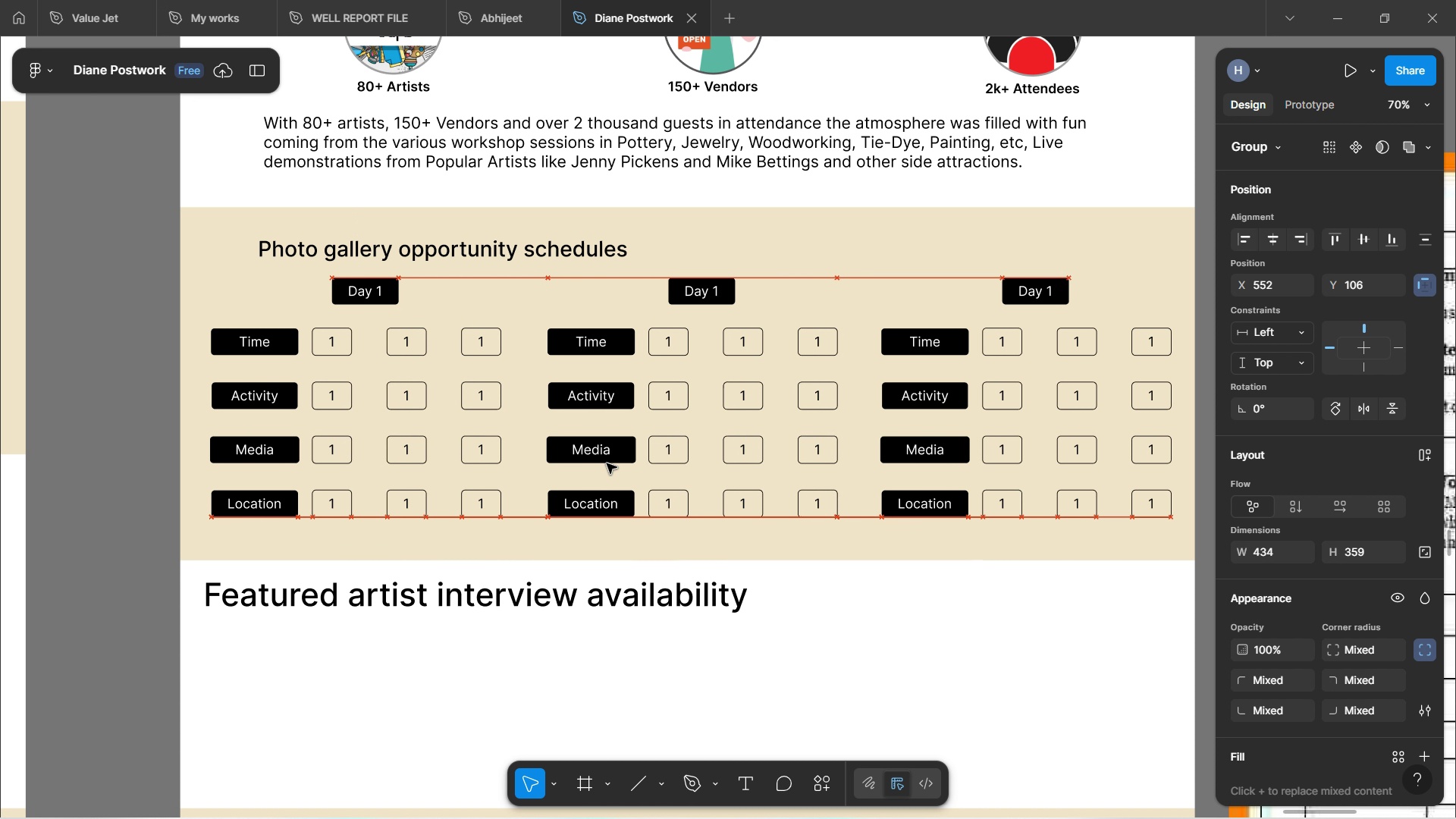 
key(ArrowRight)
 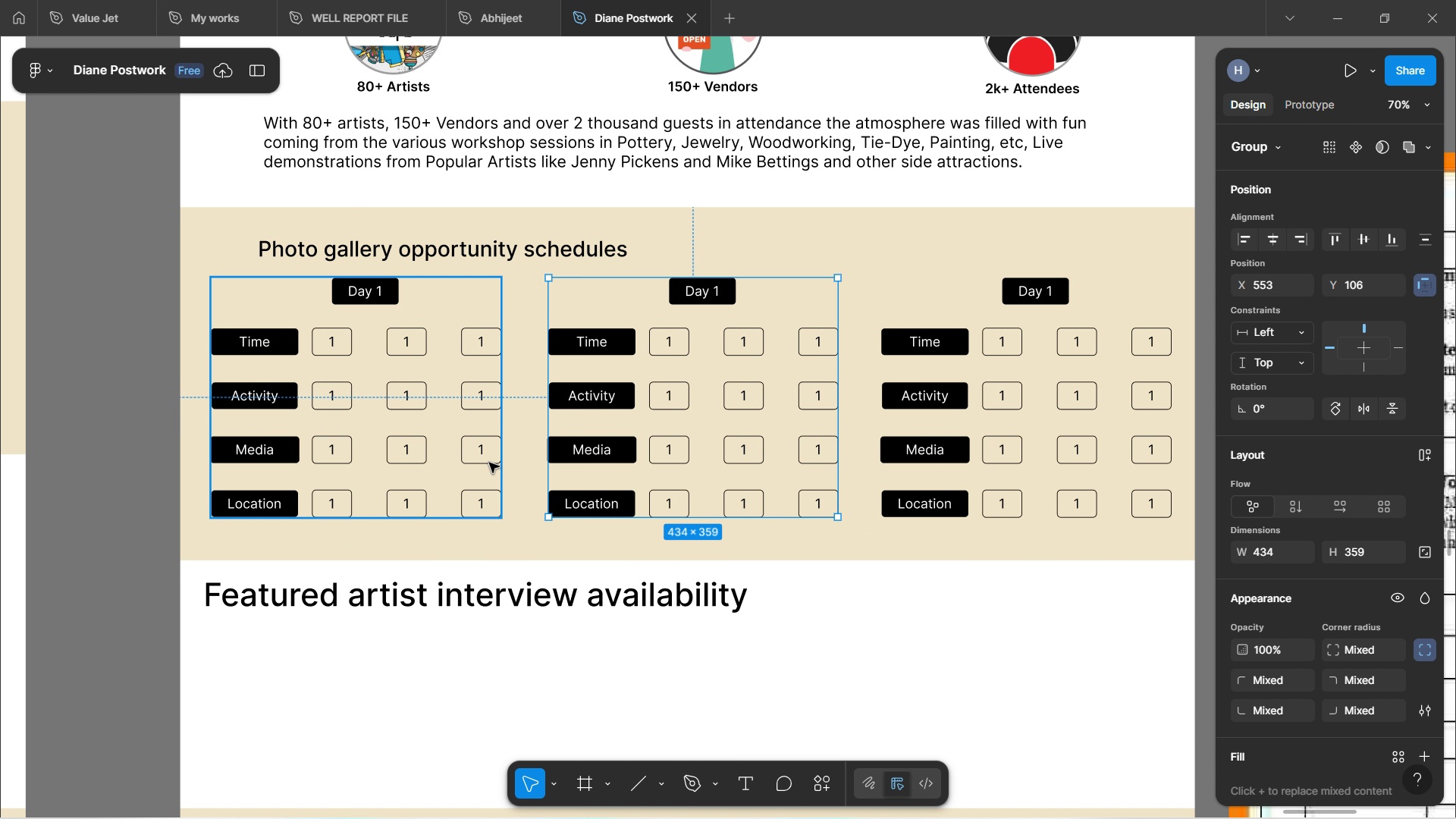 
hold_key(key=AltLeft, duration=1.52)
 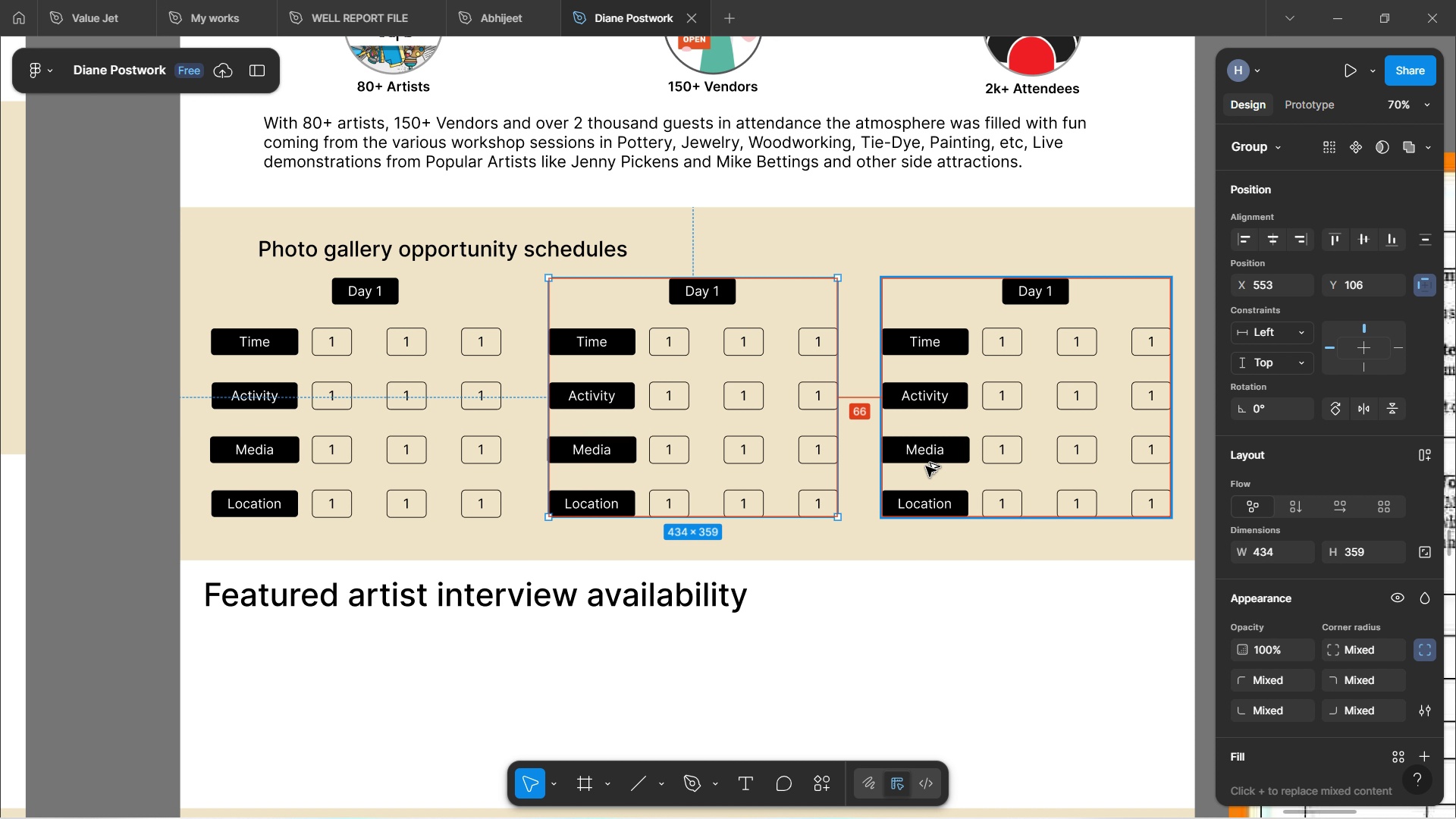 
hold_key(key=AltLeft, duration=1.24)
 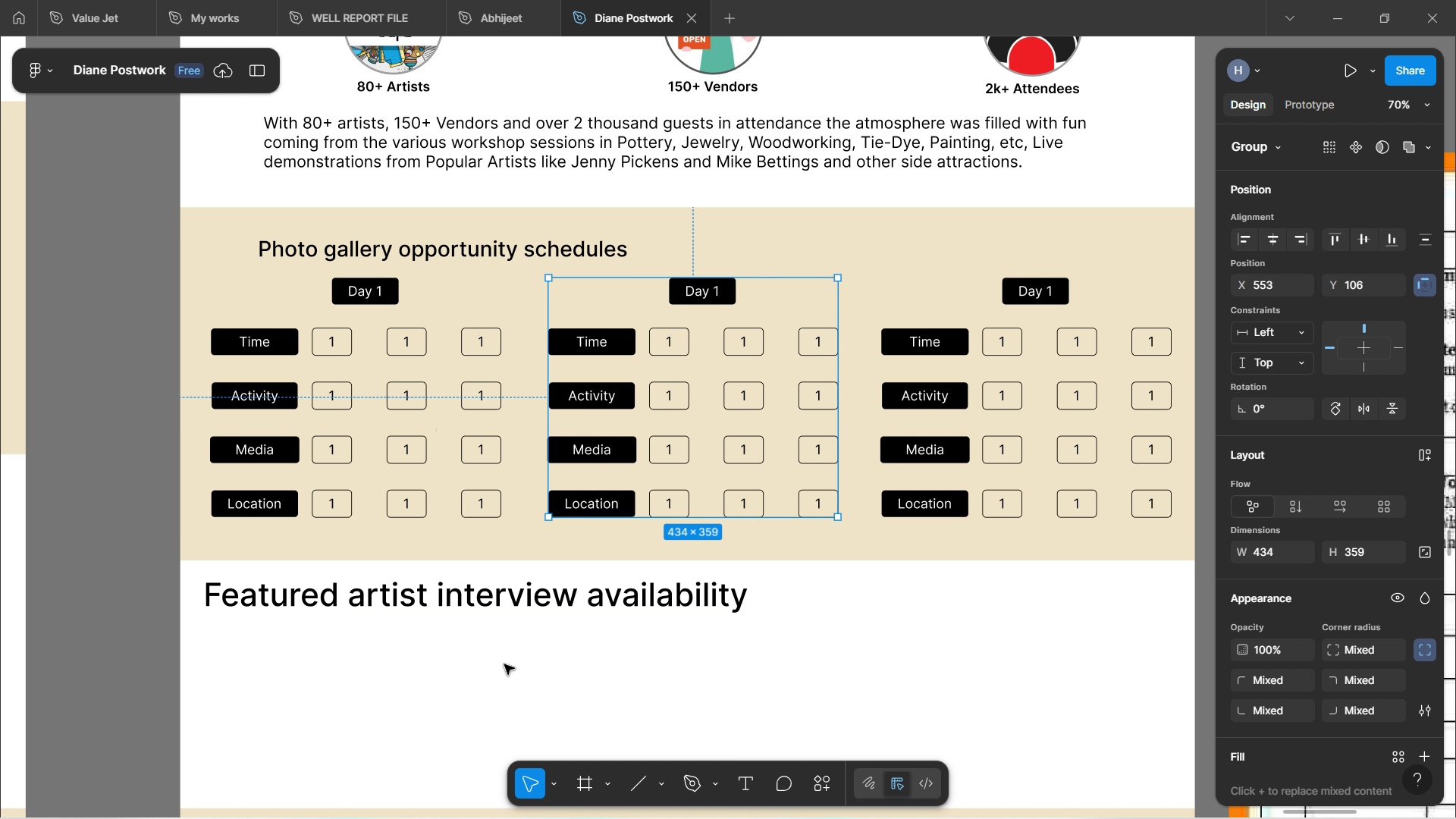 
left_click([504, 664])
 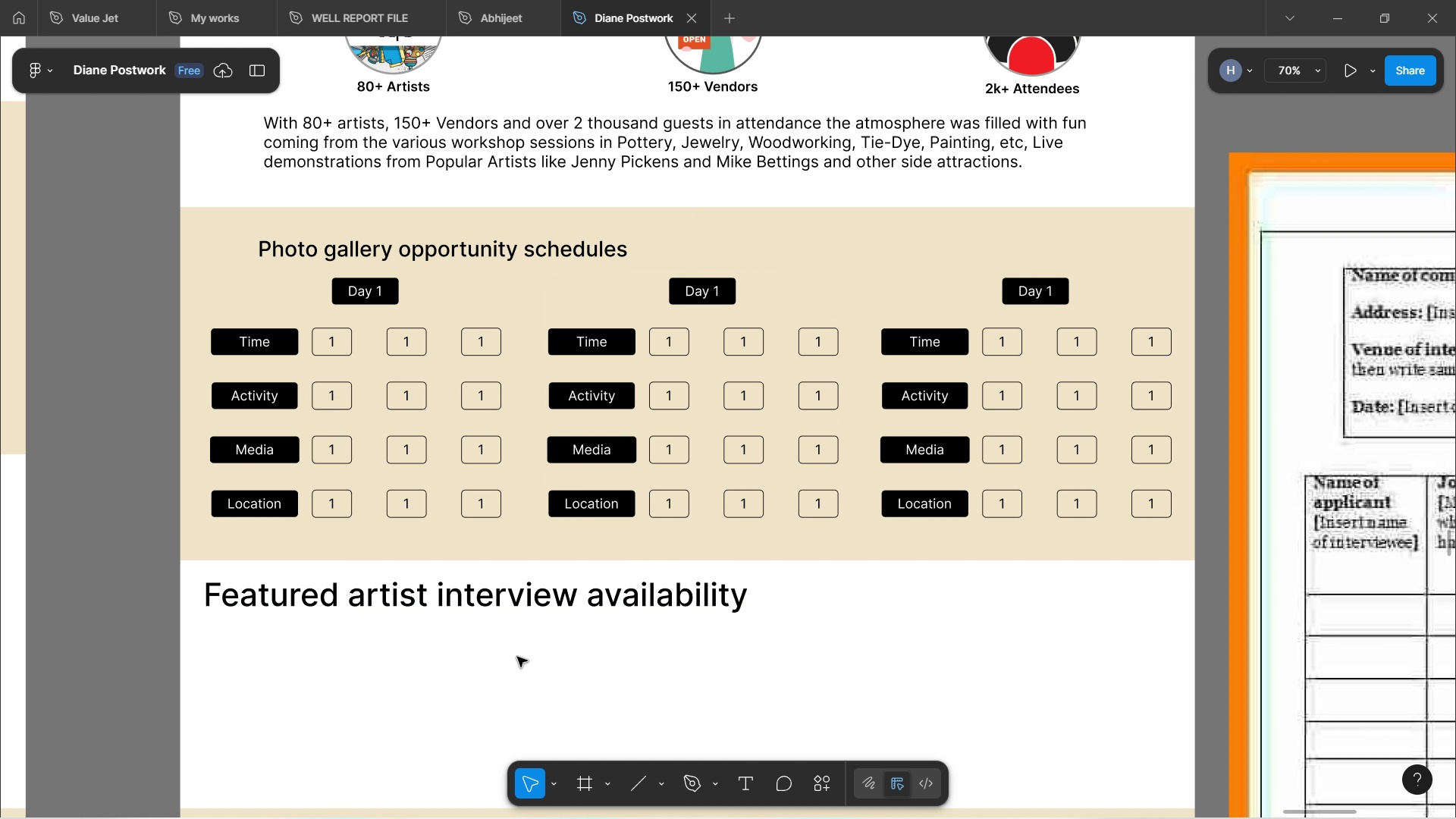 
hold_key(key=ControlLeft, duration=1.35)
scroll: coordinate [548, 560], scroll_direction: down, amount: 7.0
 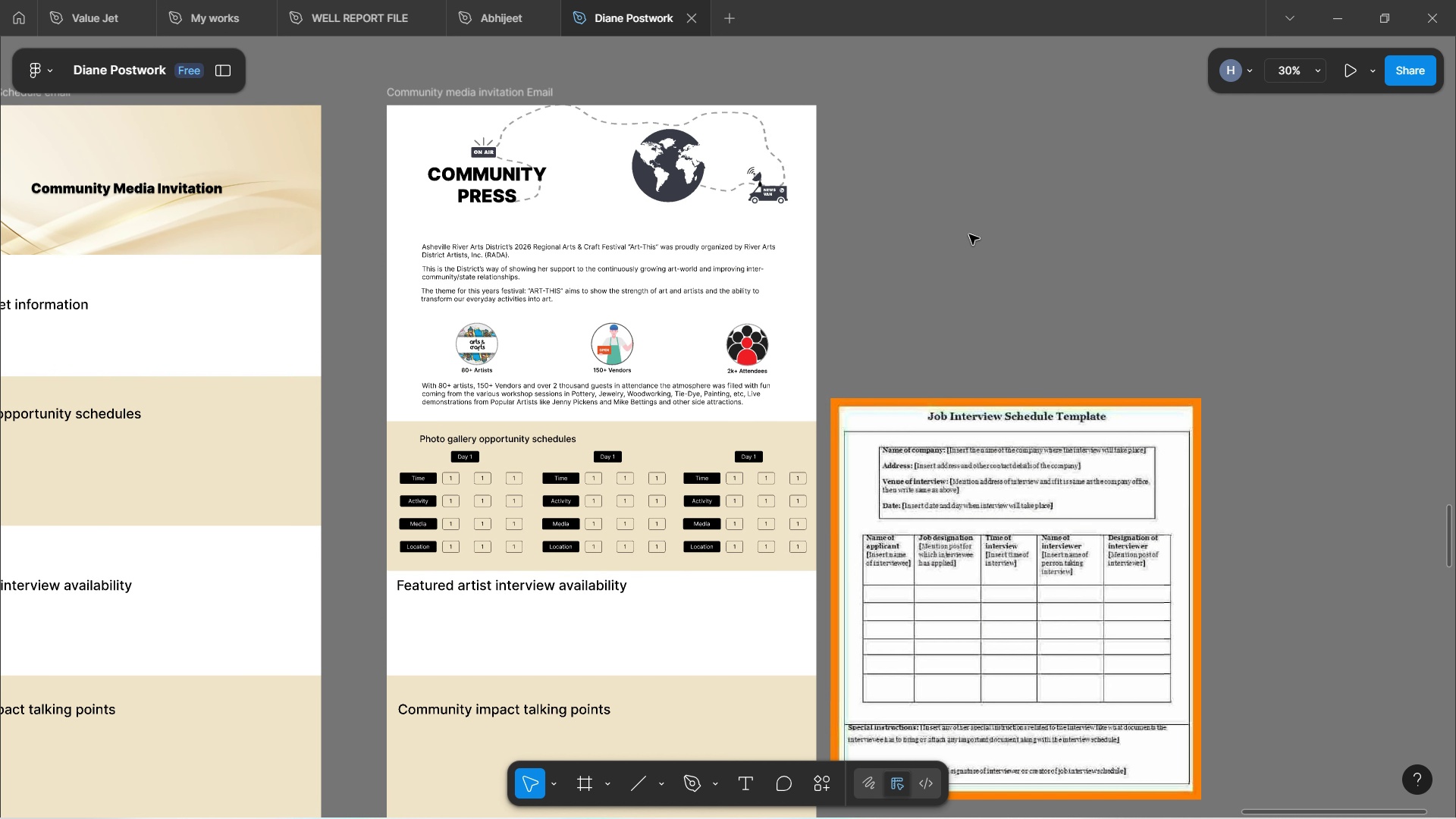 
hold_key(key=ControlLeft, duration=1.3)
scroll: coordinate [492, 443], scroll_direction: up, amount: 5.0
 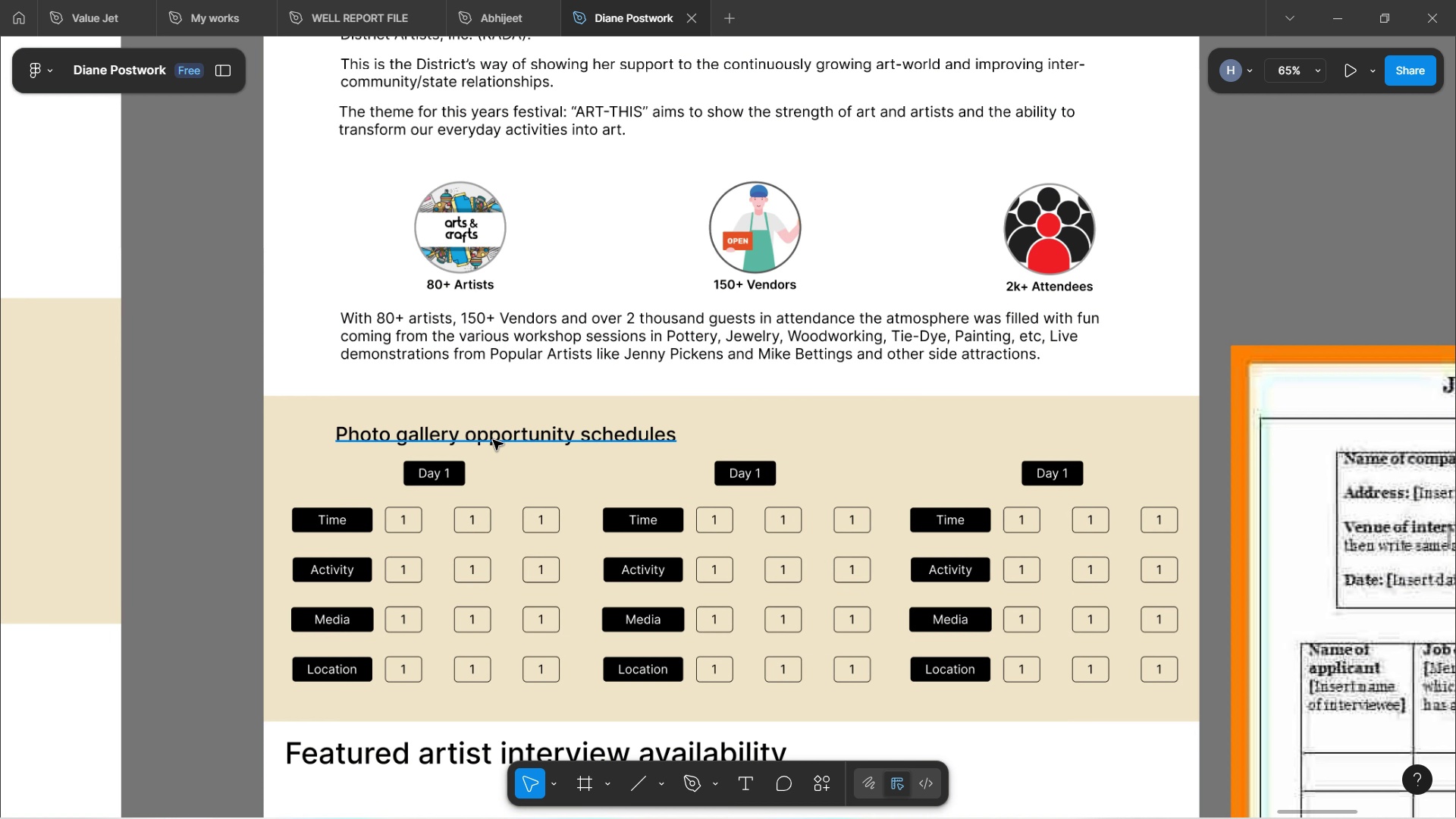 
left_click([493, 440])
 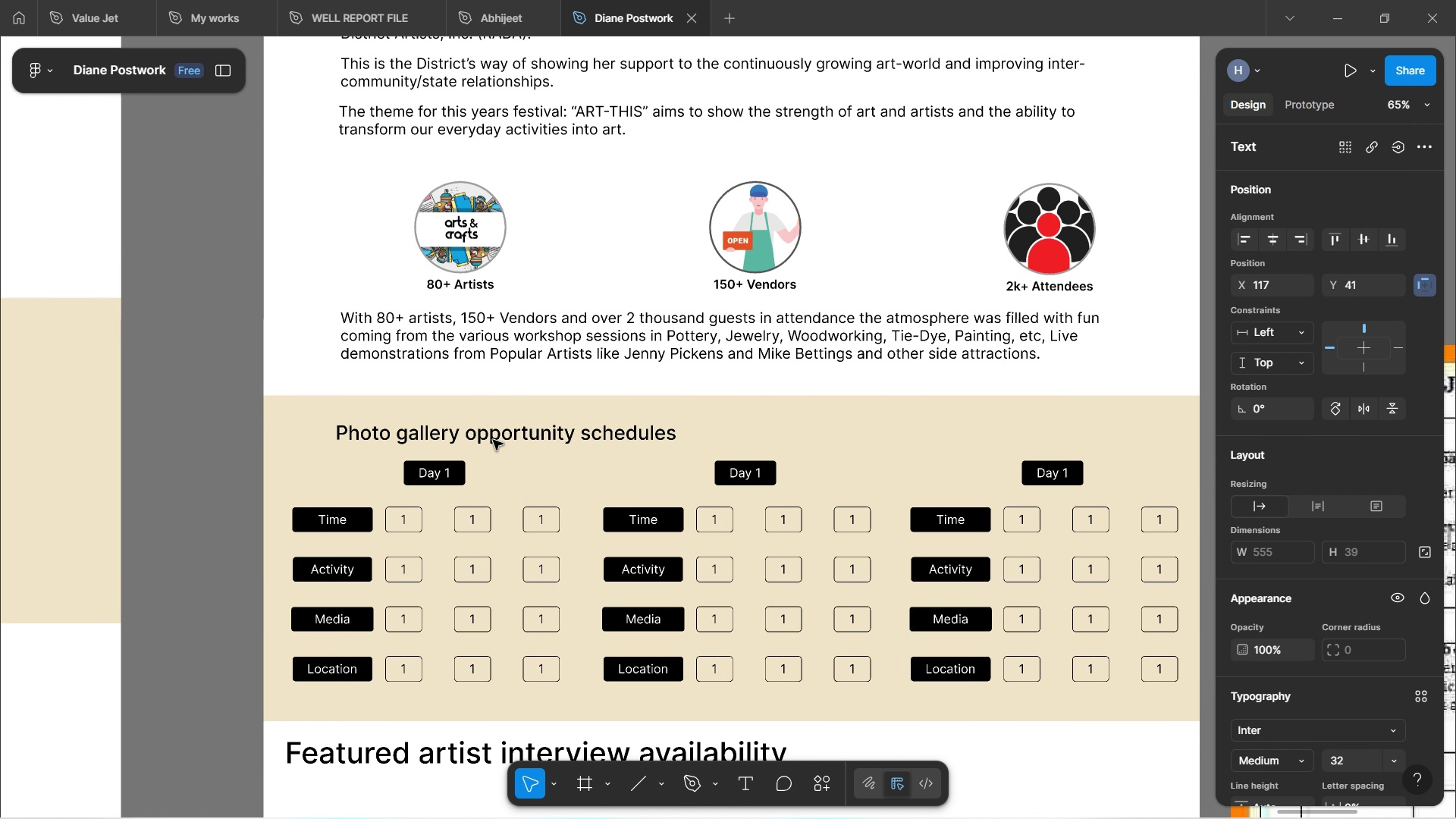 
hold_key(key=ArrowUp, duration=0.52)
 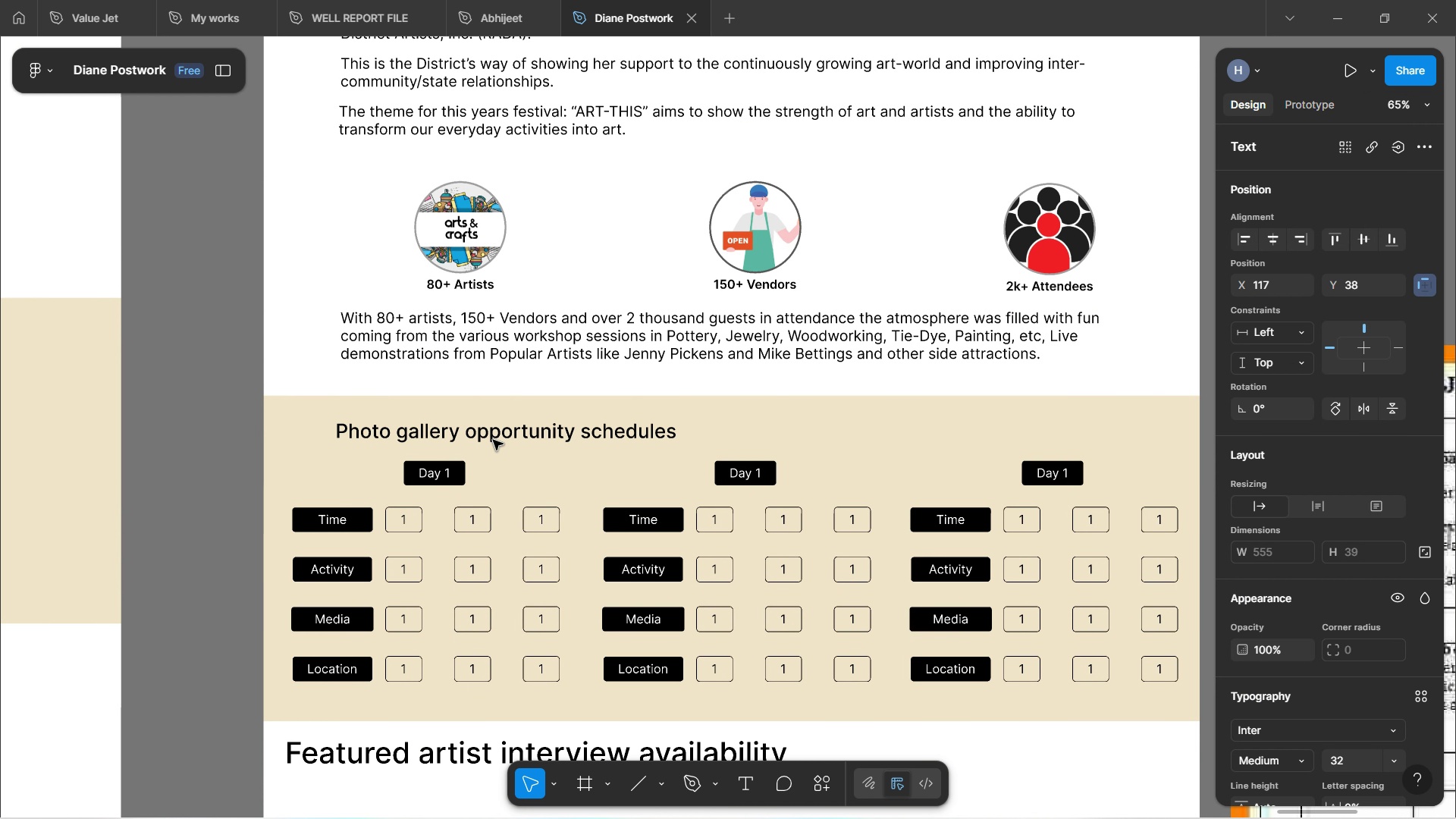 
key(ArrowUp)
 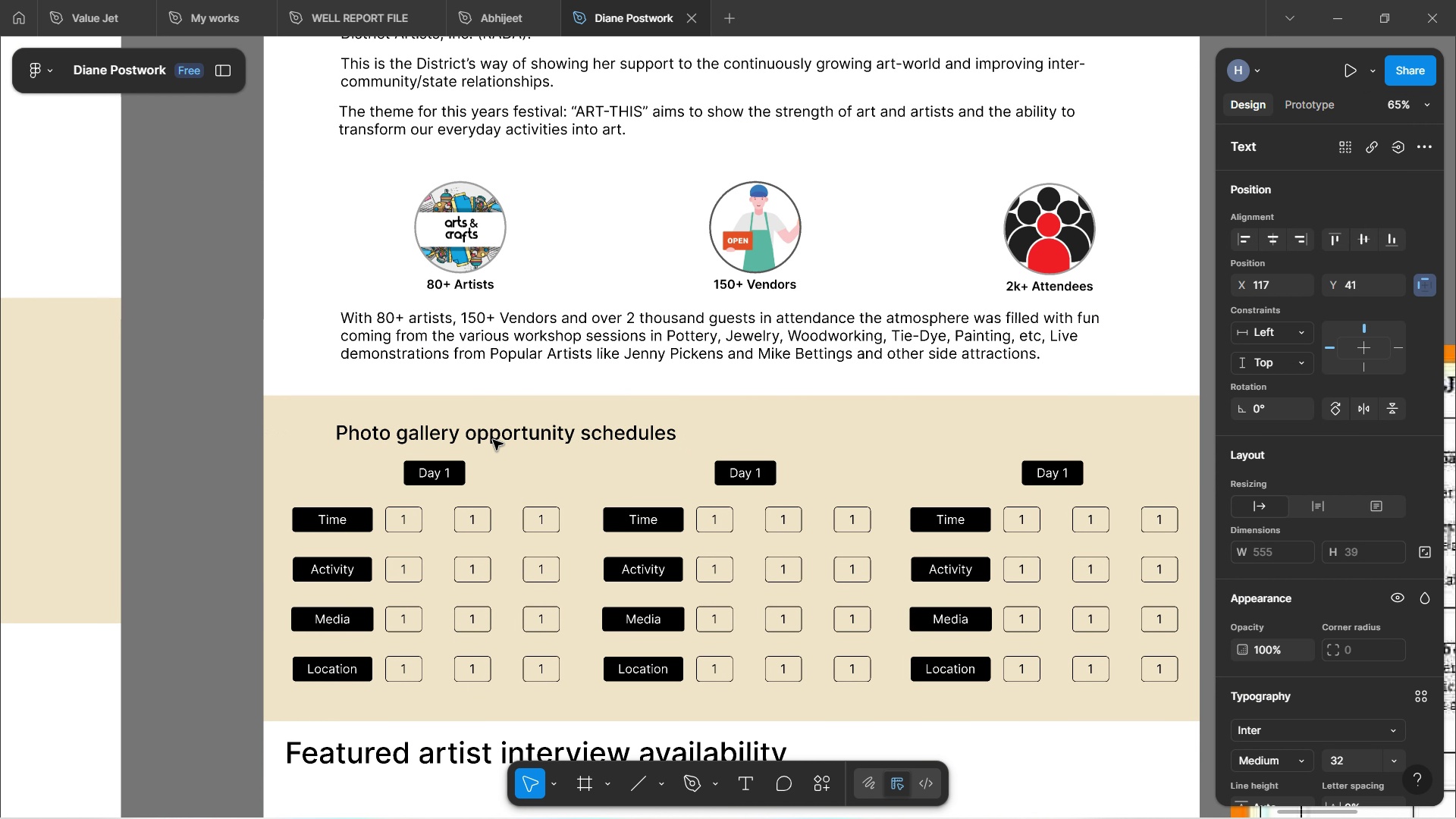 
key(ArrowUp)
 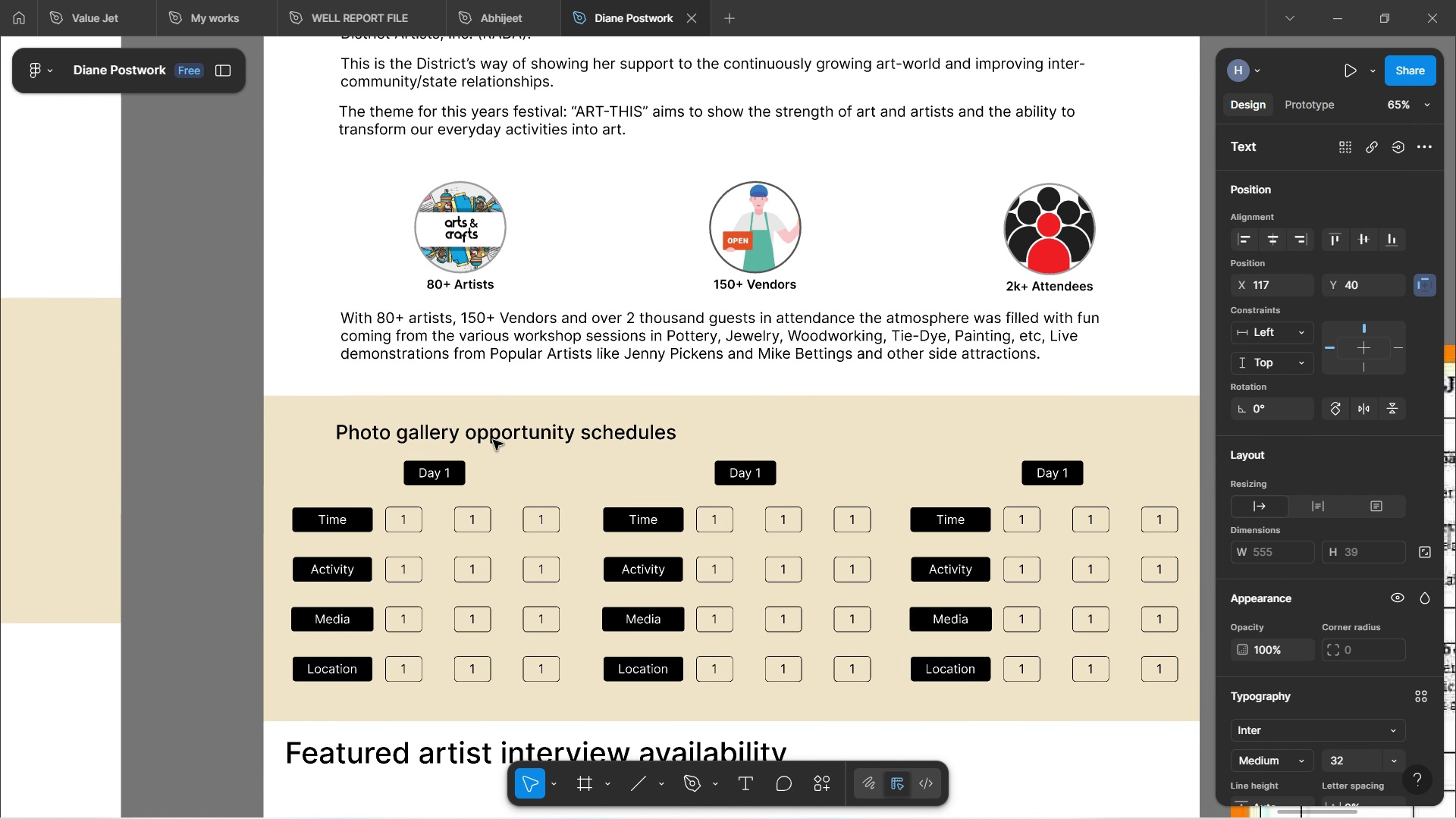 
hold_key(key=ArrowUp, duration=1.15)
 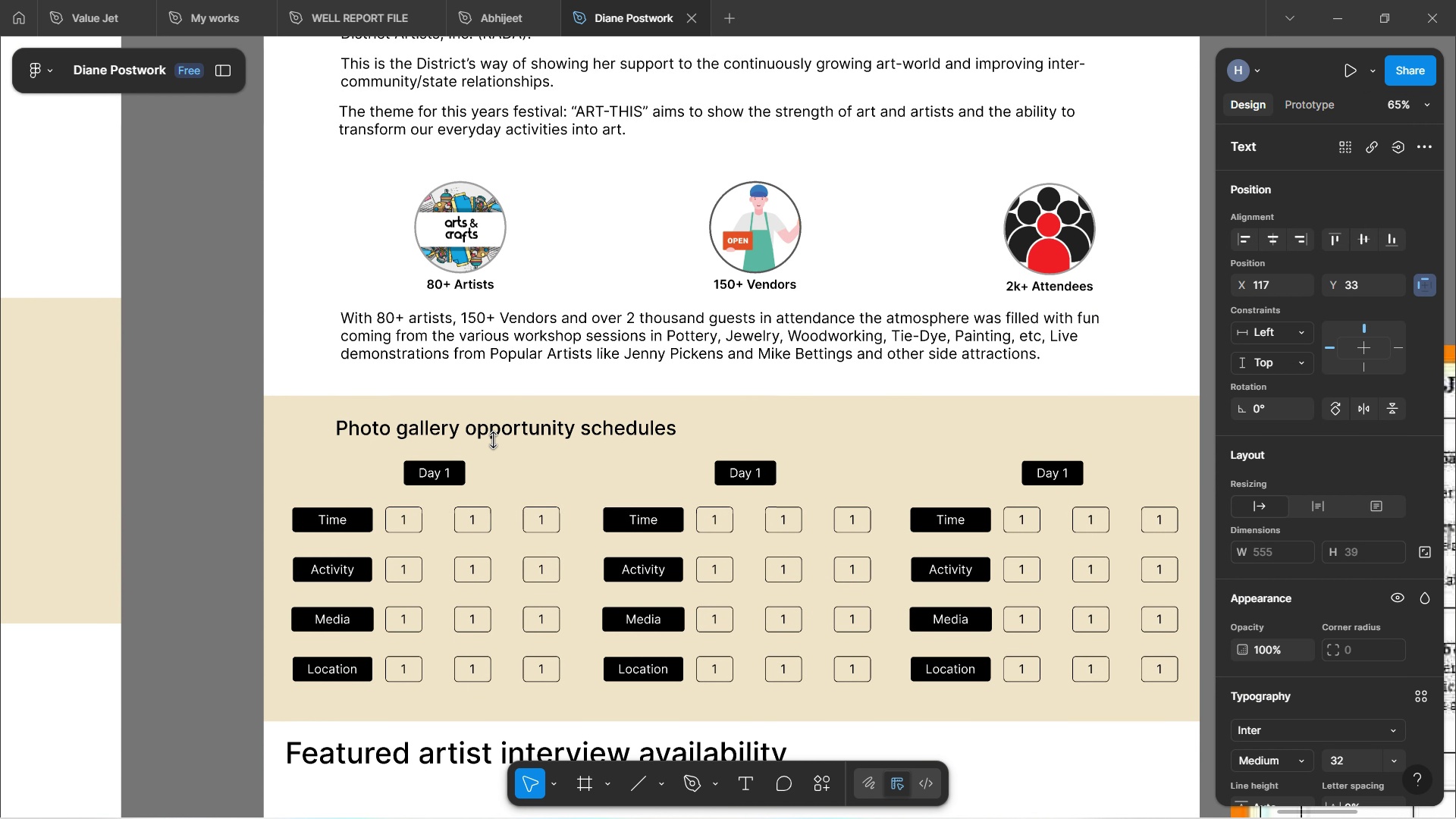 
key(ArrowUp)
 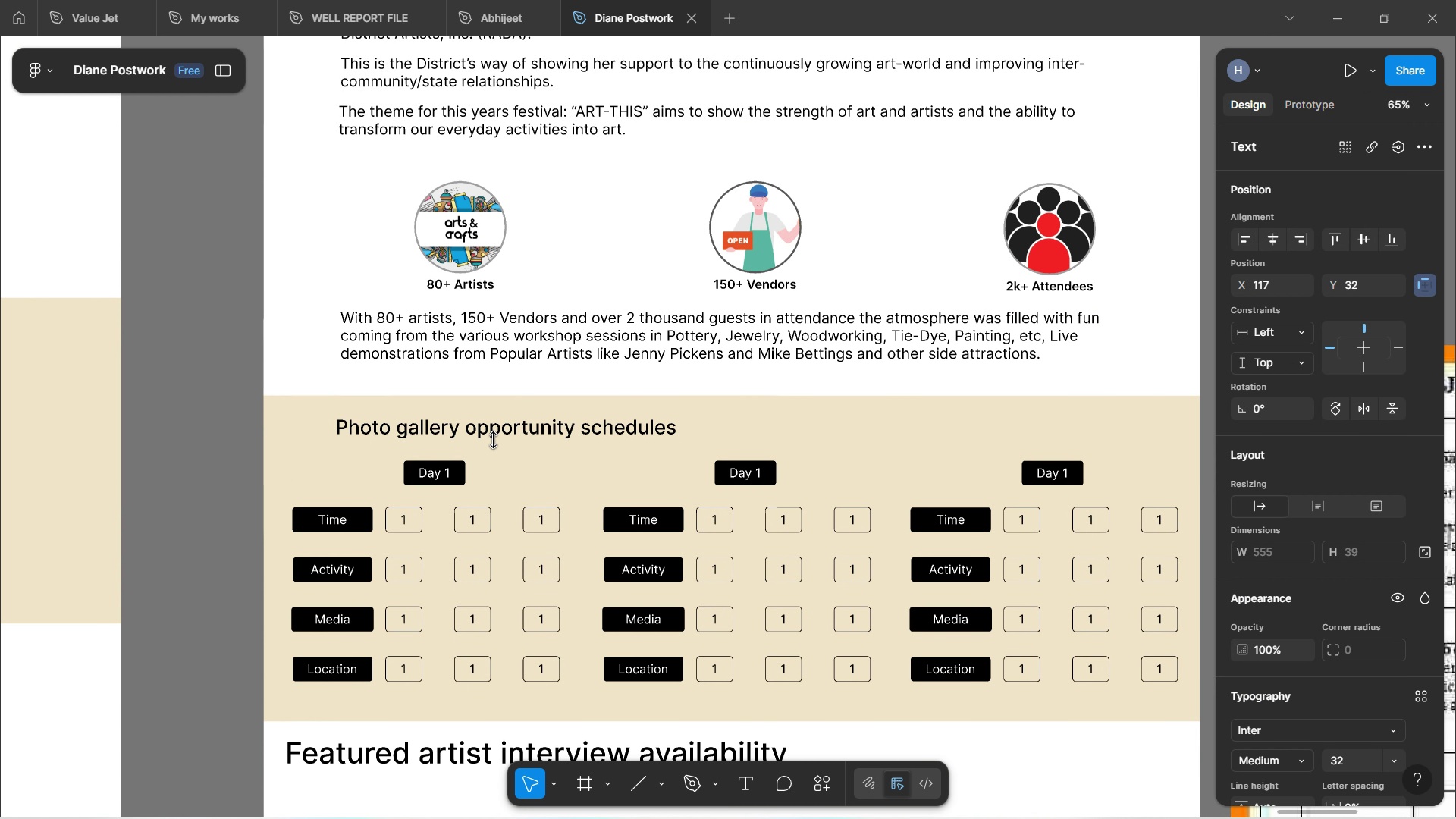 
key(ArrowUp)
 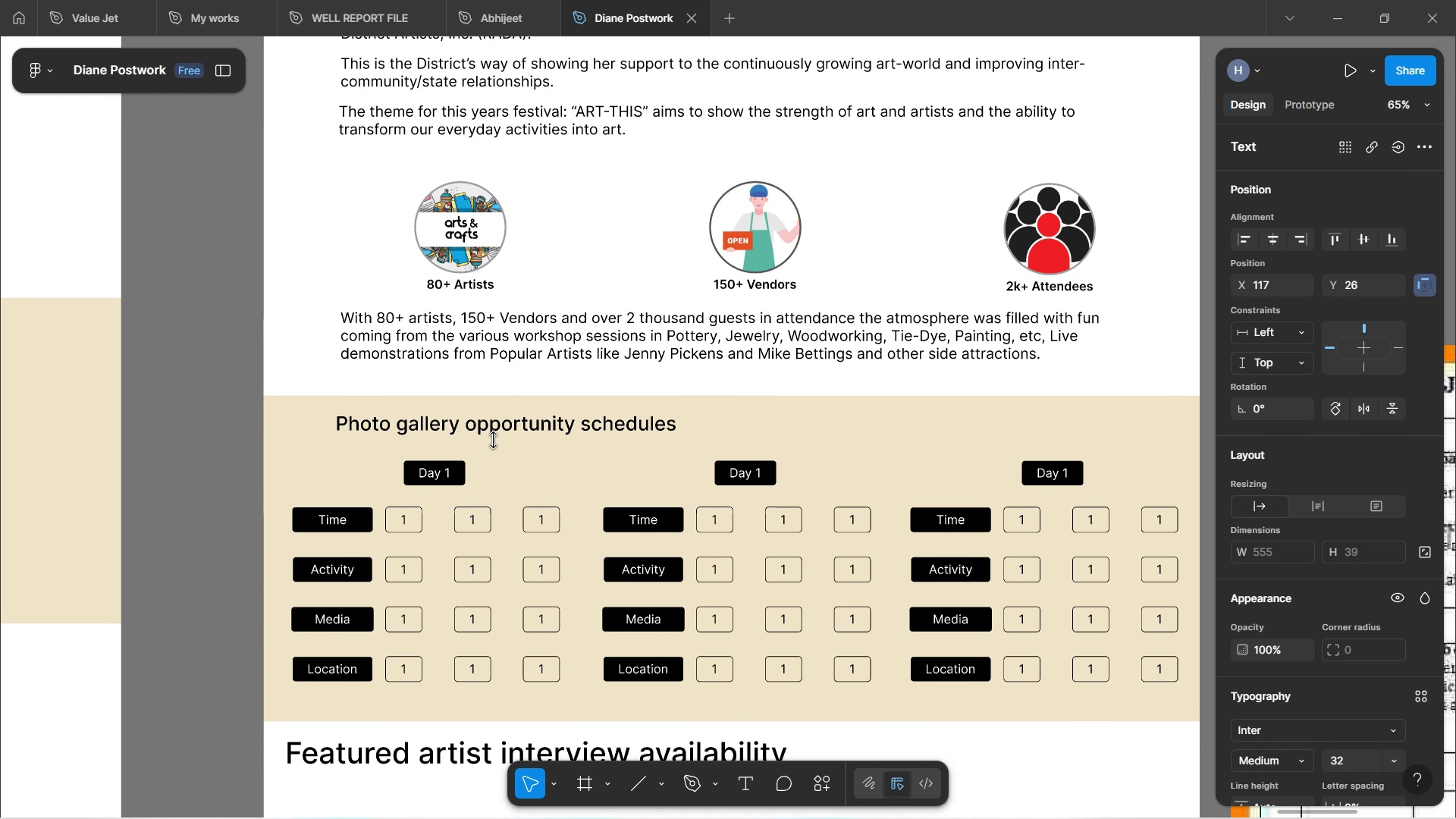 
key(ArrowUp)
 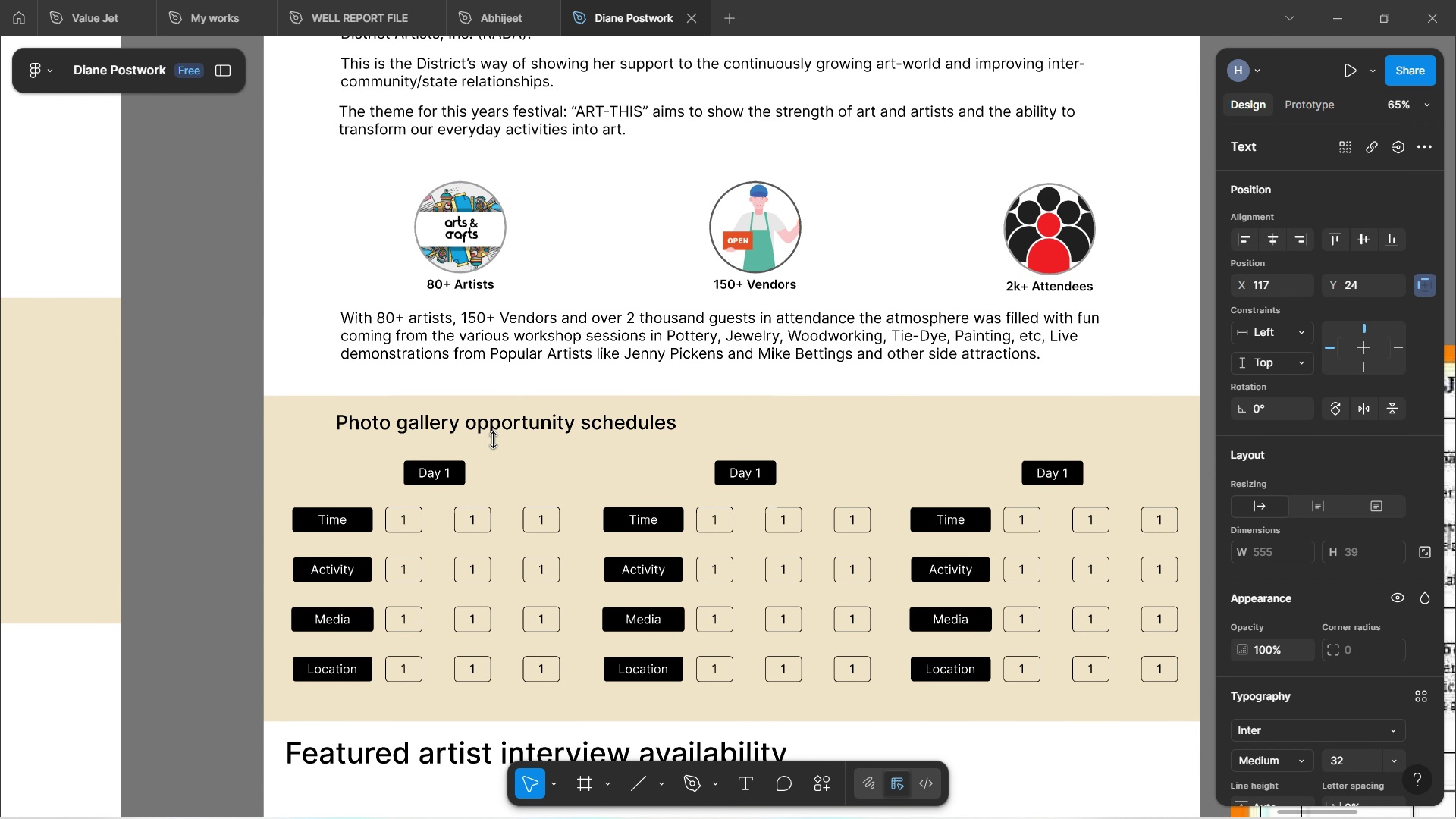 
key(ArrowUp)
 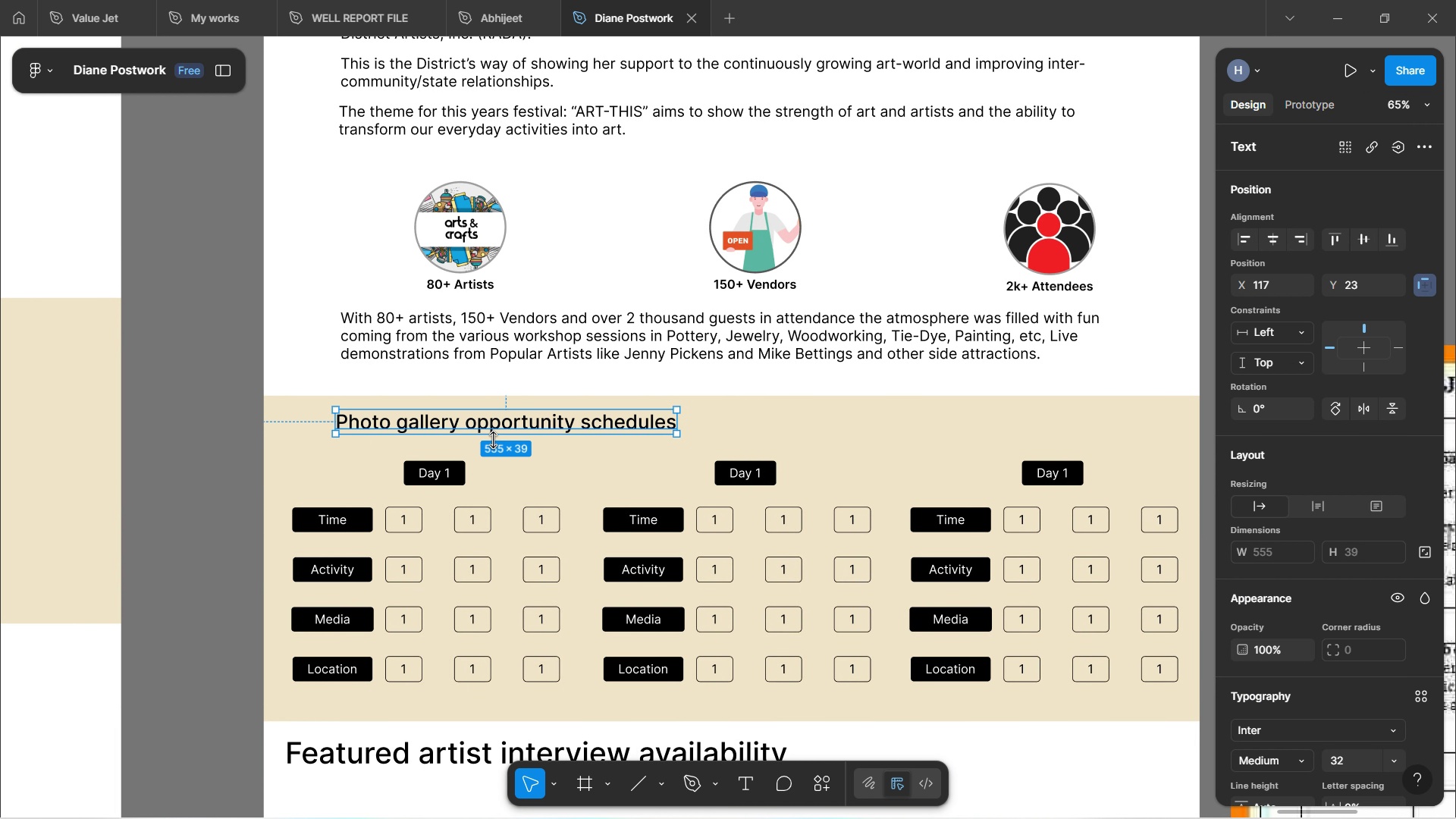 
left_click([297, 331])
 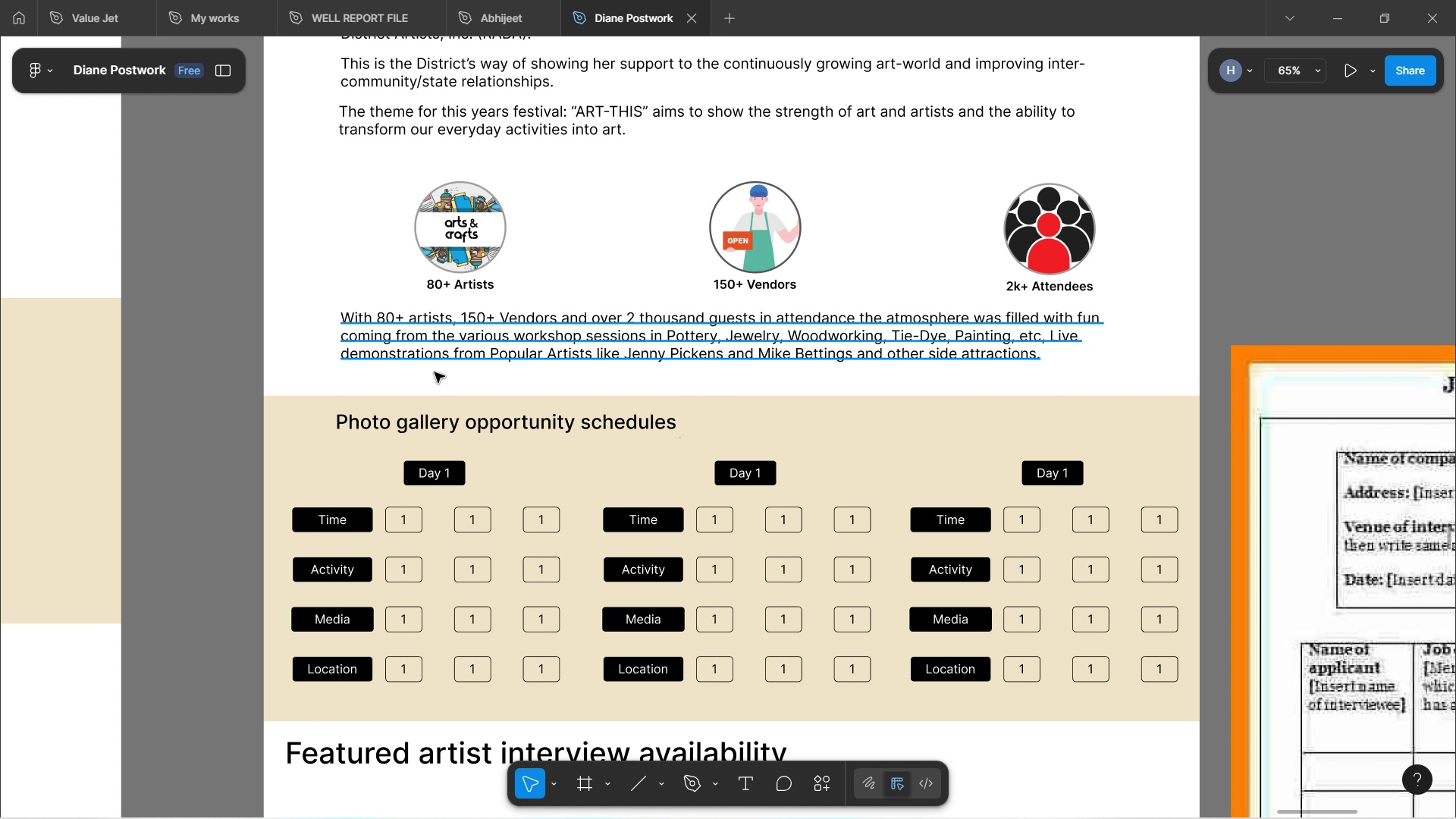 
scroll: coordinate [457, 358], scroll_direction: down, amount: 7.0
 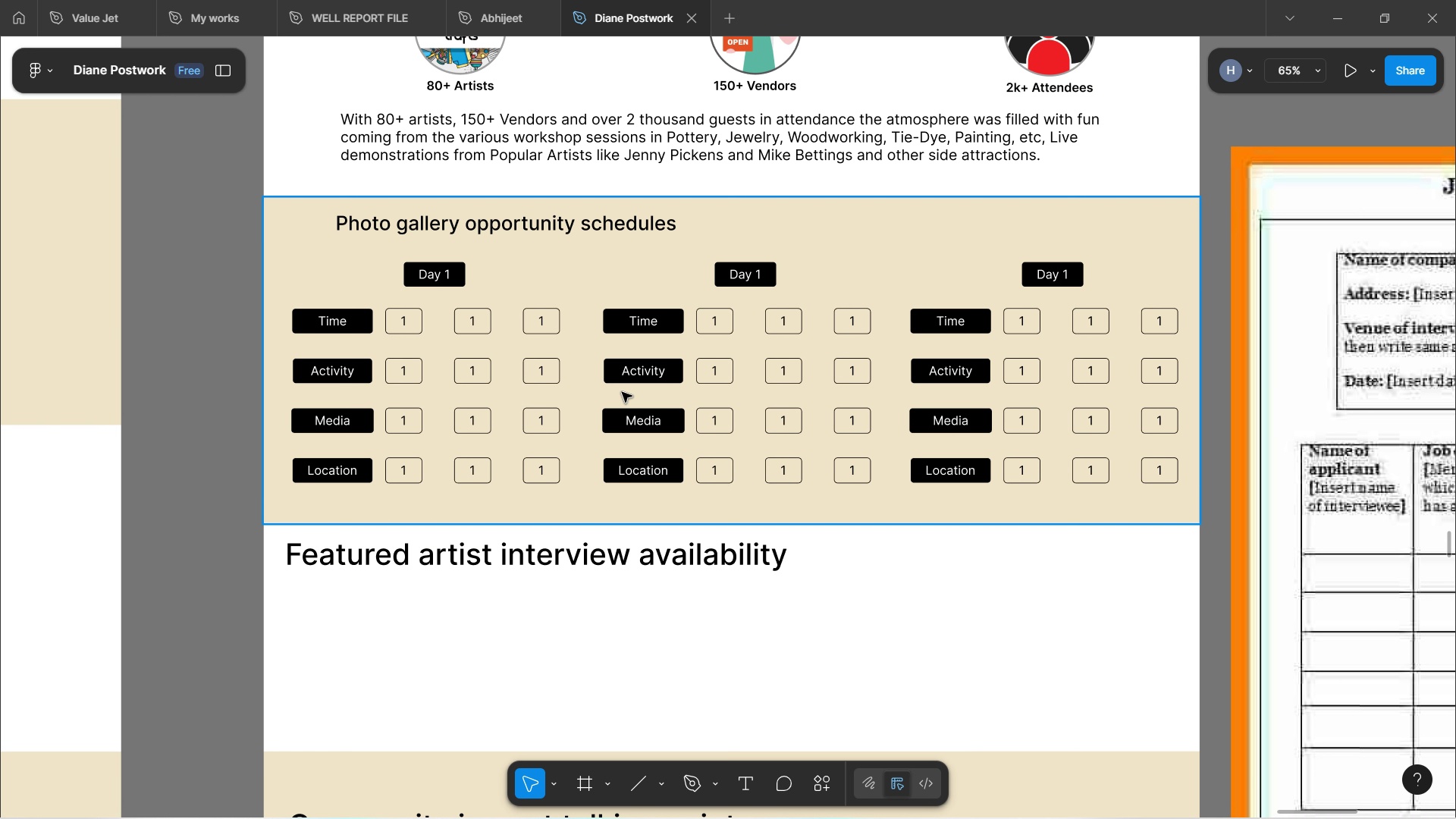 
wait(49.81)
 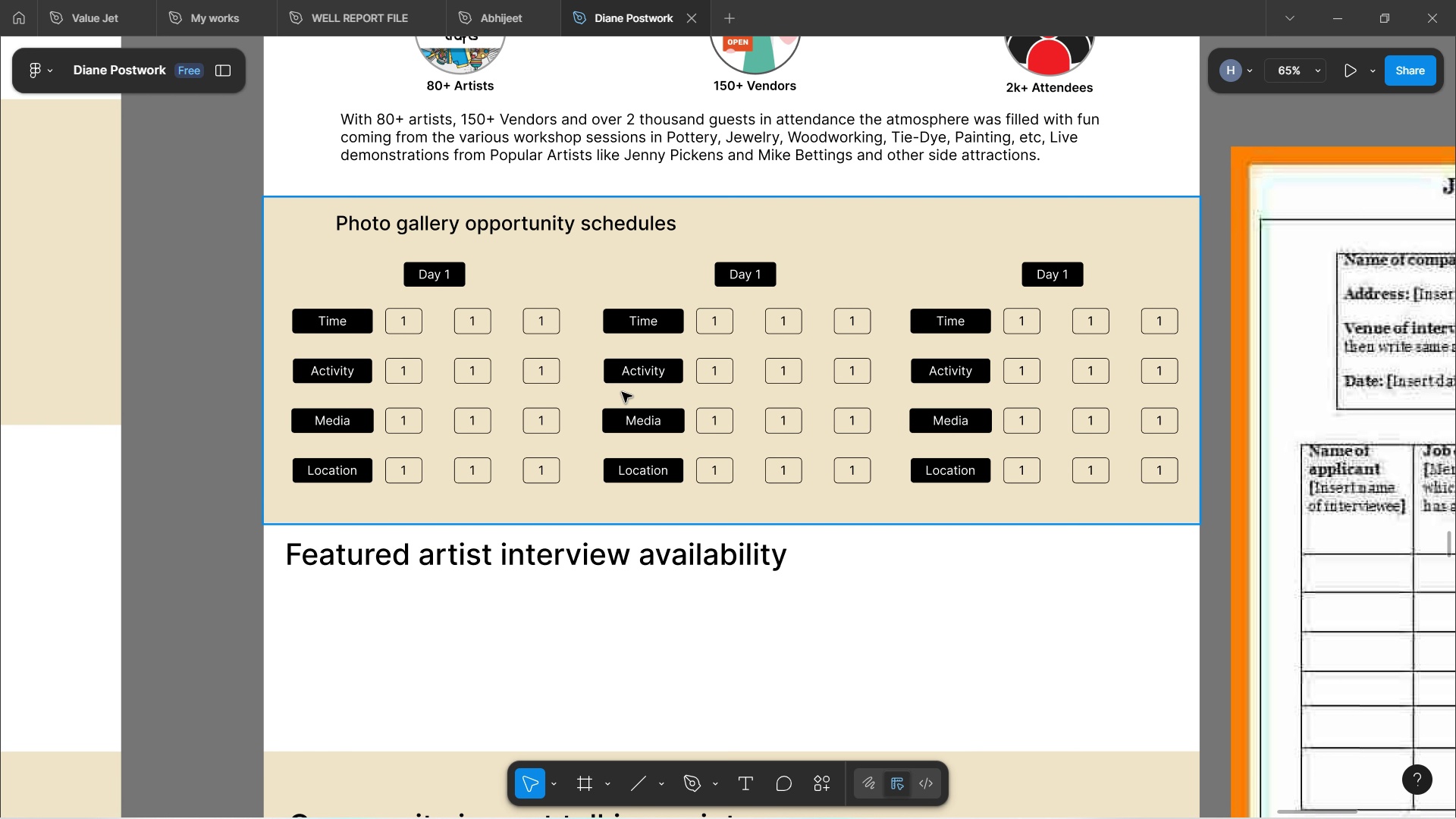 
scroll: coordinate [618, 377], scroll_direction: up, amount: 2.0
 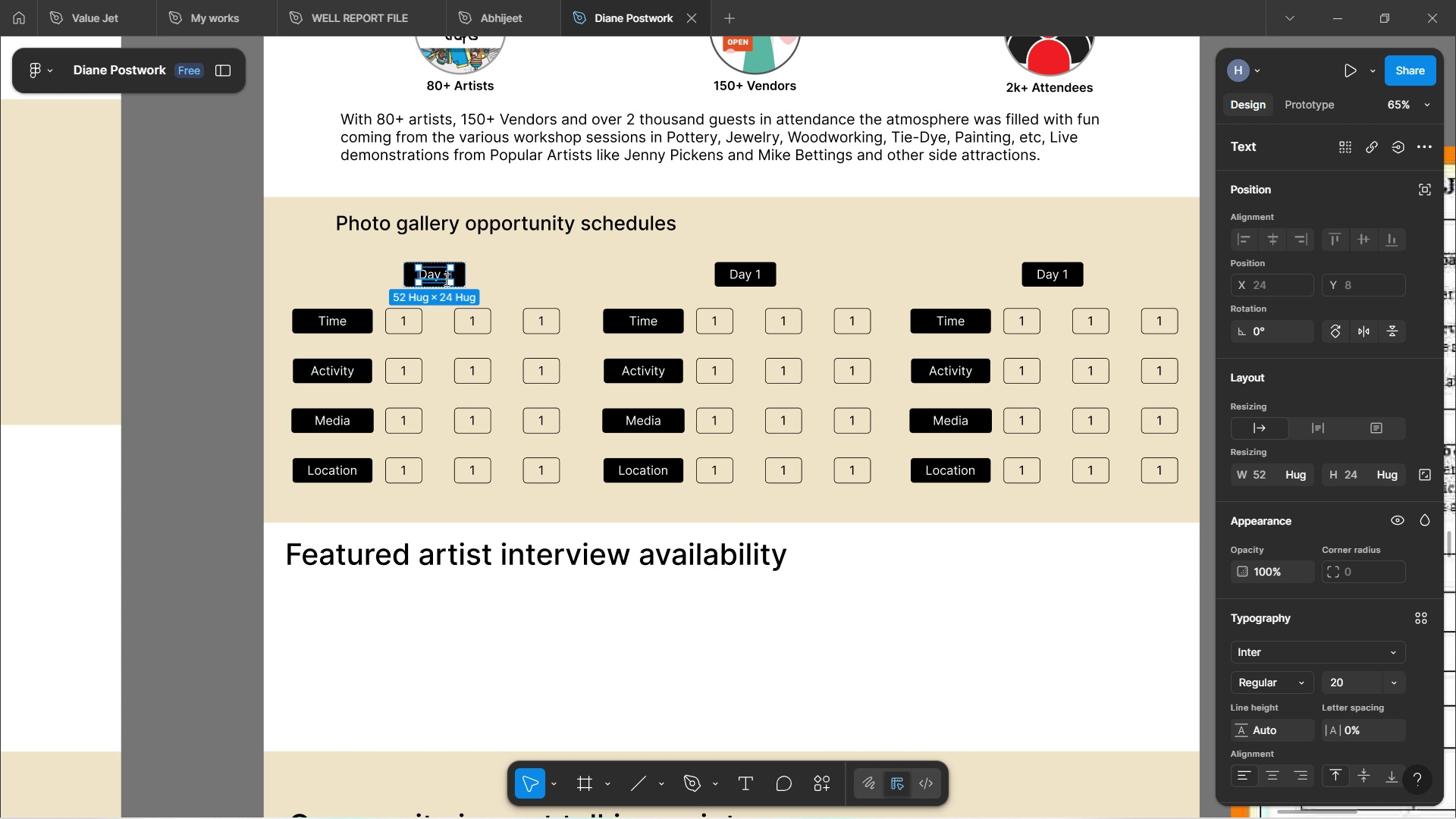 
wait(7.17)
 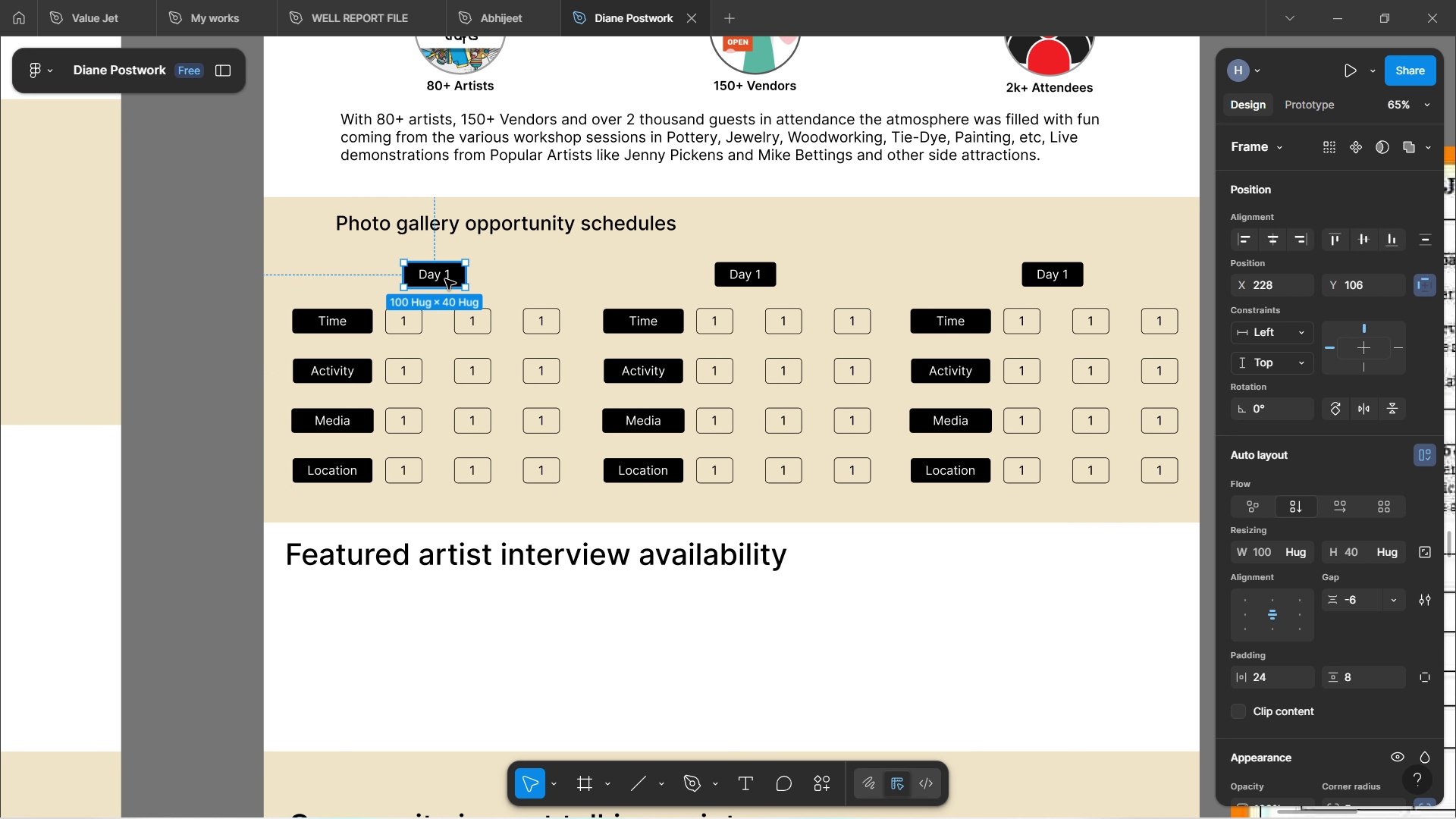 
double_click([445, 279])
 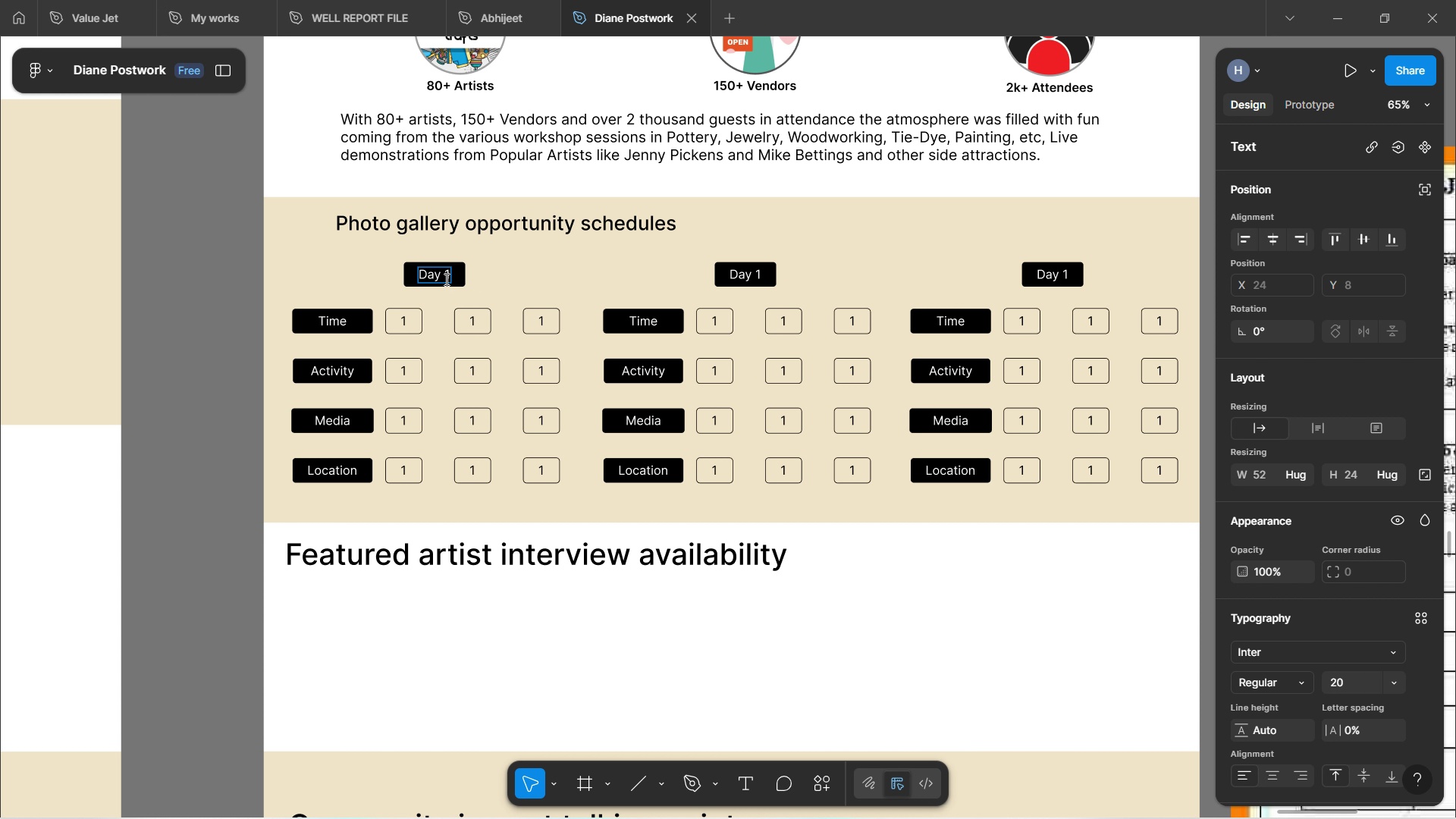 
double_click([445, 279])
 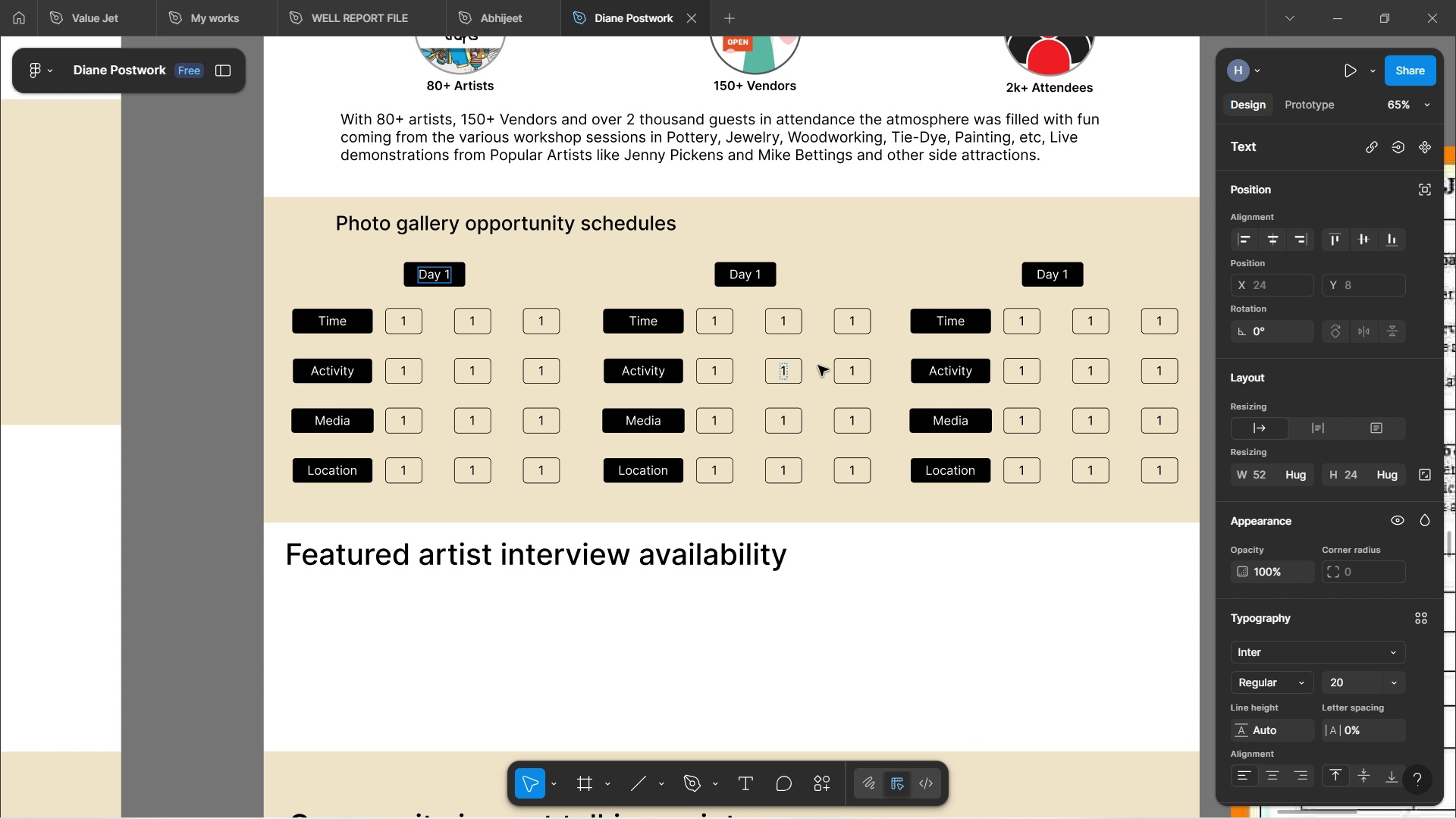 
double_click([445, 279])
 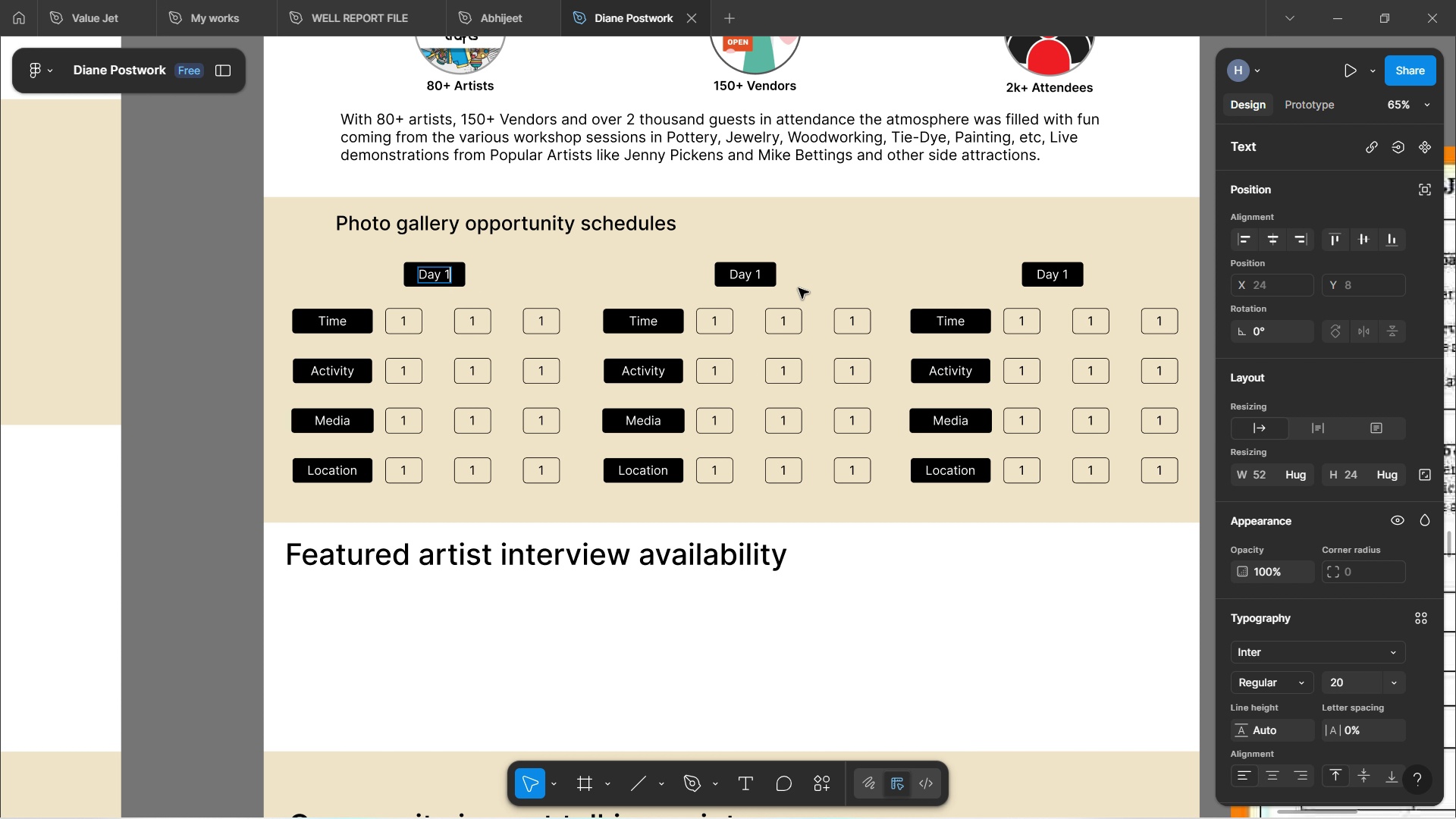 
double_click([445, 279])
 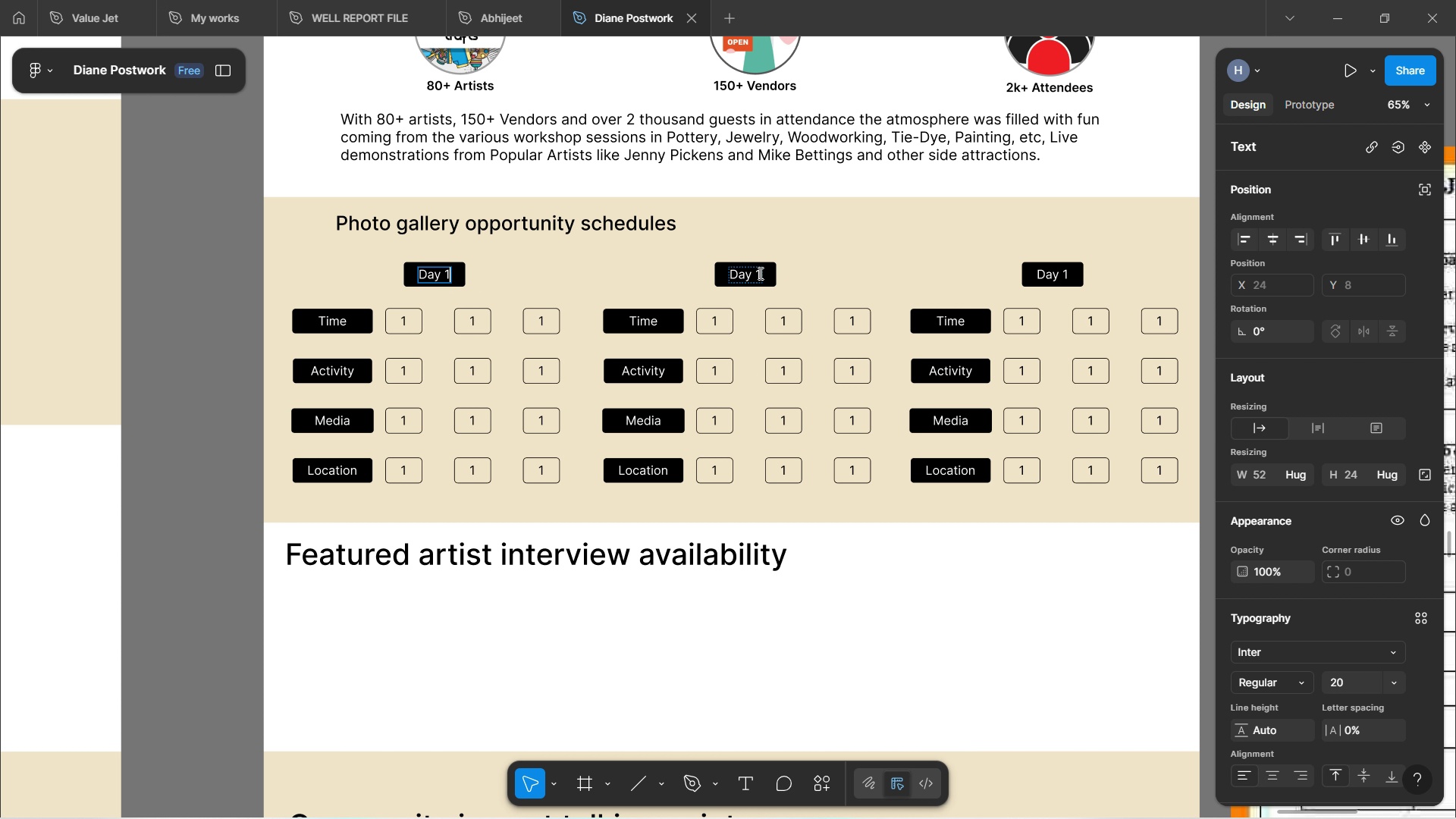 
key(ArrowRight)
 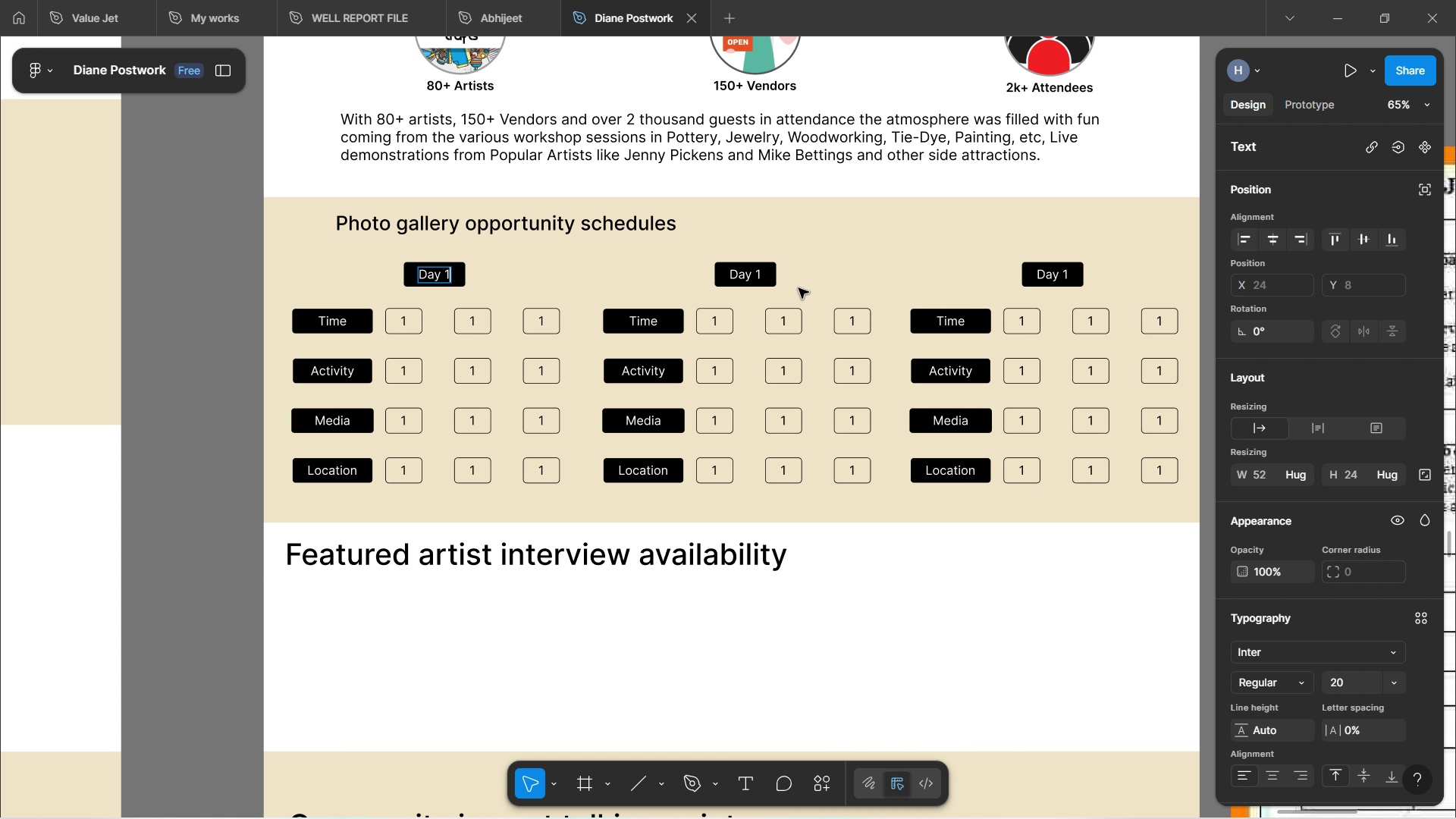 
left_click([759, 273])
 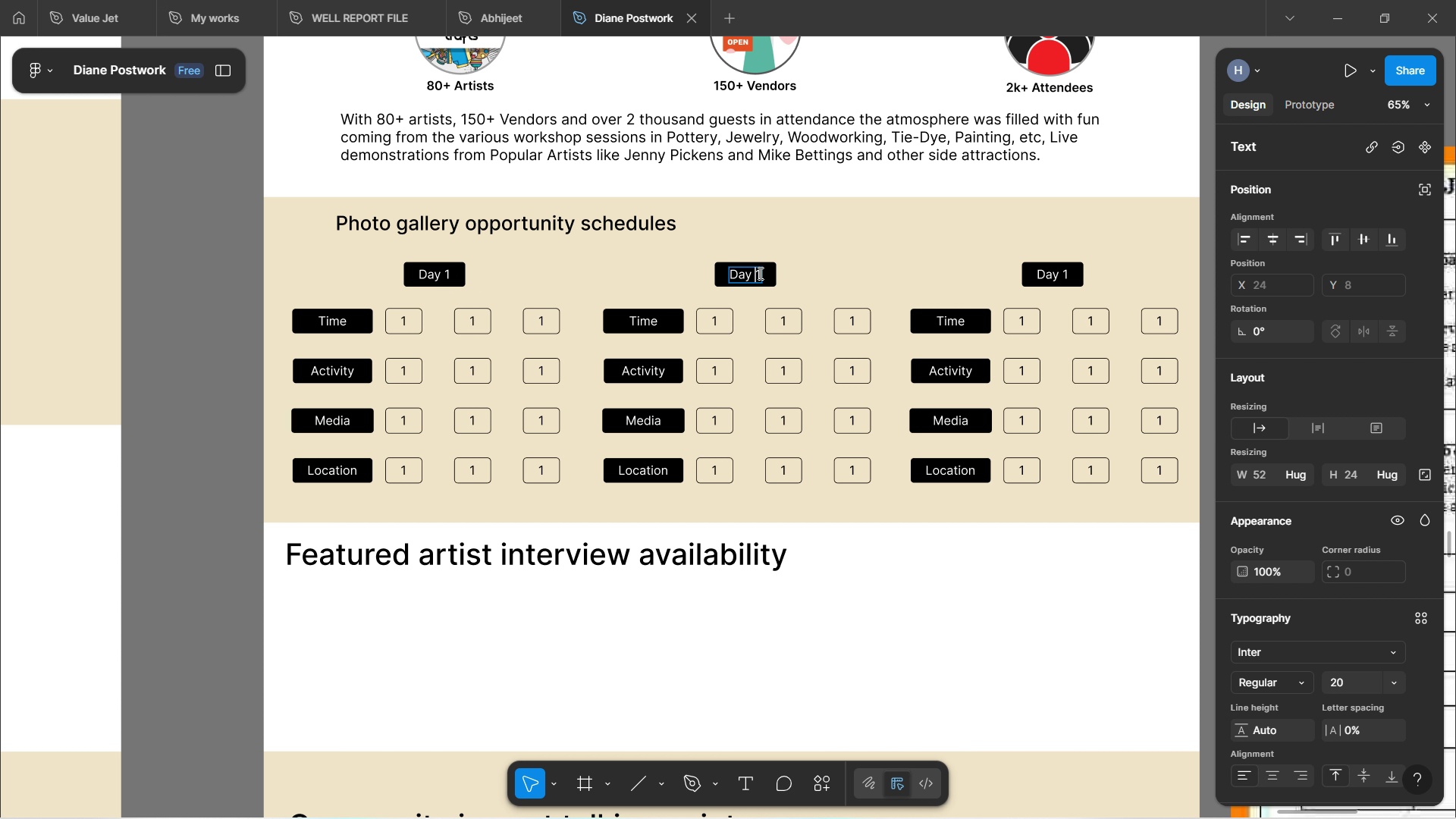 
key(ArrowRight)
 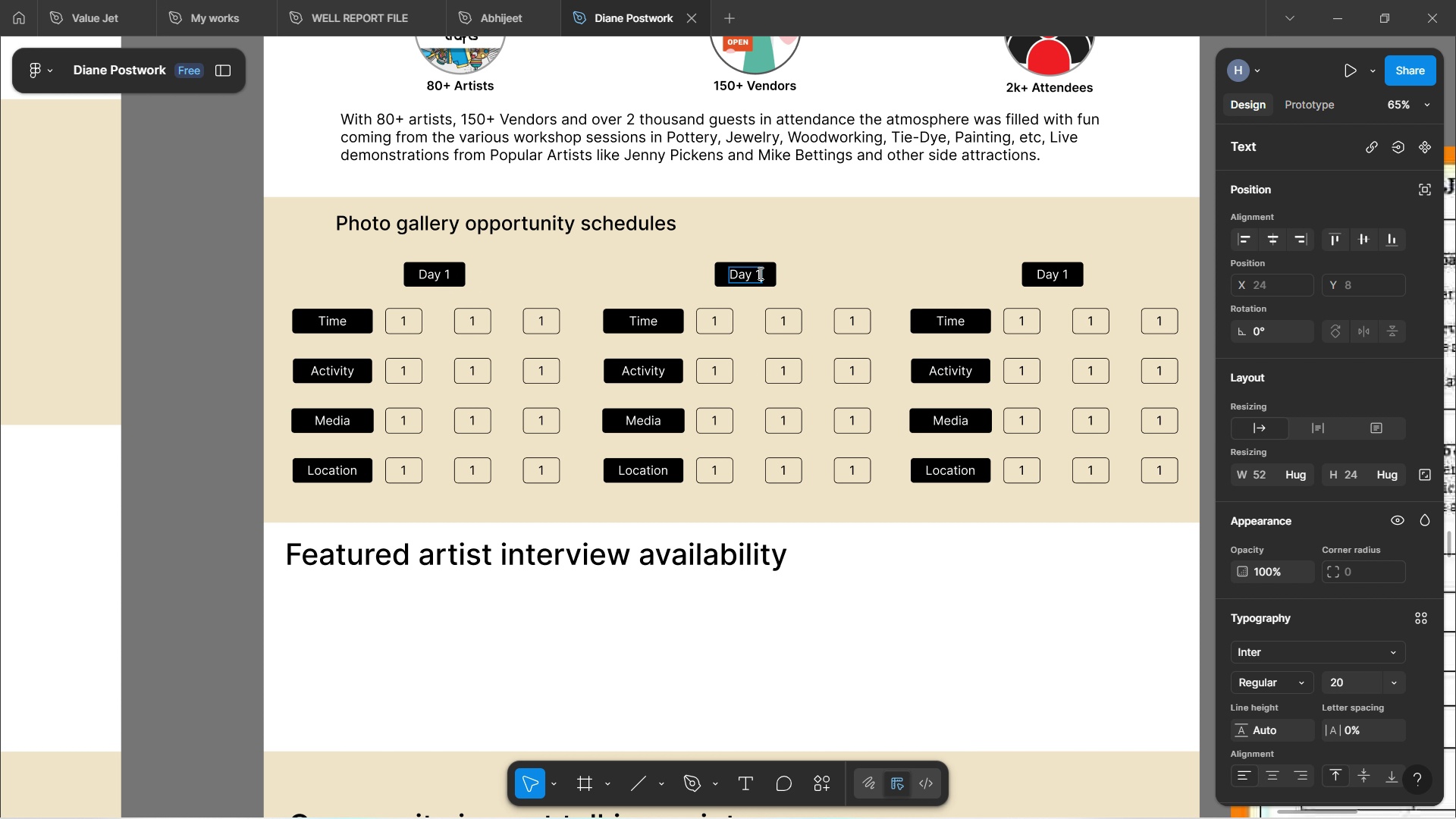 
key(Backspace)
 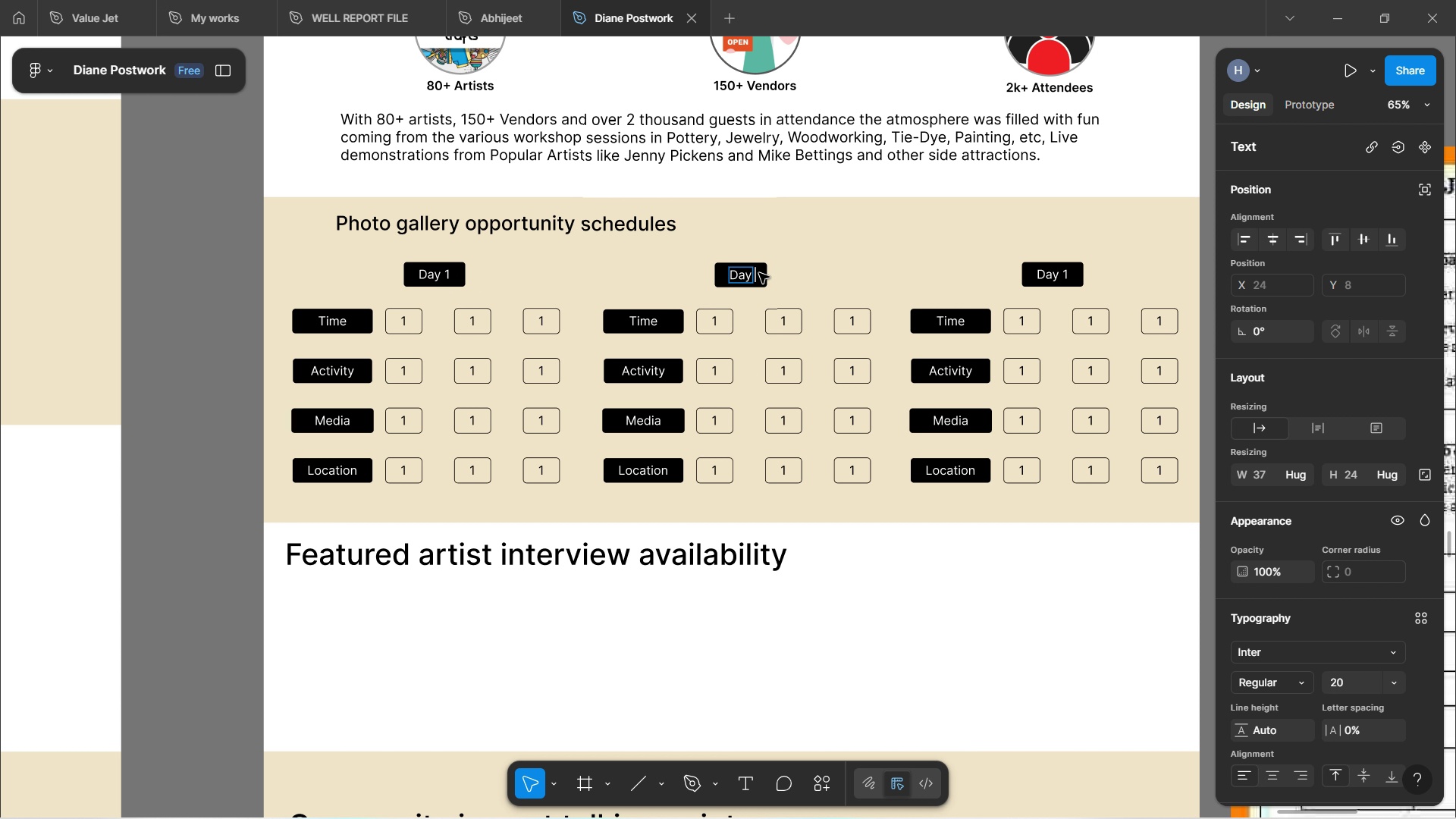 
key(2)
 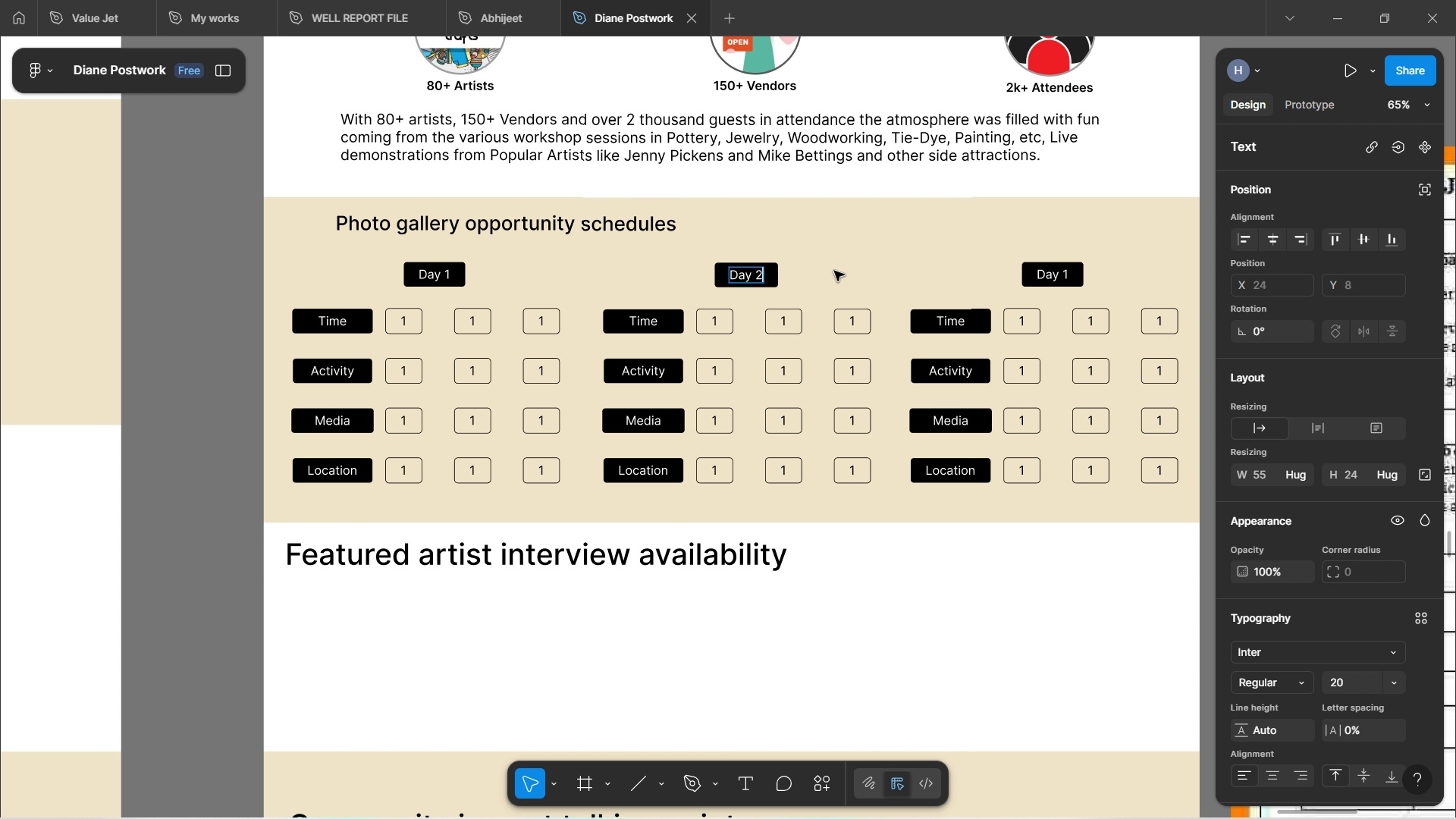 
wait(73.25)
 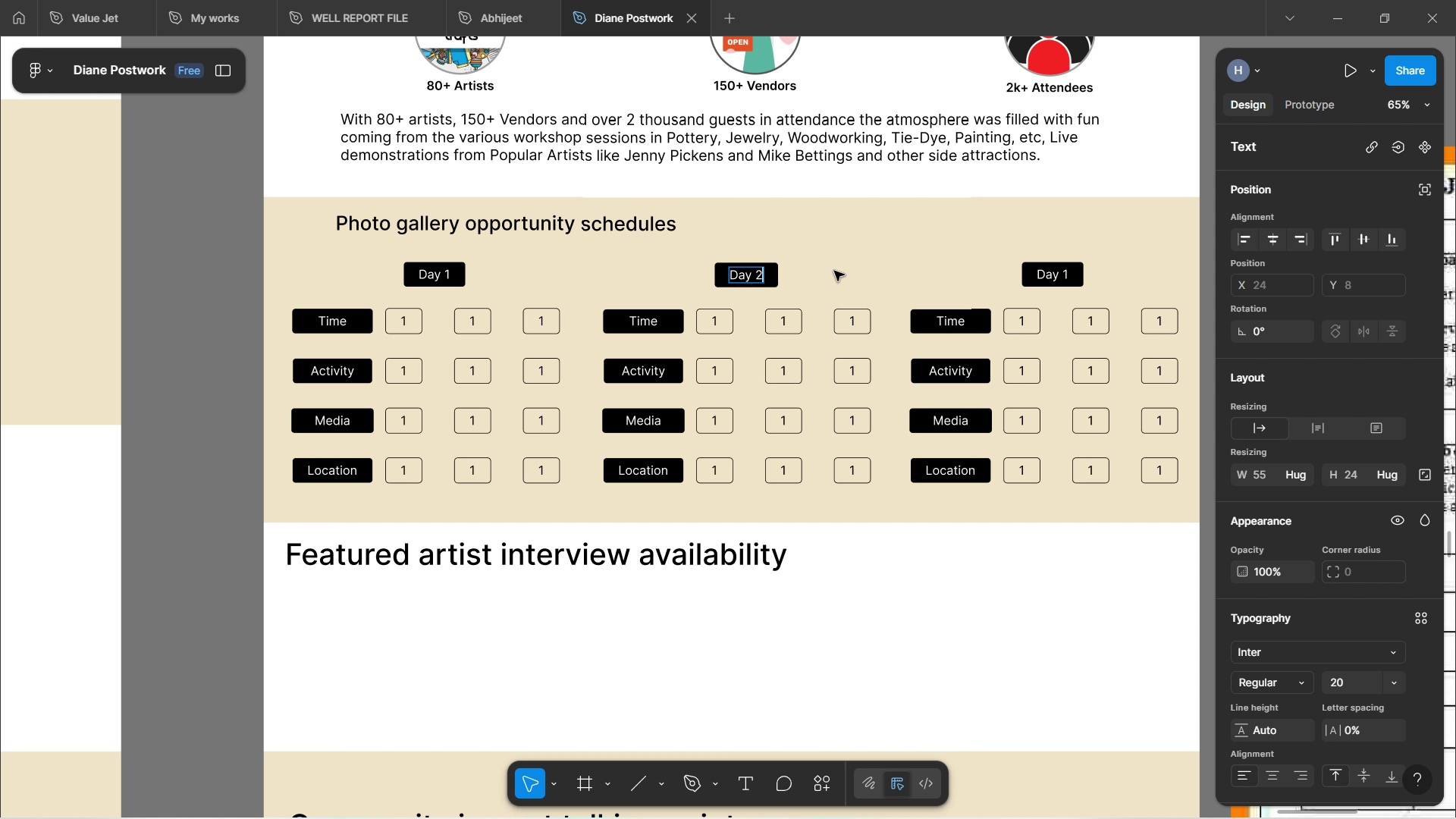 
left_click([1069, 271])
 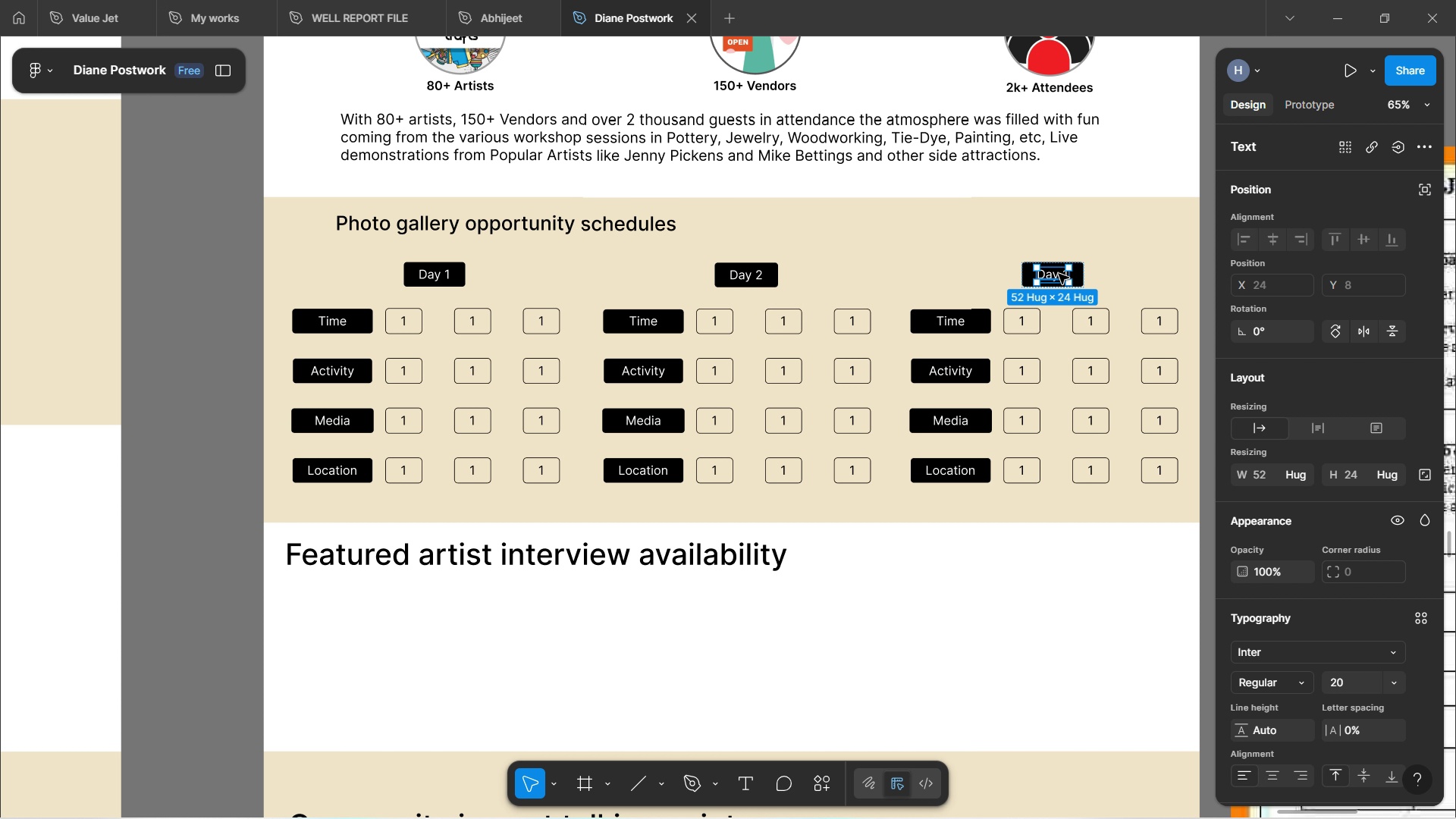 
double_click([1057, 275])
 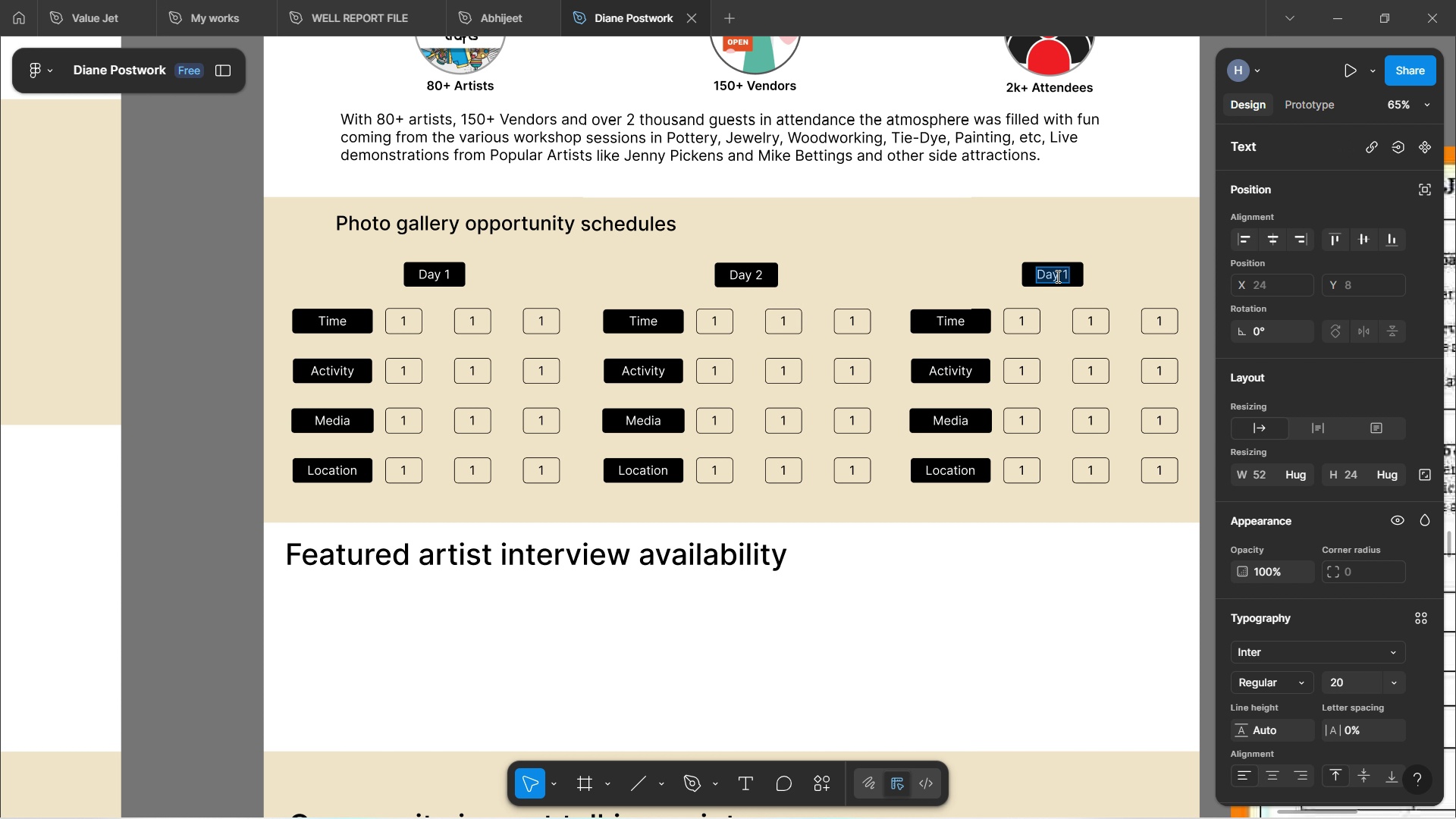 
key(ArrowRight)
 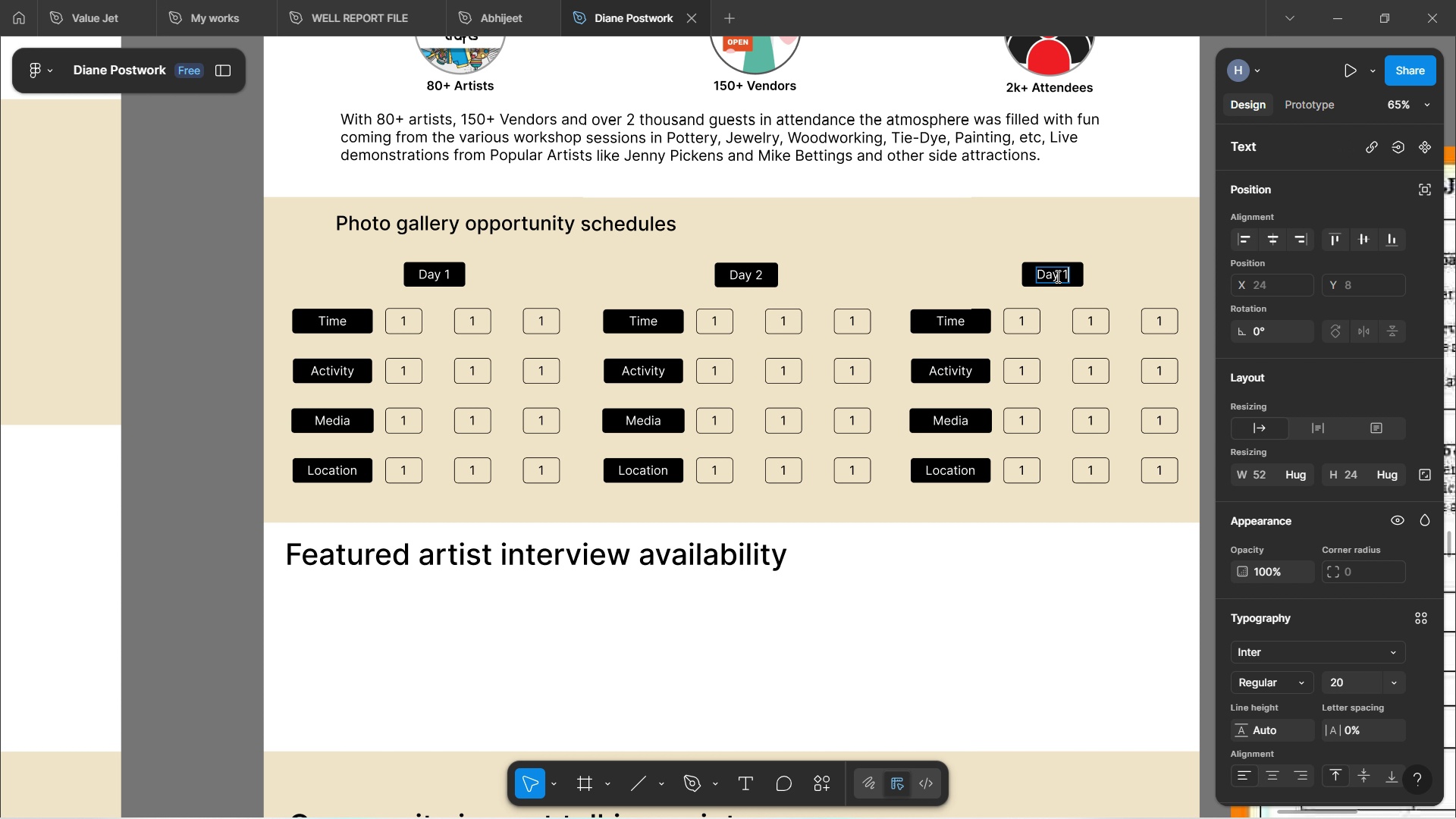 
key(Backspace)
 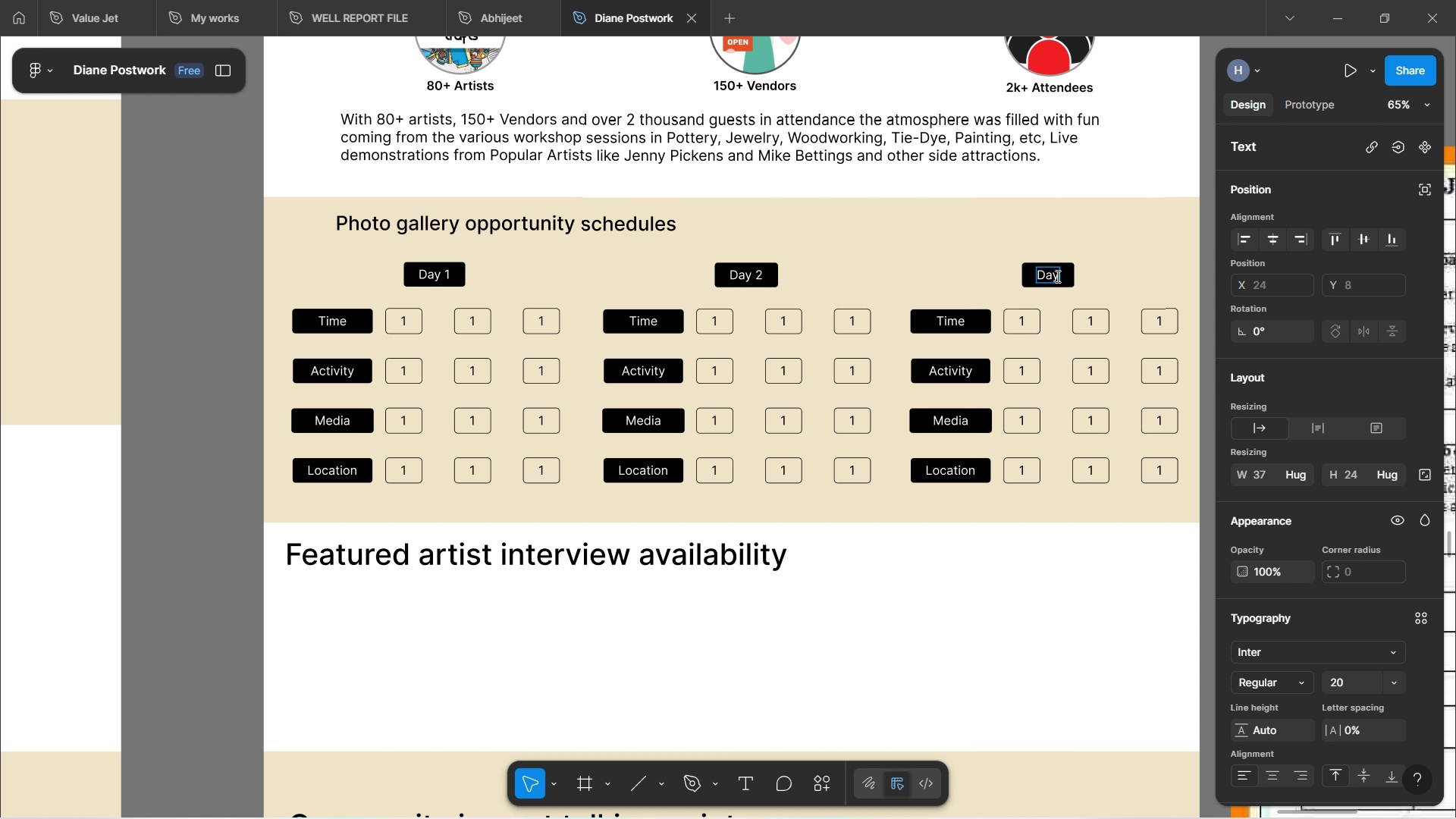 
key(3)
 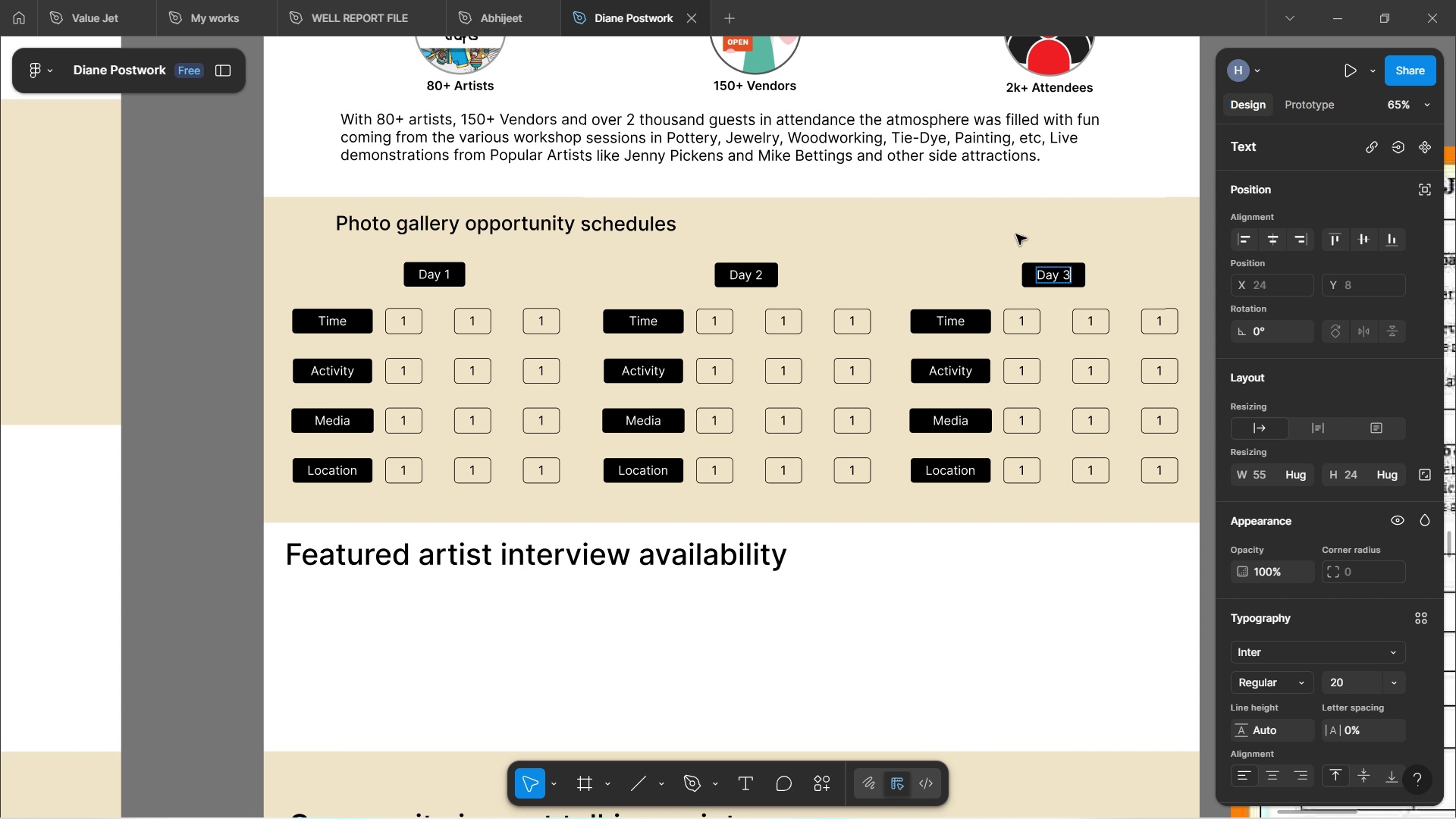 
left_click([1003, 173])
 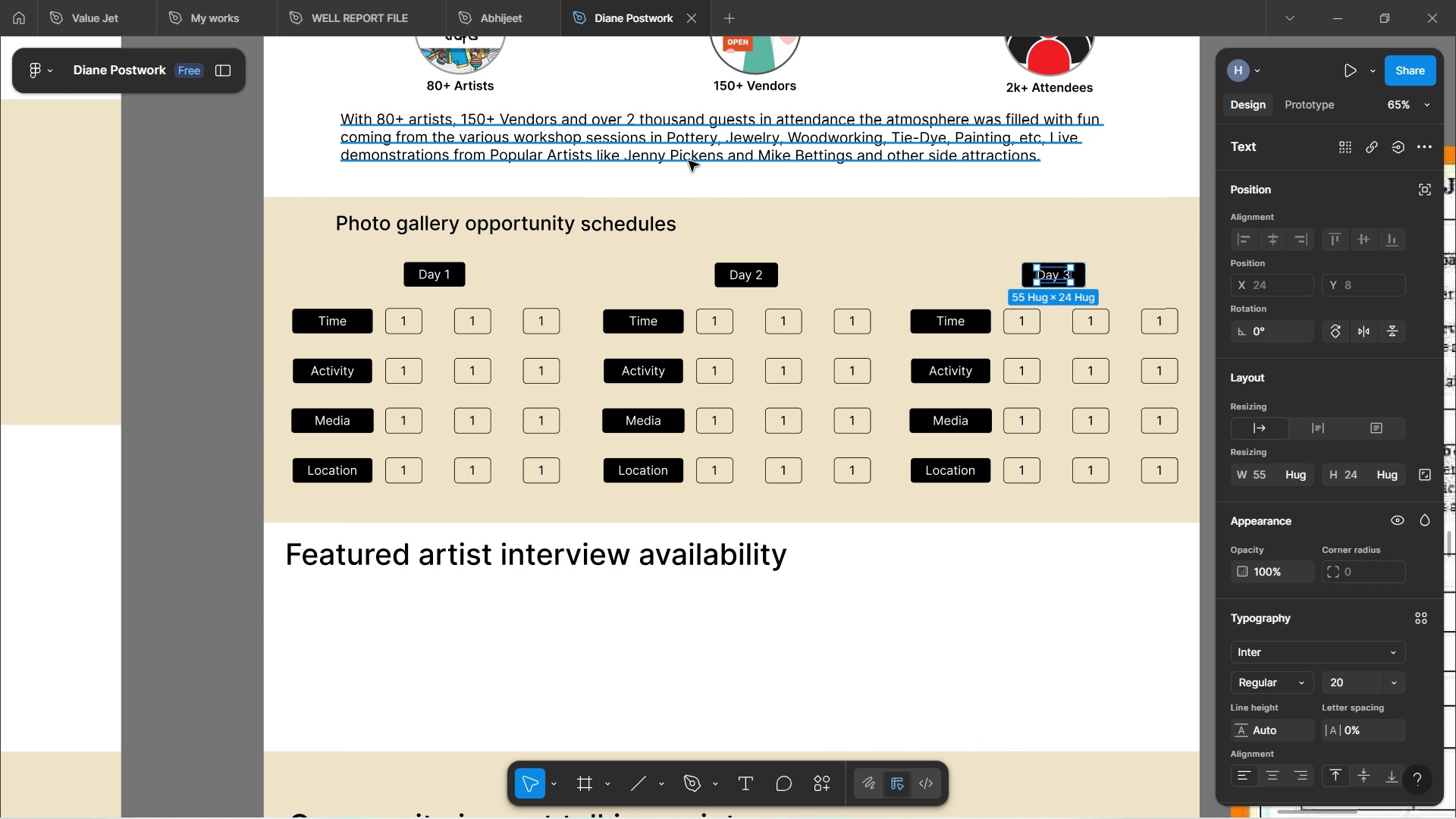 
left_click([691, 184])
 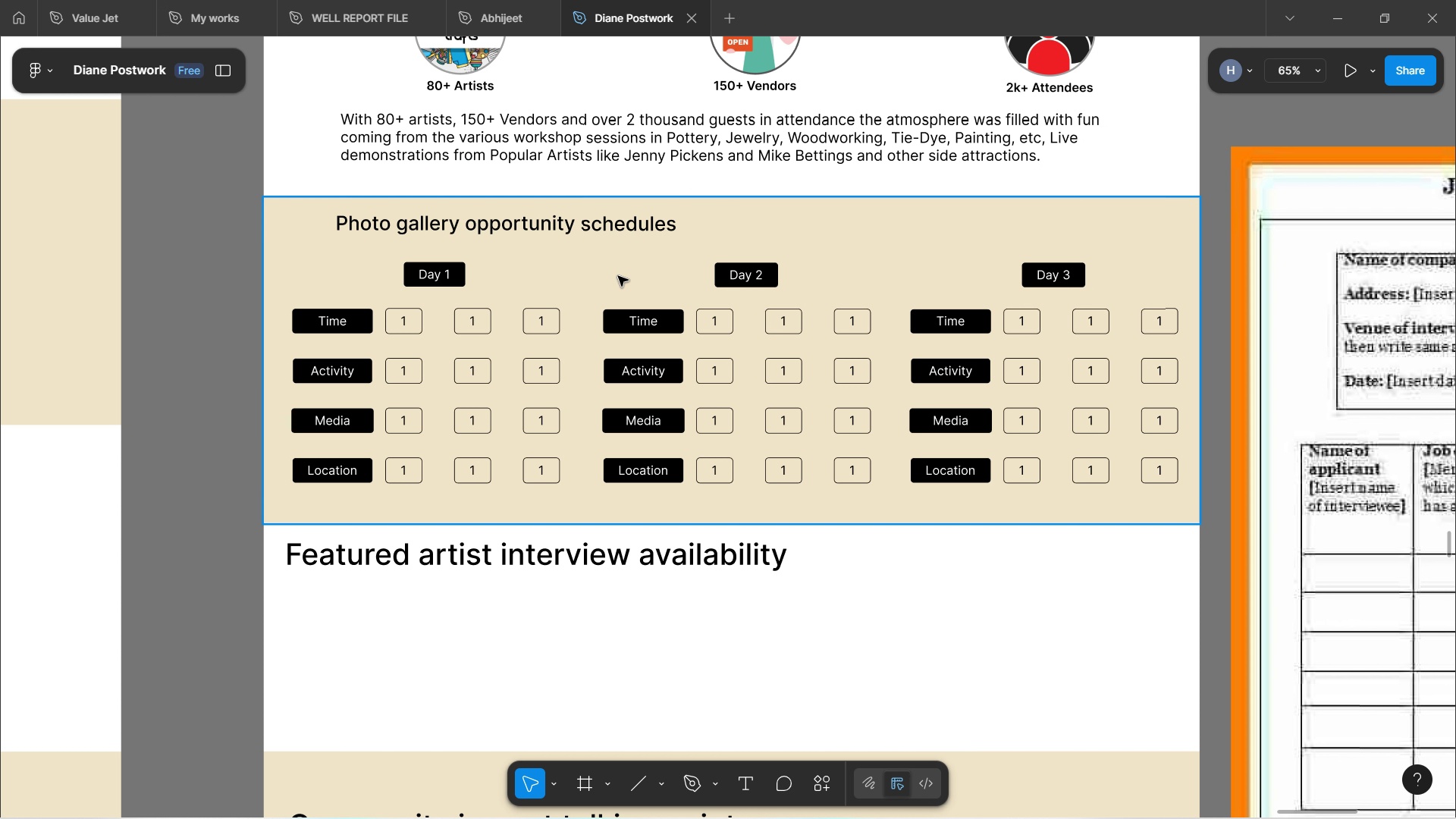 
hold_key(key=ControlLeft, duration=1.51)
scroll: coordinate [571, 290], scroll_direction: up, amount: 1.0
 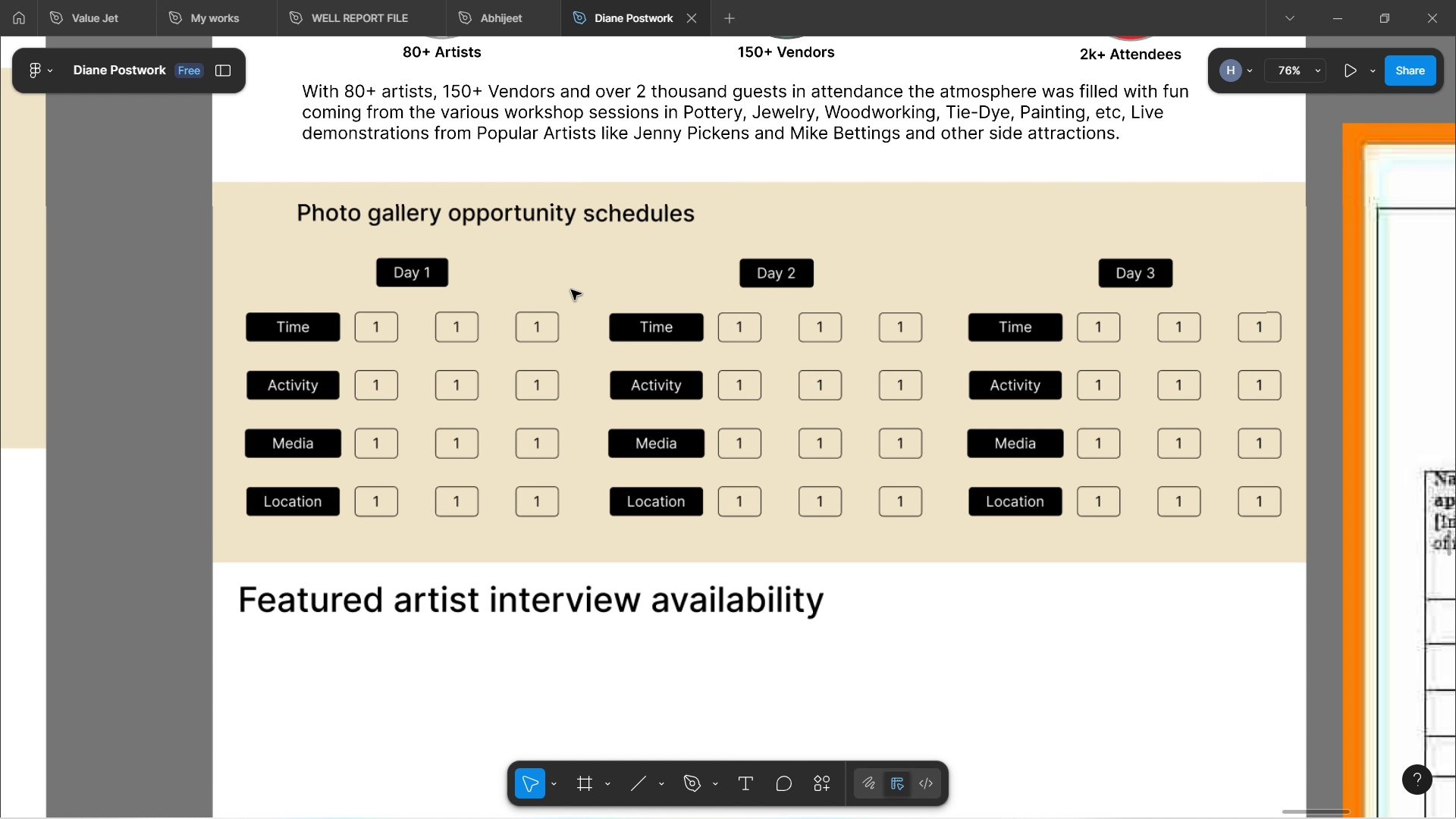 
scroll: coordinate [571, 290], scroll_direction: down, amount: 2.0
 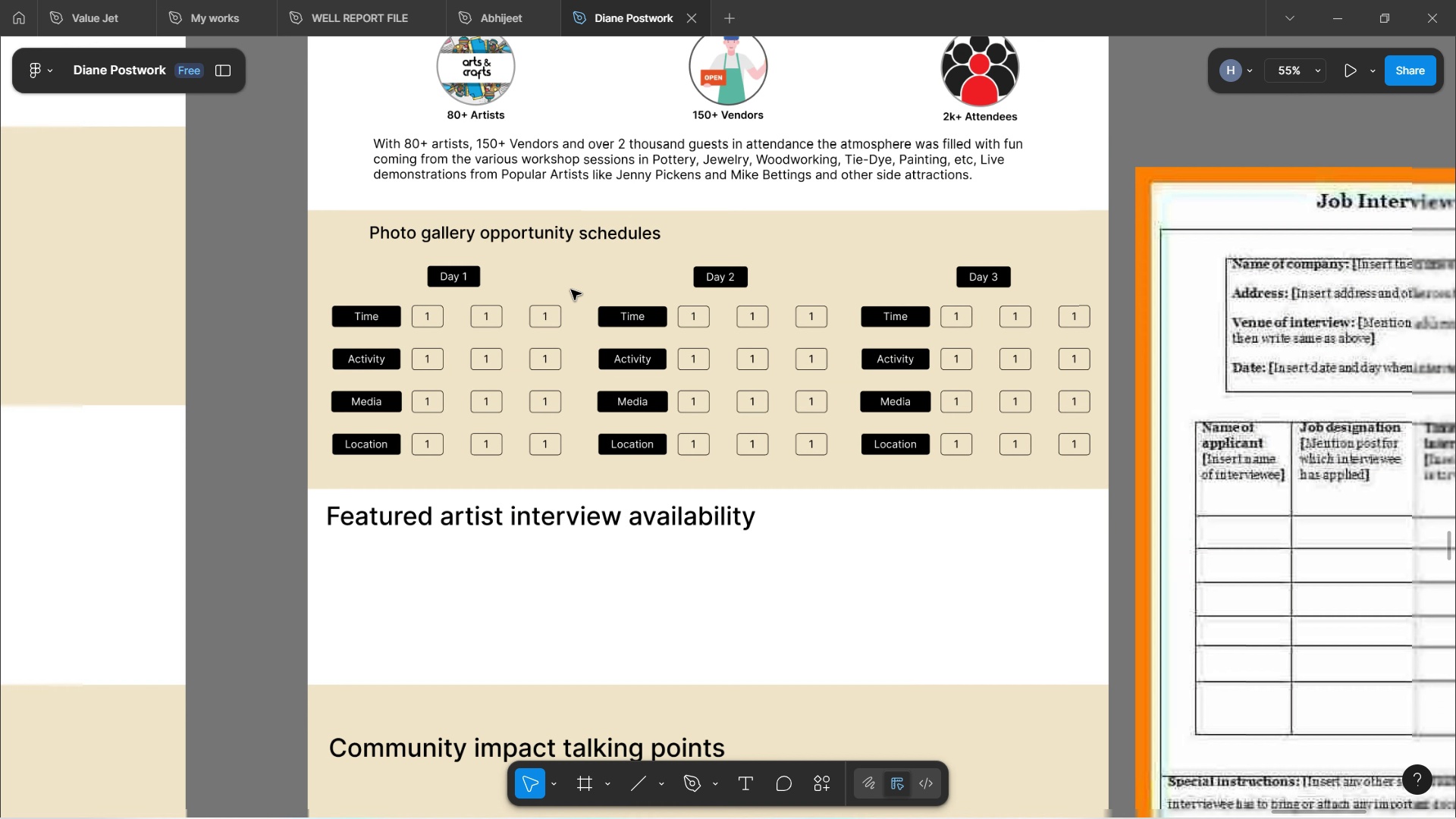 
hold_key(key=ControlLeft, duration=1.5)
scroll: coordinate [506, 302], scroll_direction: up, amount: 5.0
 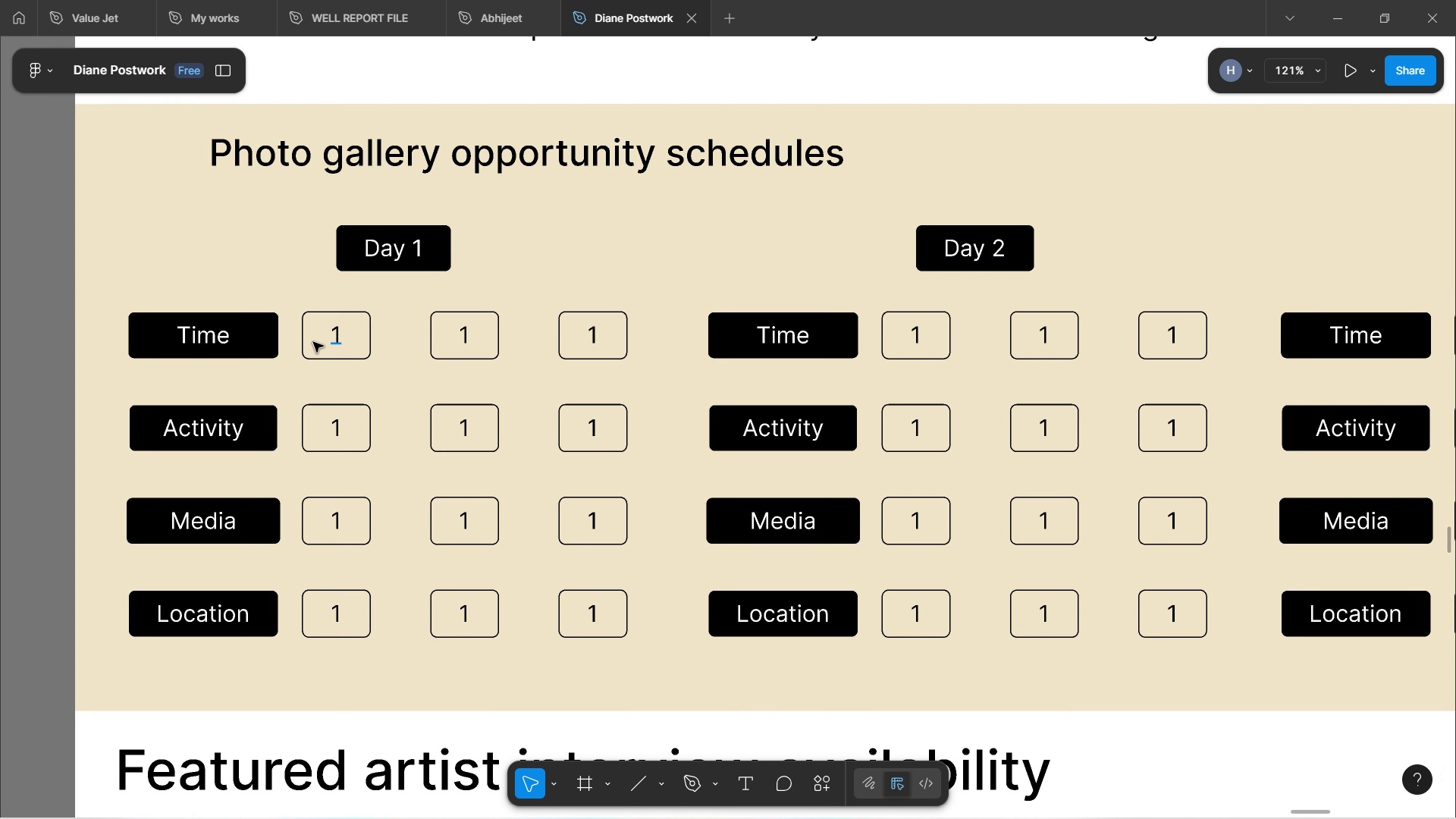 
key(Control+ControlLeft)
 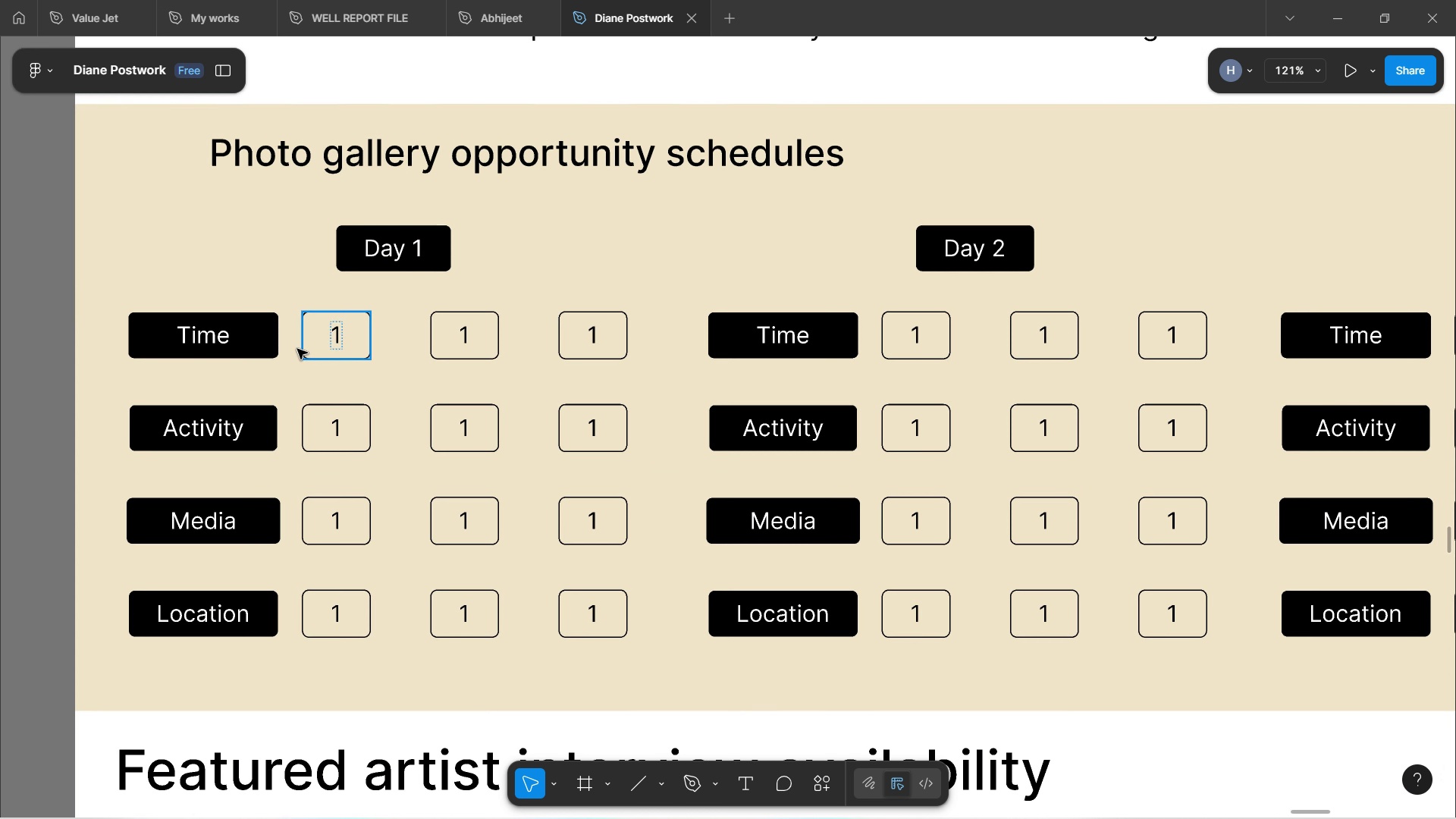 
key(Control+ControlLeft)
 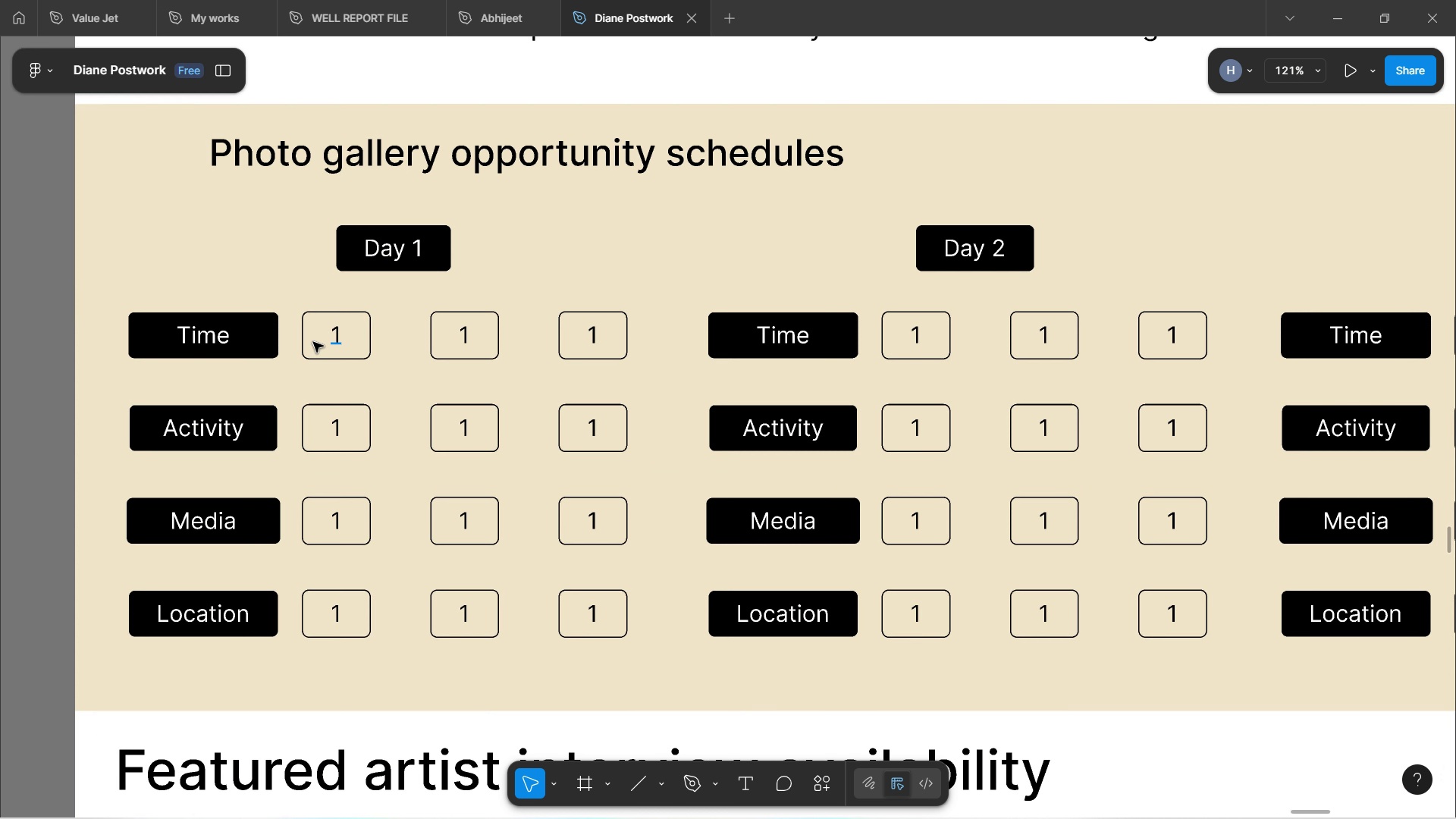 
key(Control+ControlLeft)
 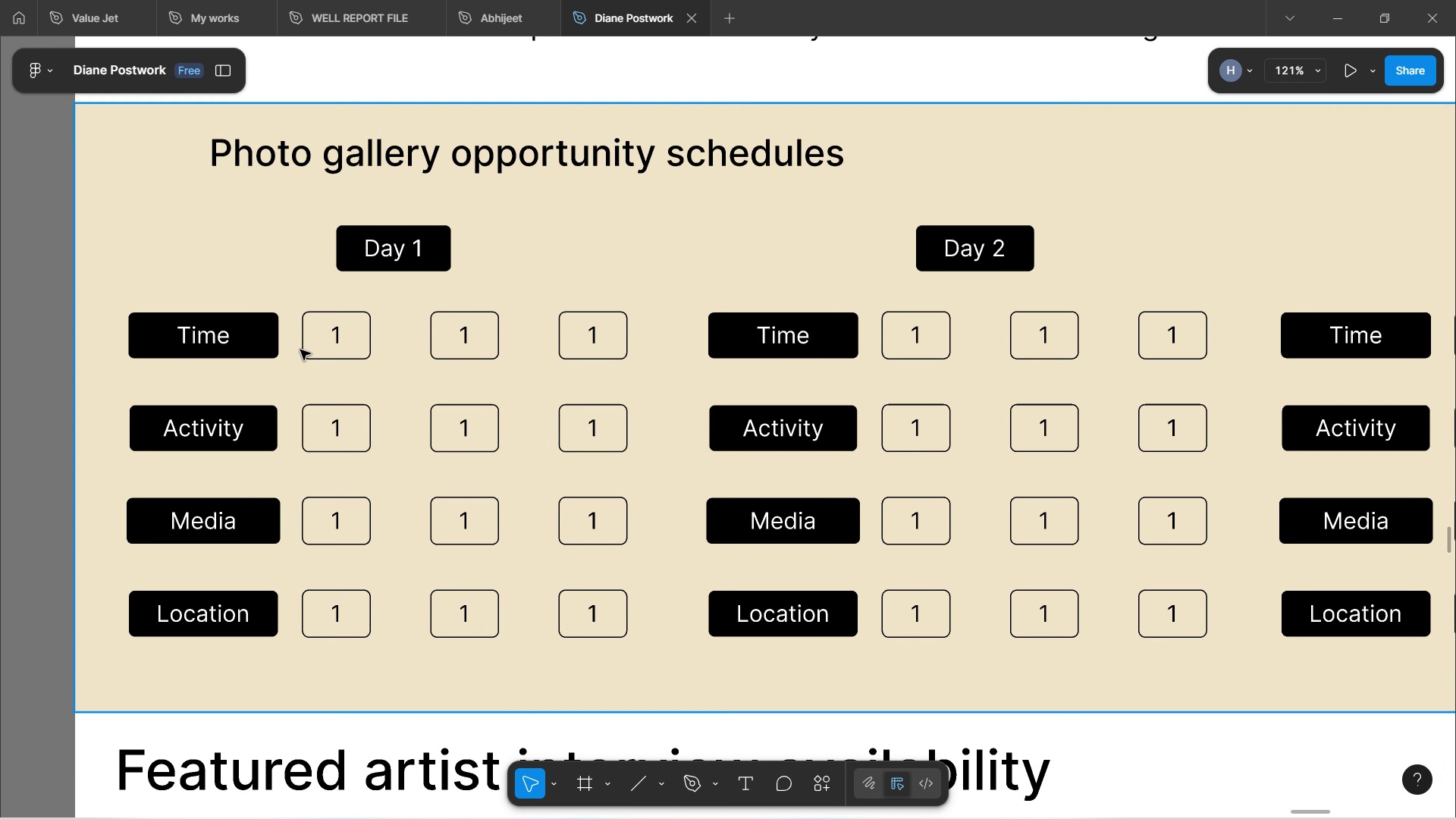 
key(Control+ControlLeft)
 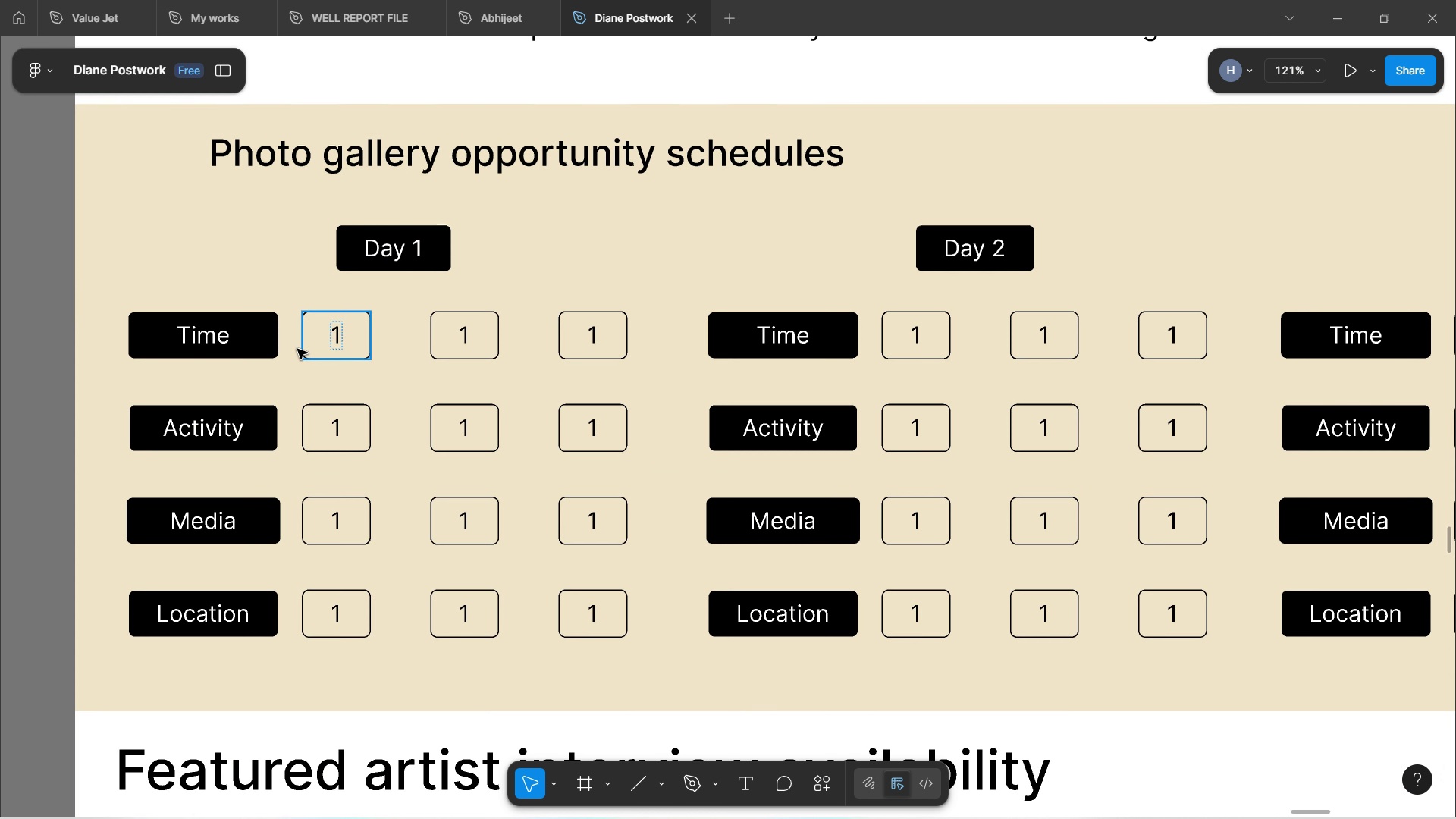 
key(Control+ControlLeft)
 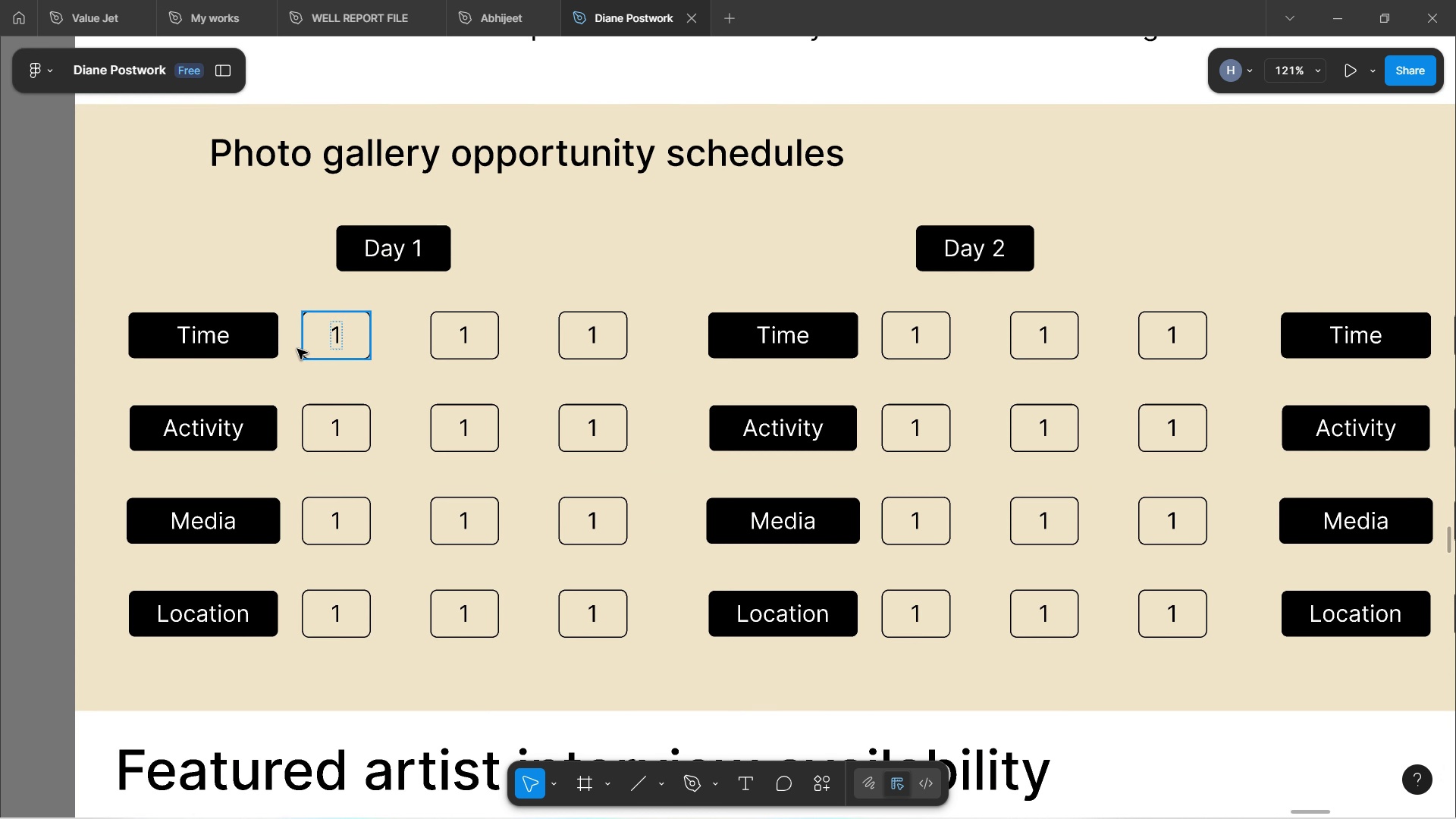 
key(Control+ControlLeft)
 